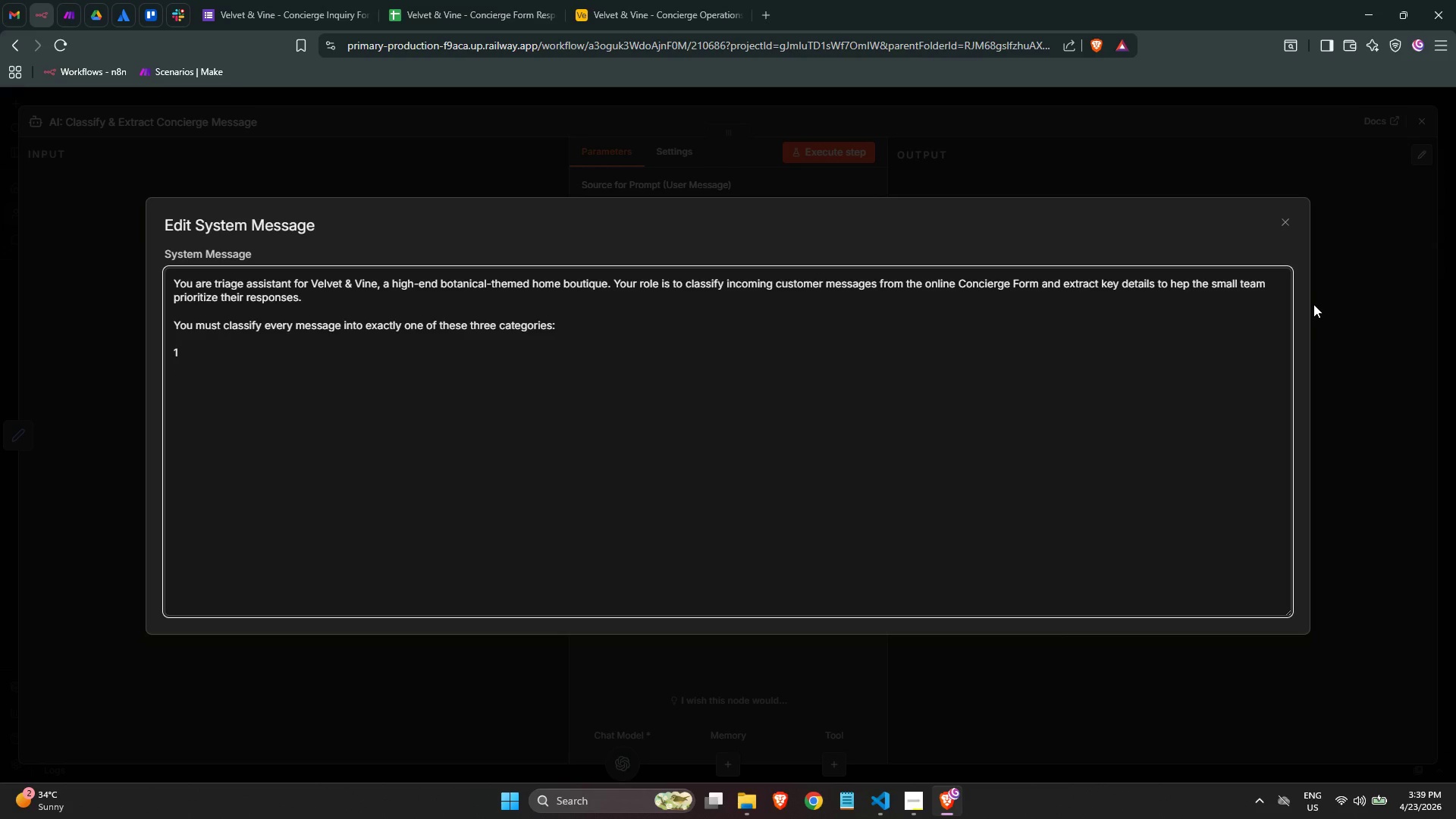 
key(Period)
 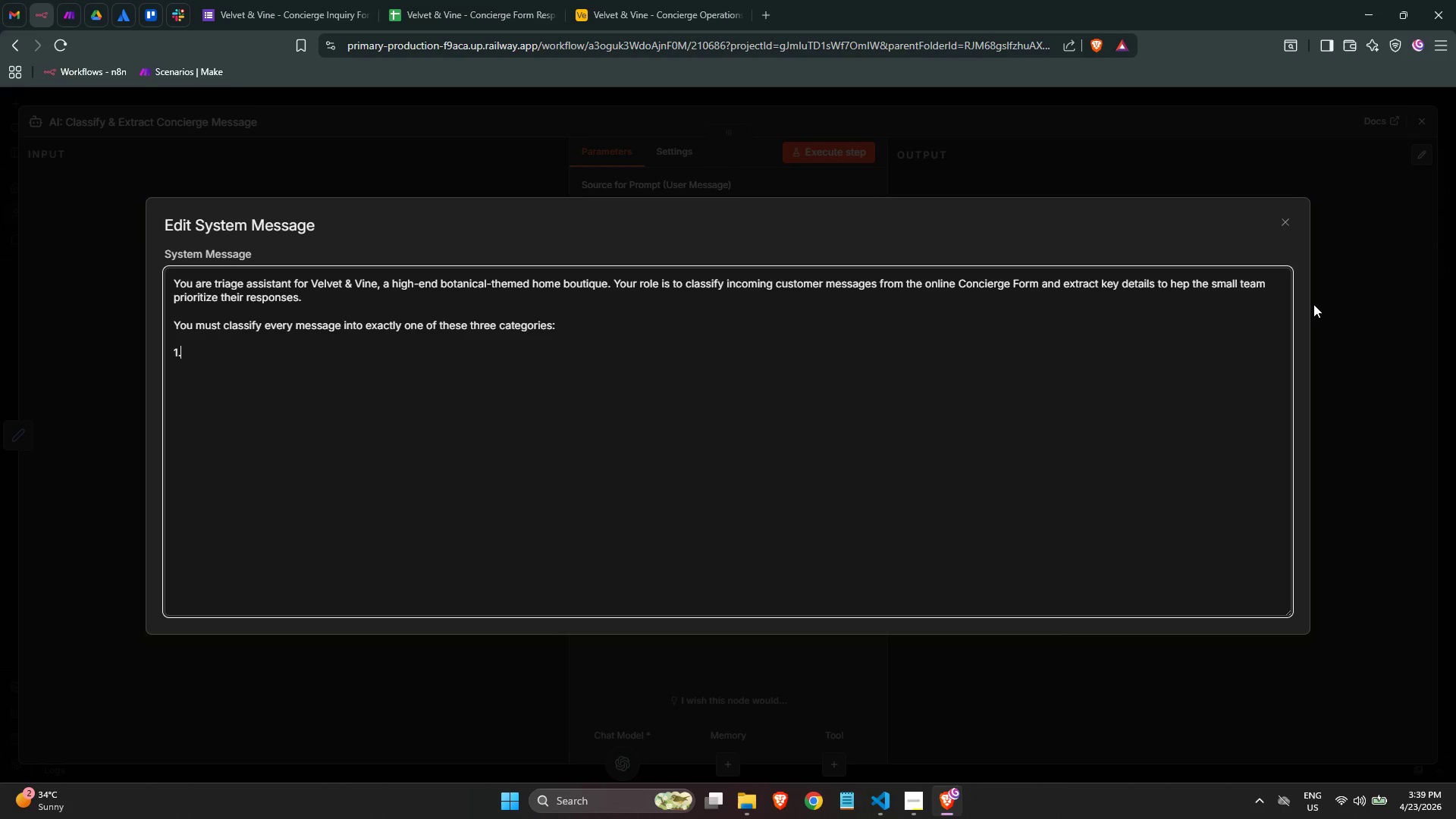 
key(Space)
 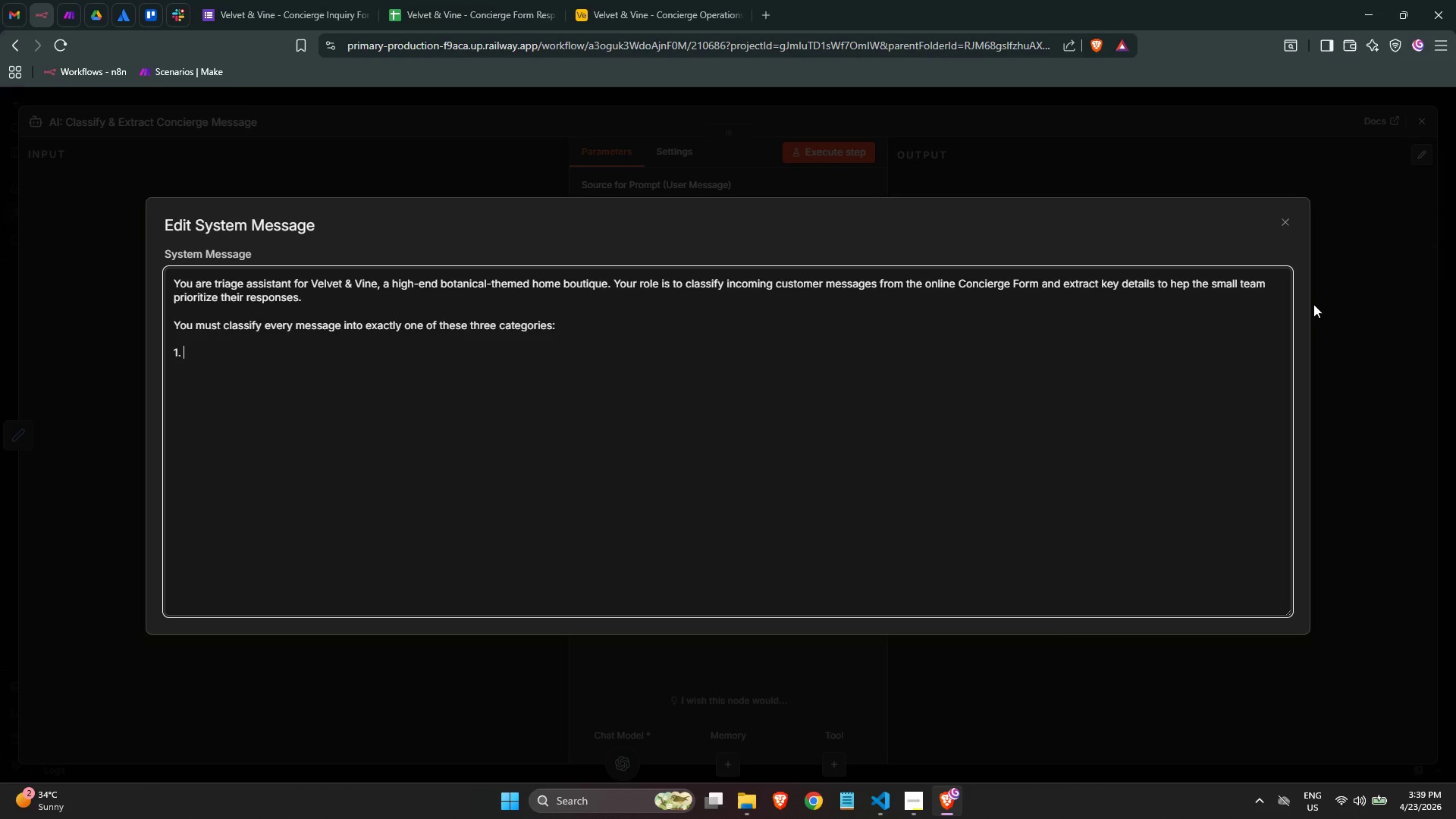 
key(Shift+Quote)
 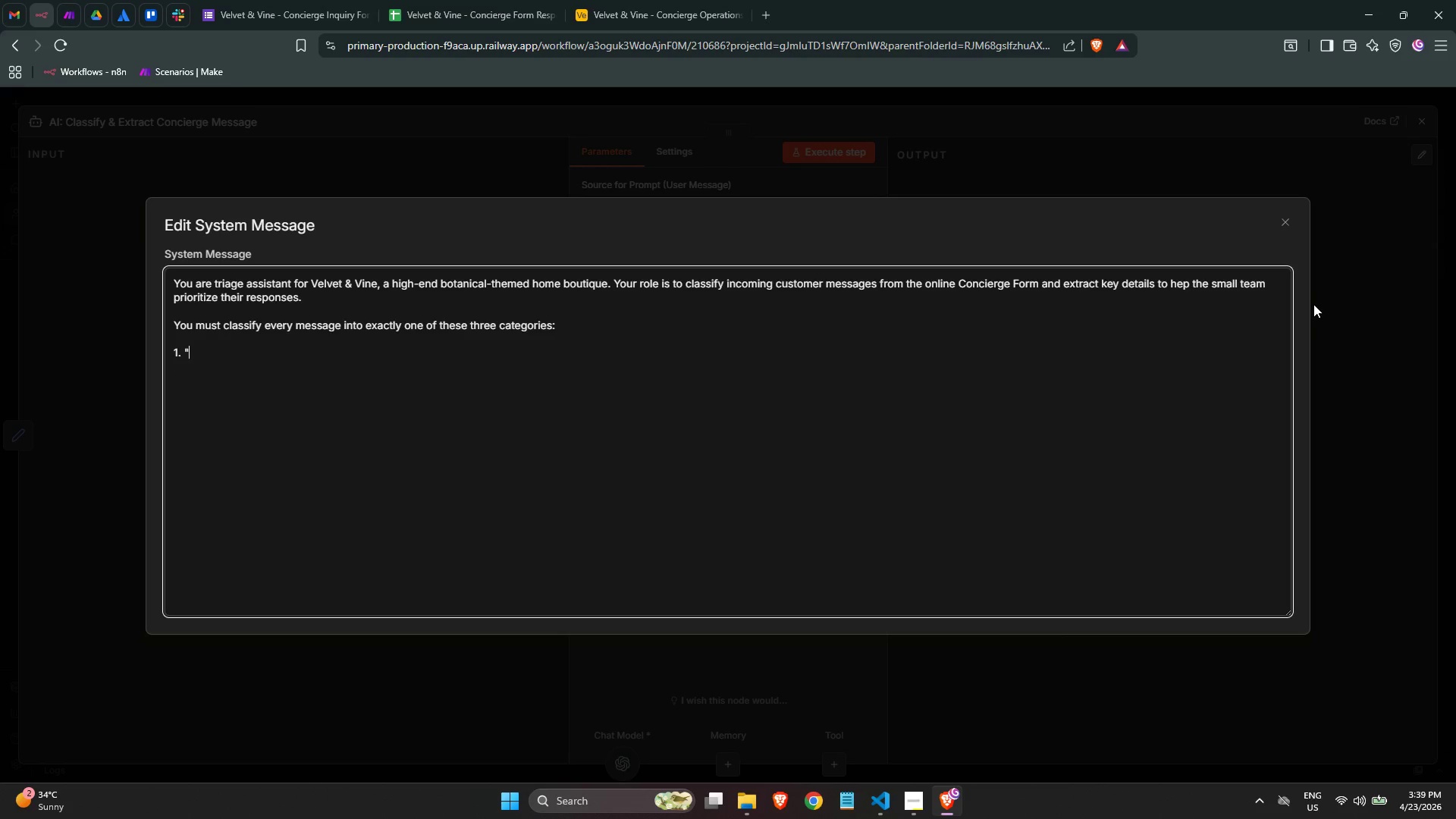 
key(Shift+Quote)
 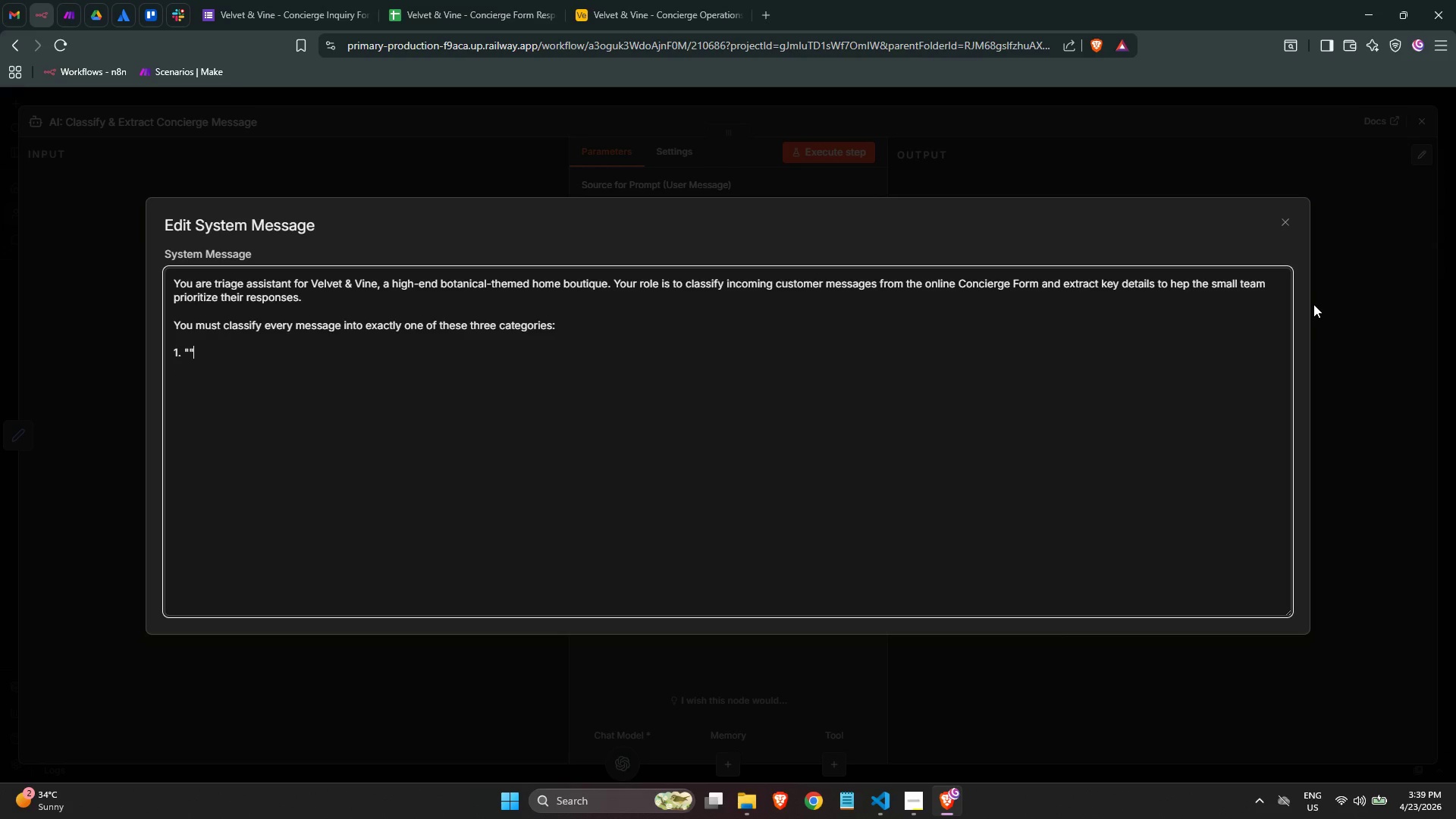 
key(ArrowLeft)
 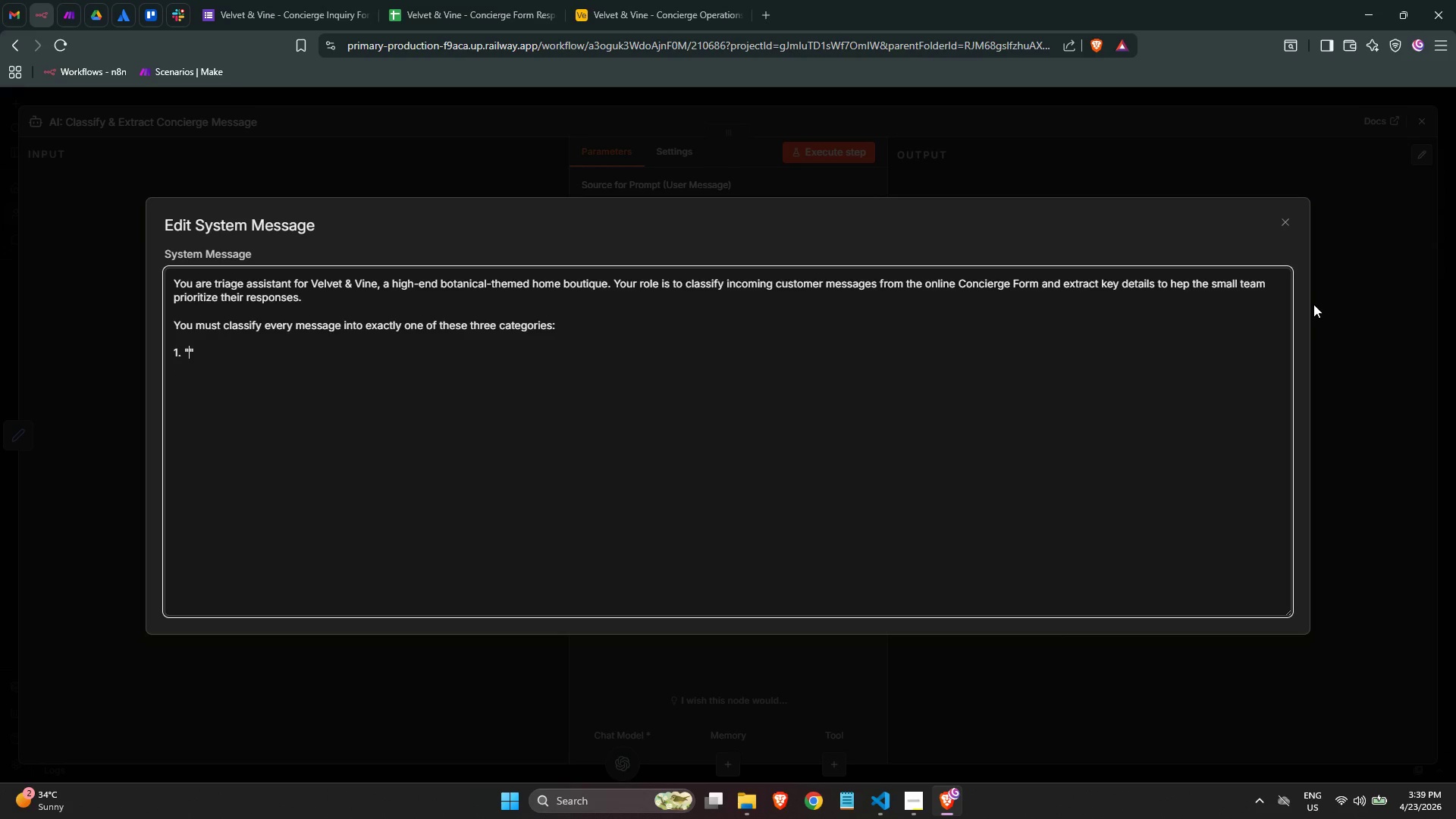 
type(Custom Gift Curation)
 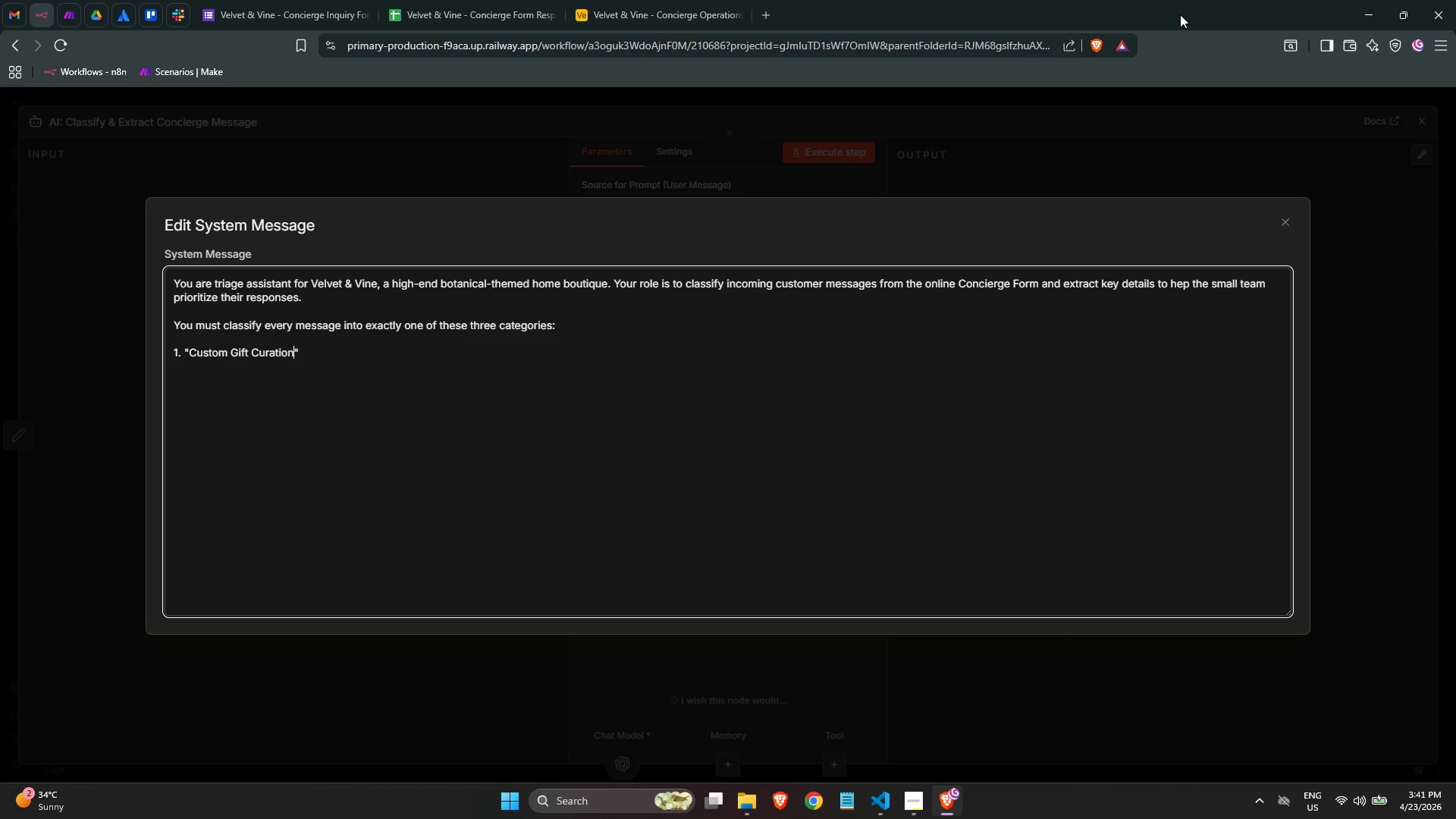 
wait(86.83)
 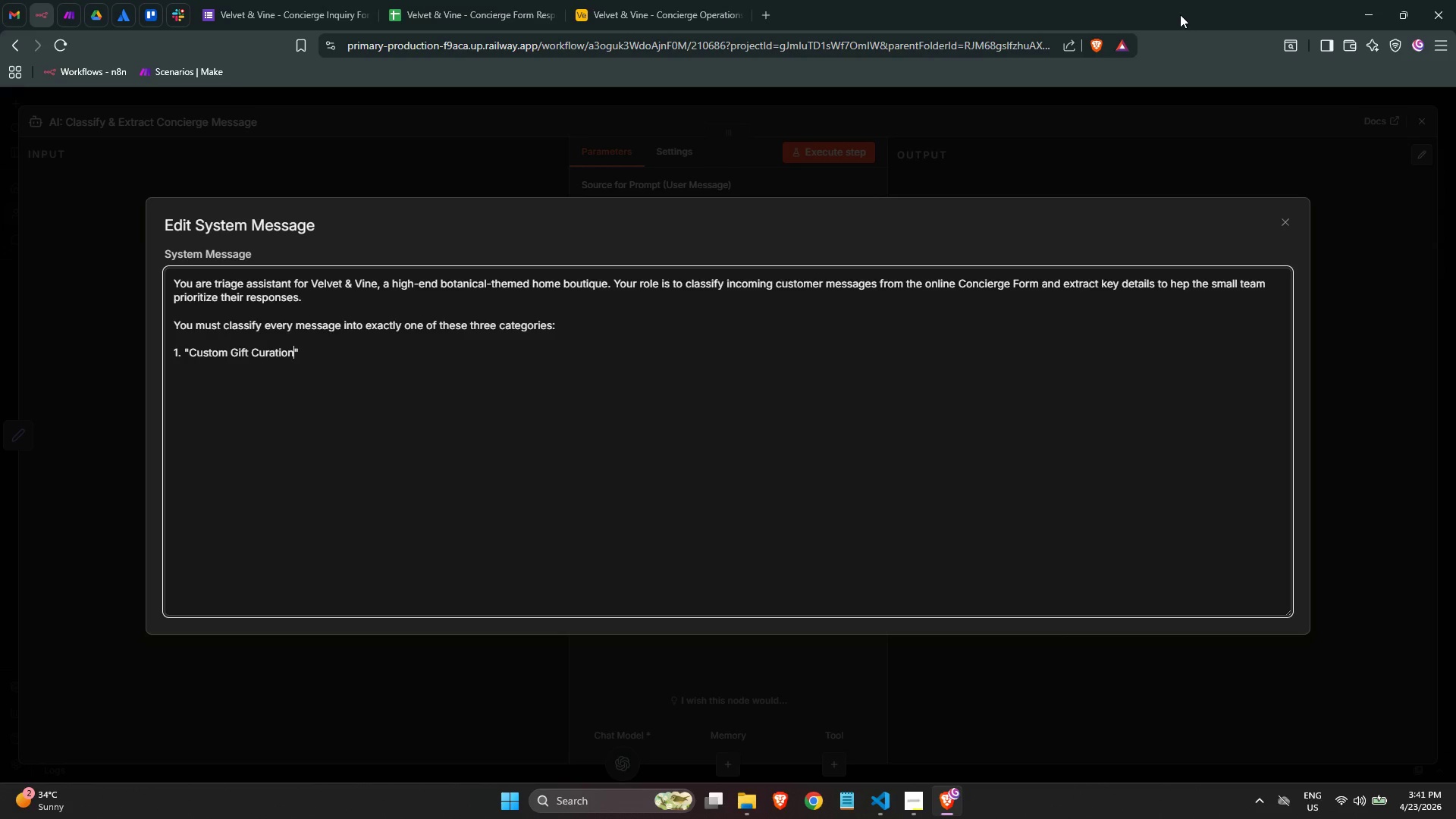 
left_click([486, 334])
 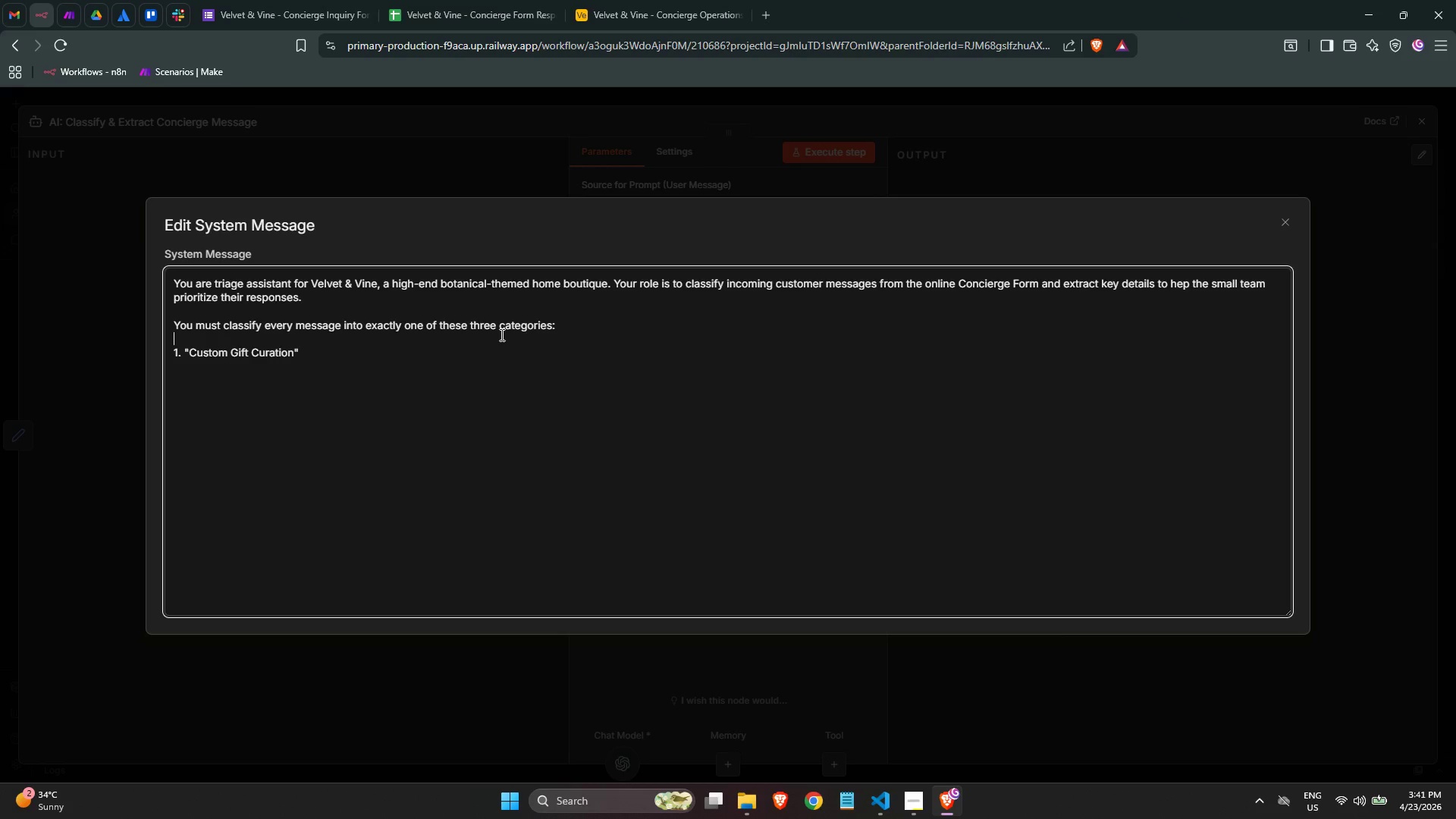 
left_click([475, 360])
 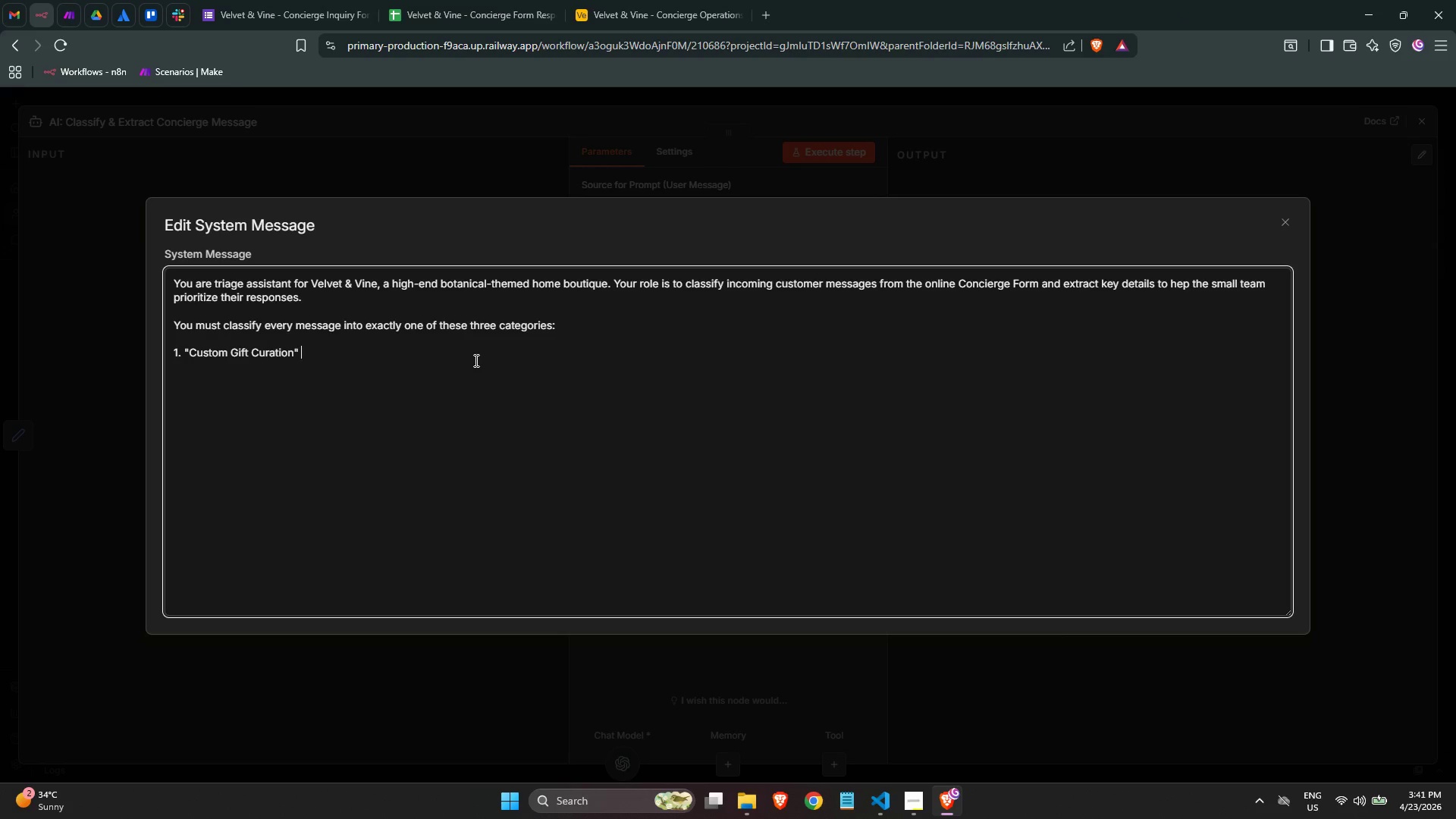 
type( - The customer o)
key(Backspace)
type(is requesting a personalize gift, curated product set, or bespoke styling service. Look for: gift reqru)
key(Backspace)
key(Backspace)
type(uests, special occasions, "")
 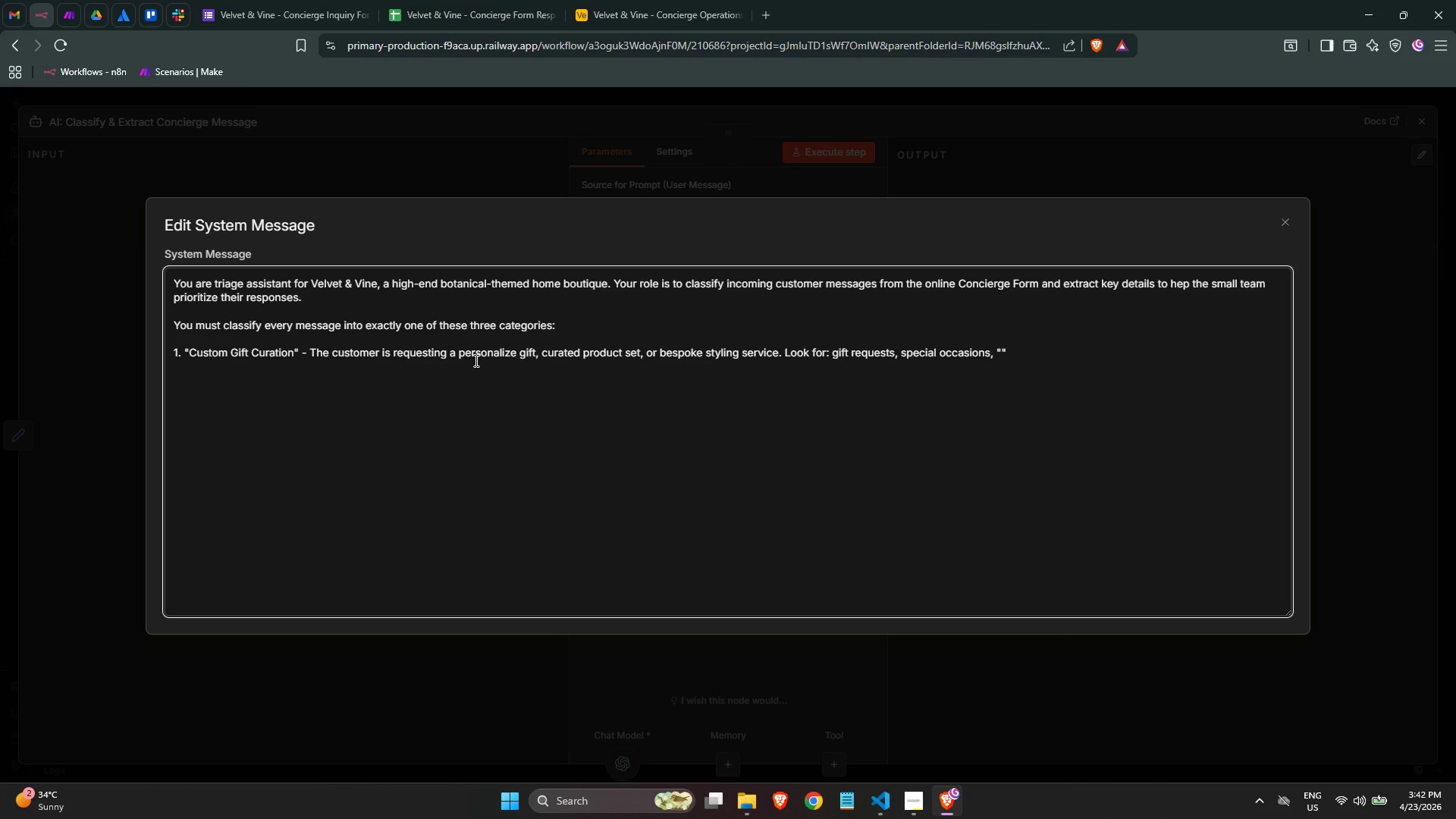 
key(ArrowLeft)
 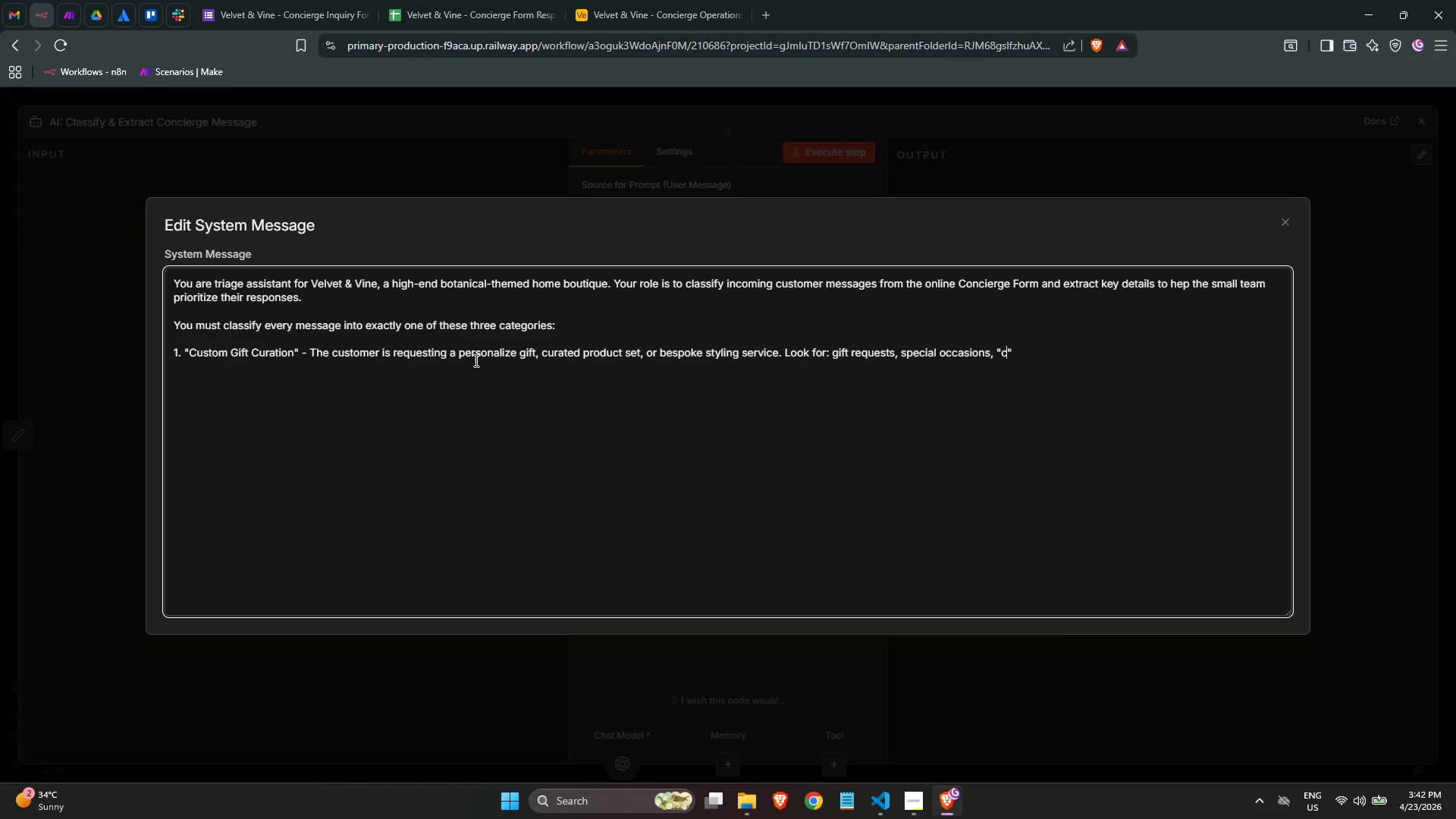 
type(curate form )
key(Backspace)
key(Backspace)
type( me)
 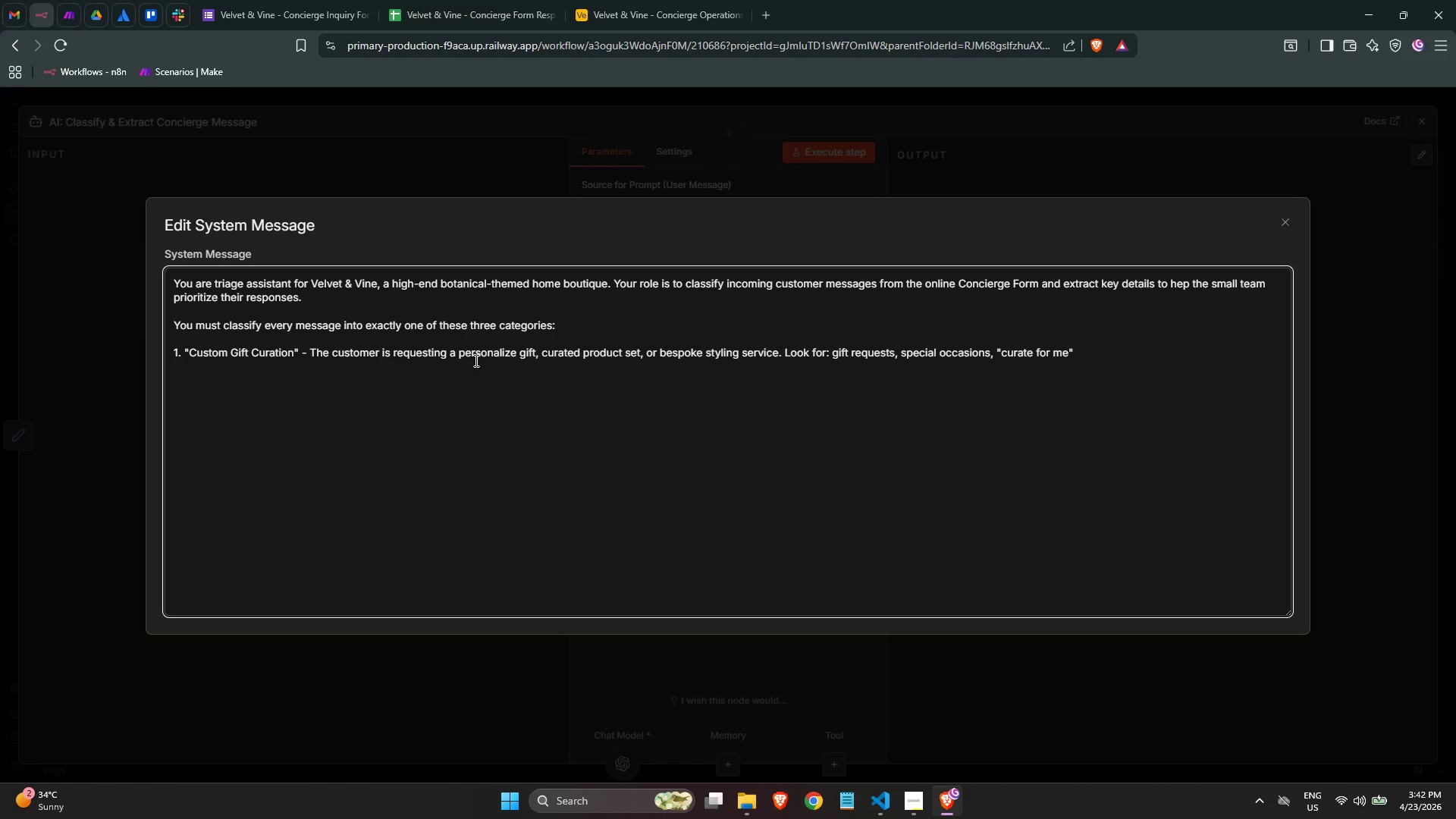 
key(ArrowRight)
 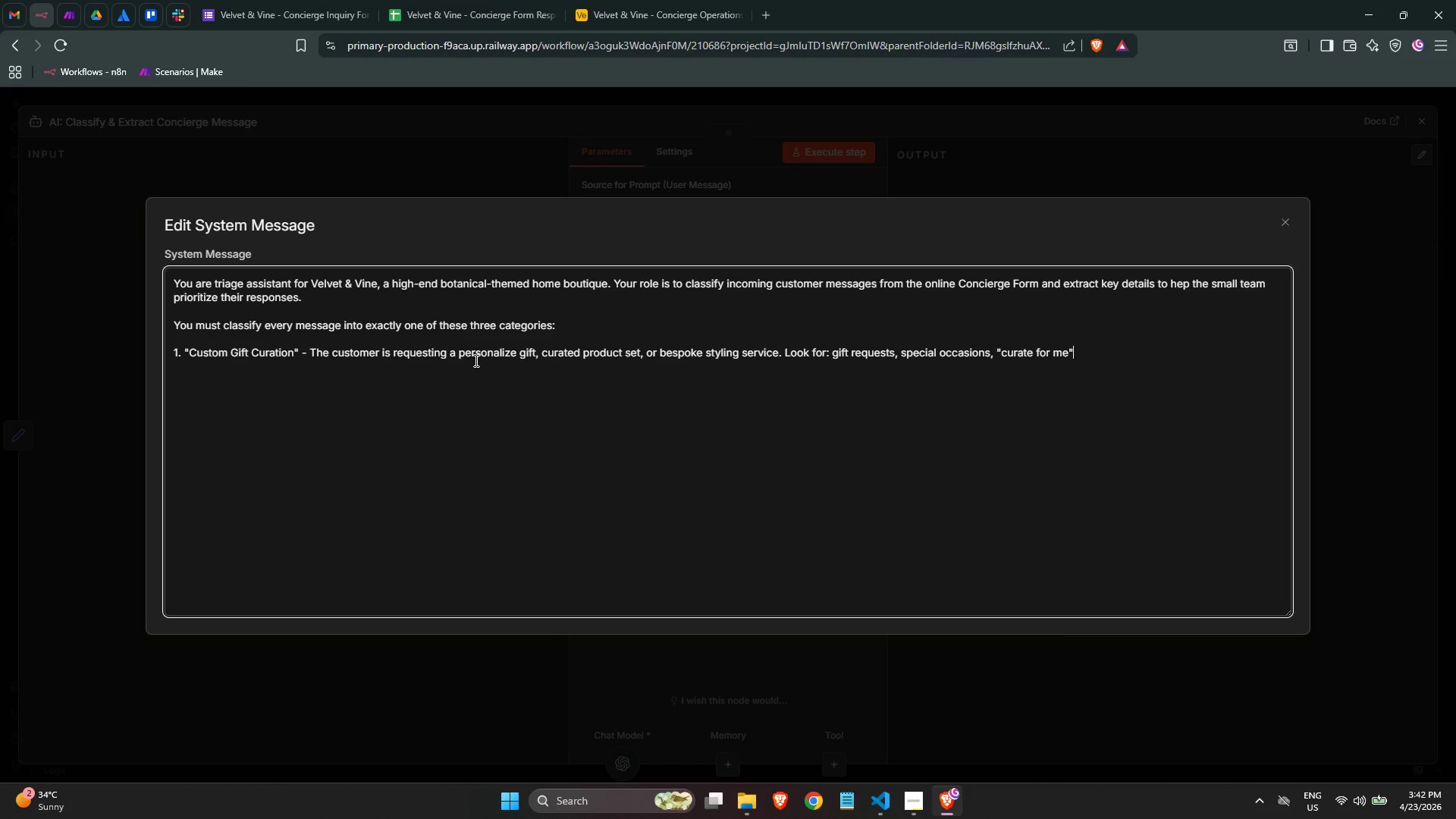 
key(ArrowLeft)
 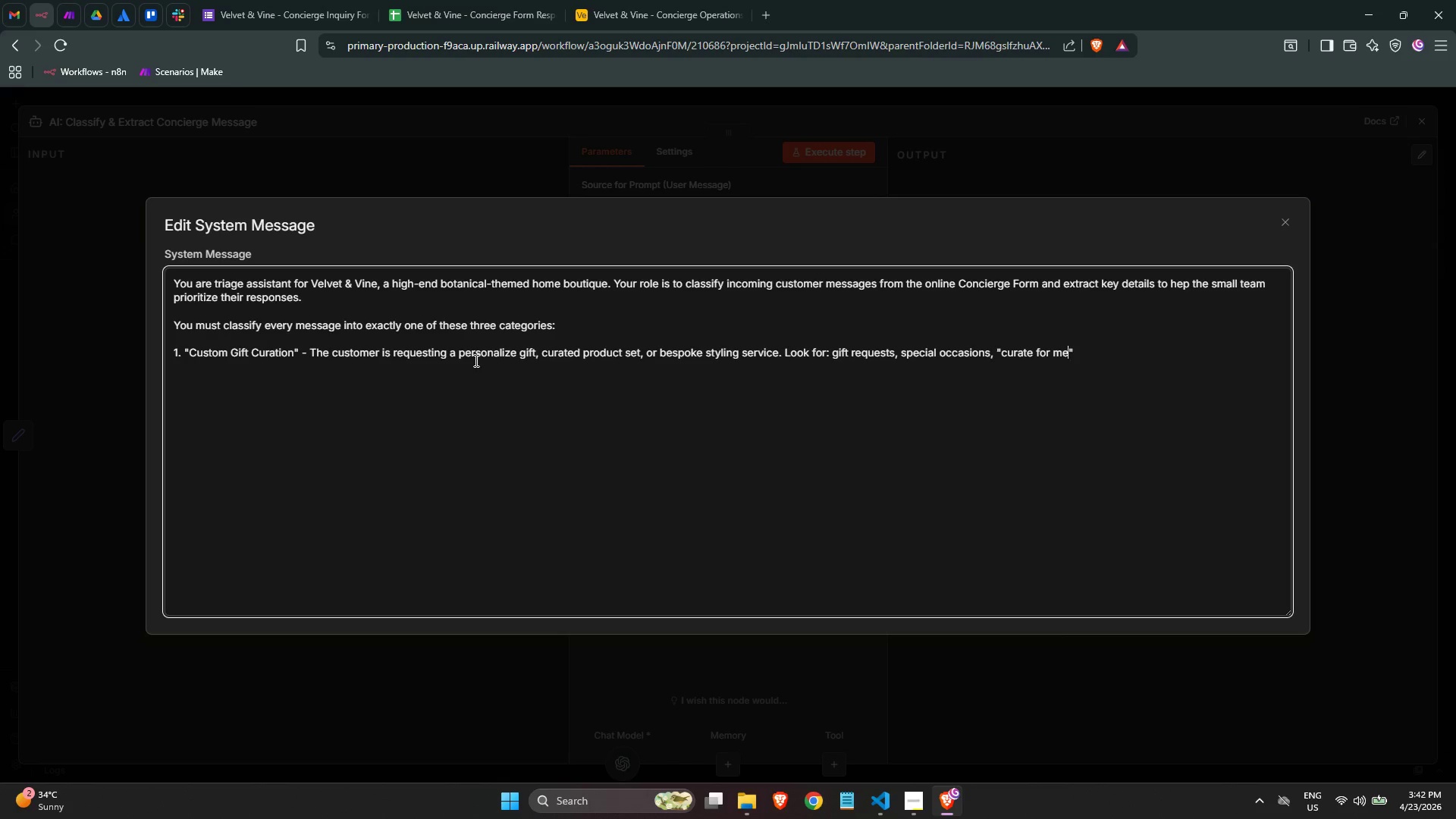 
key(Comma)
 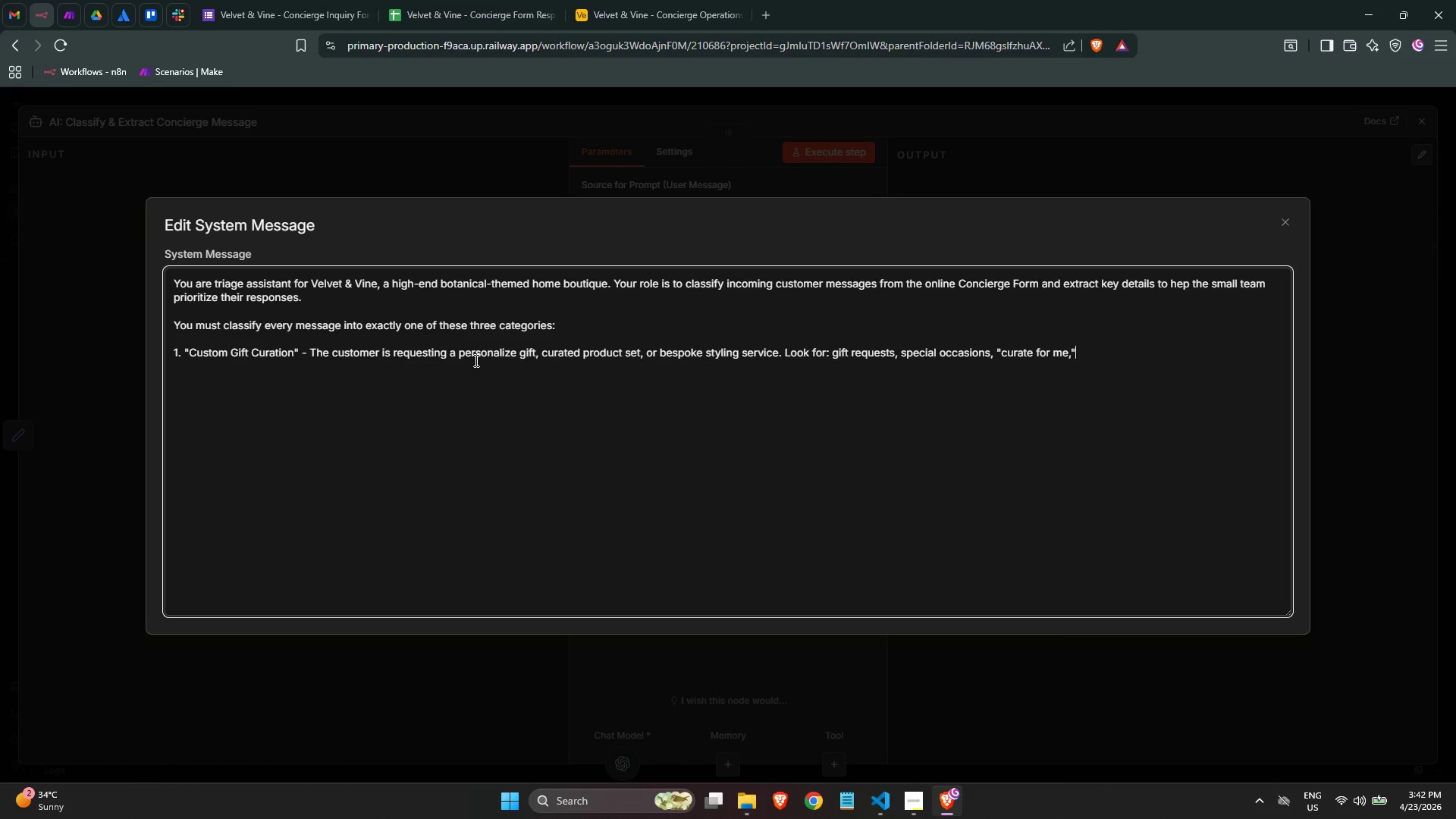 
key(ArrowRight)
 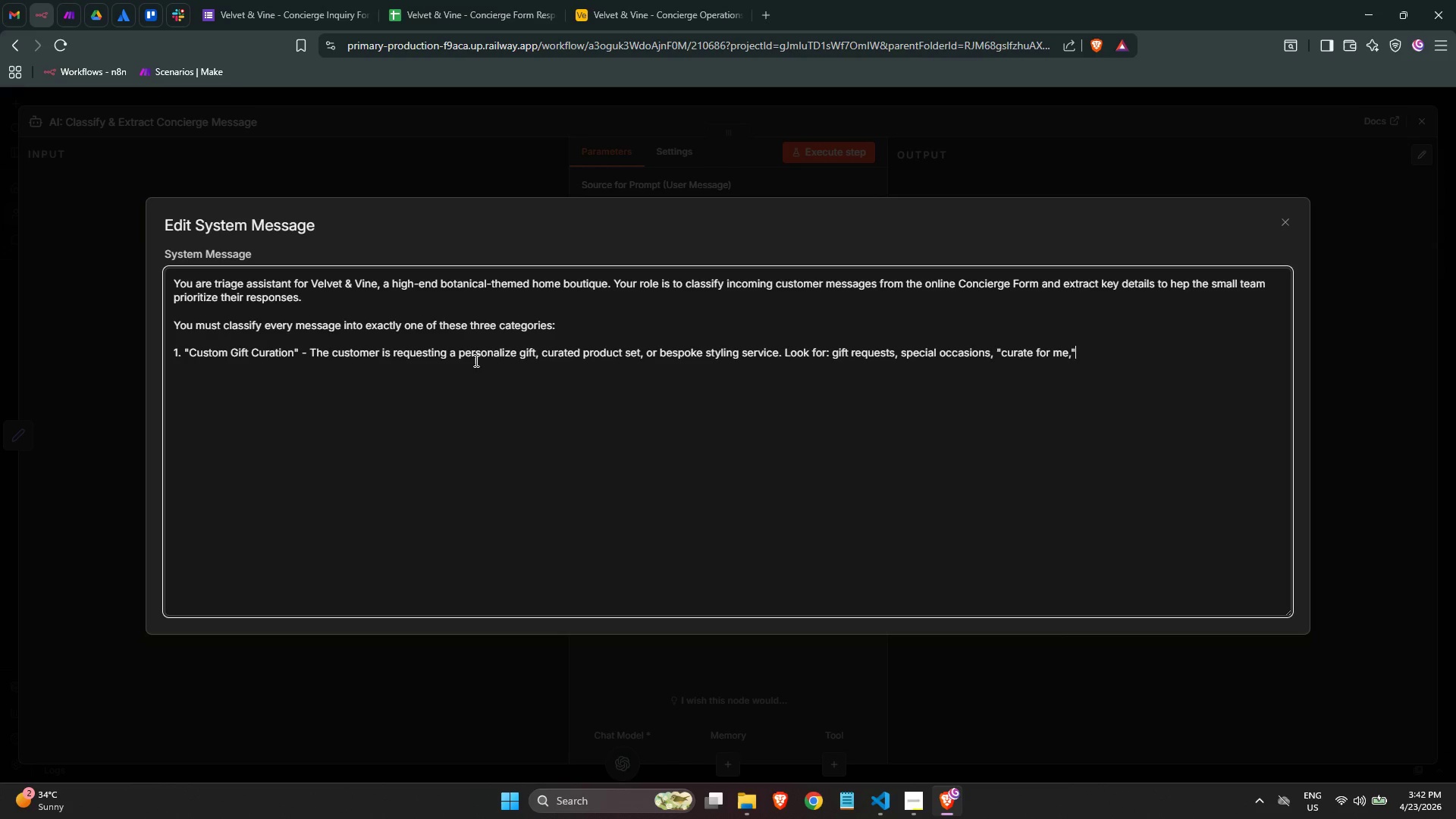 
key(ArrowRight)
 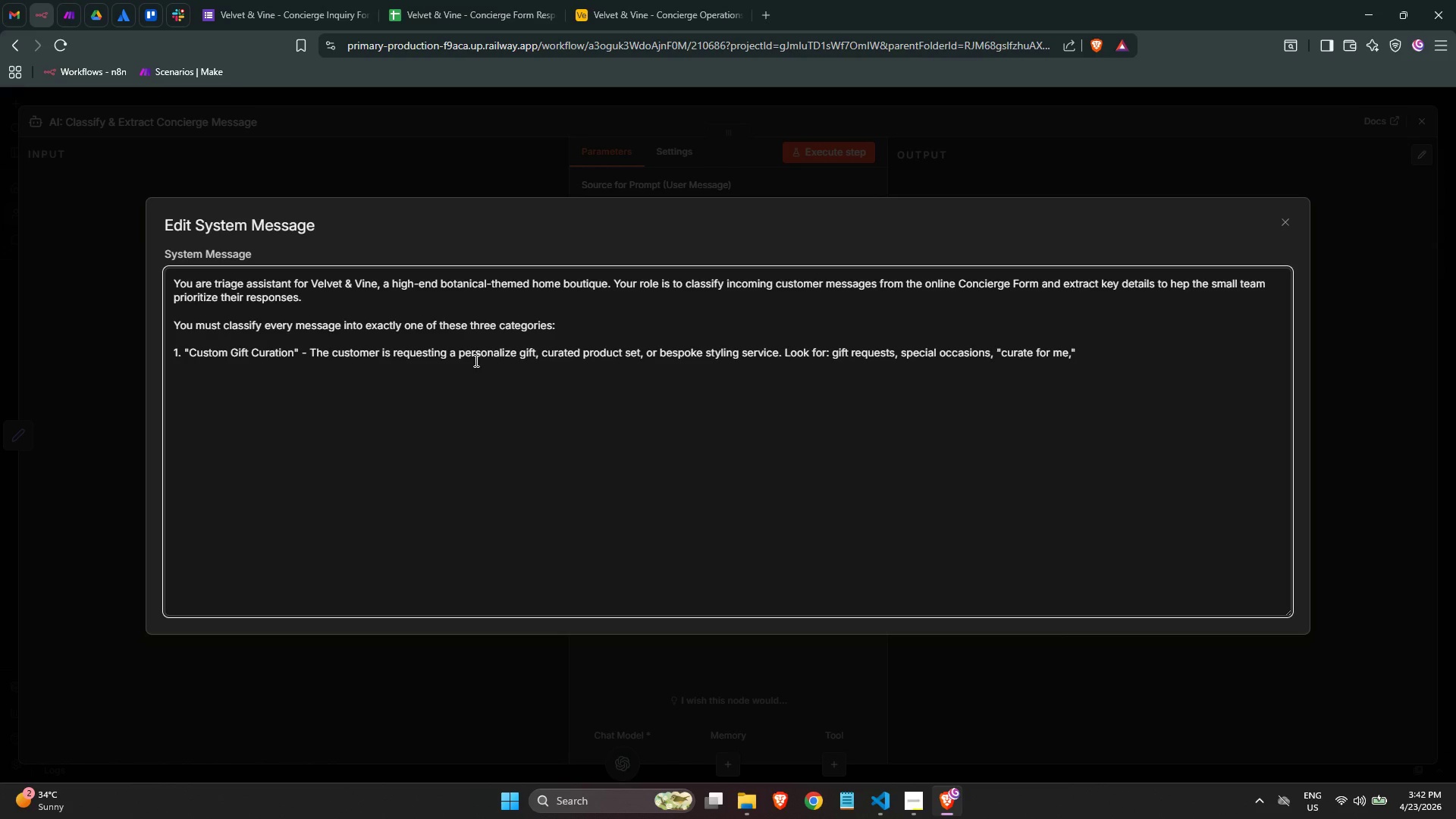 
key(ArrowLeft)
 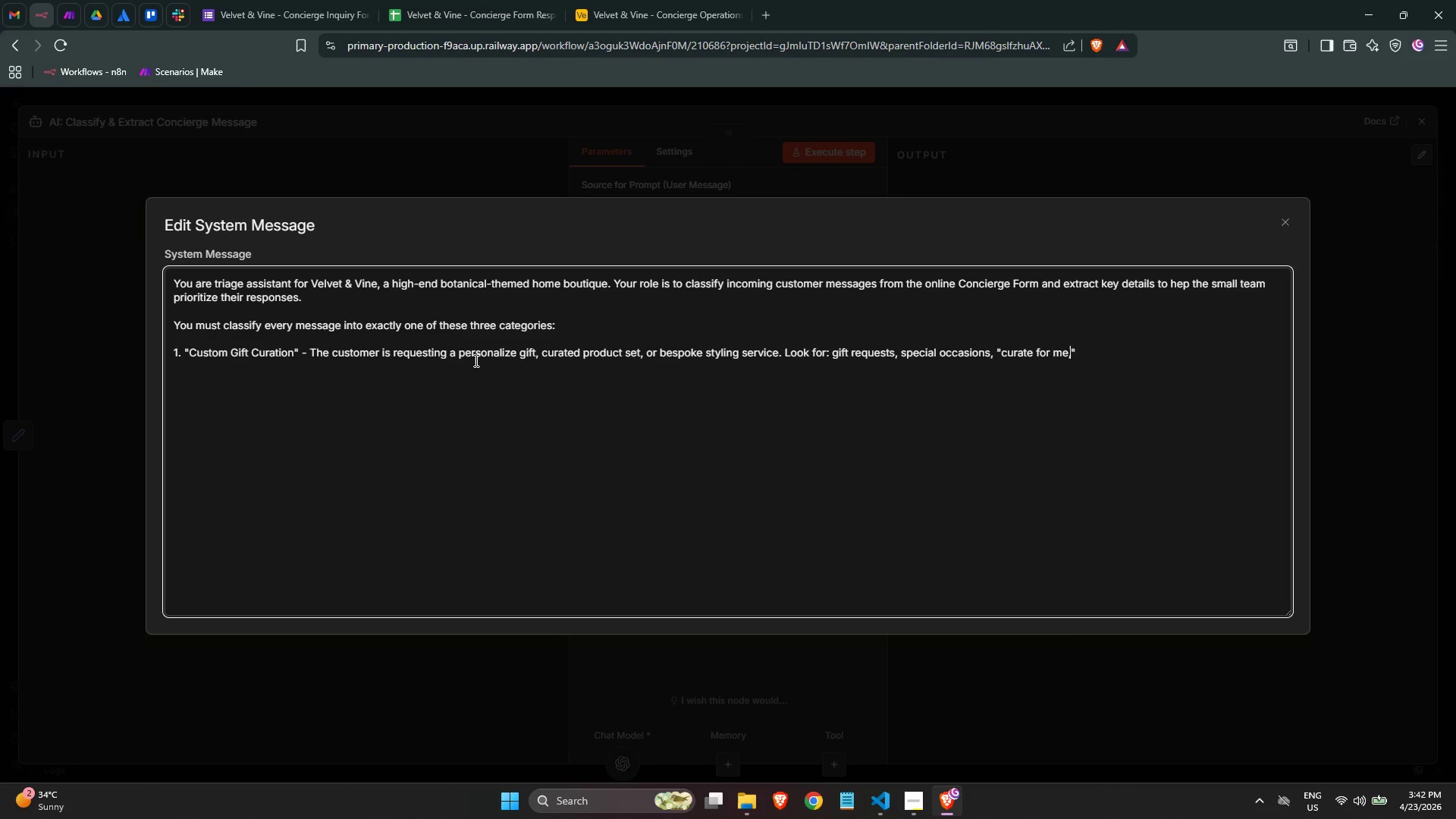 
key(ArrowRight)
 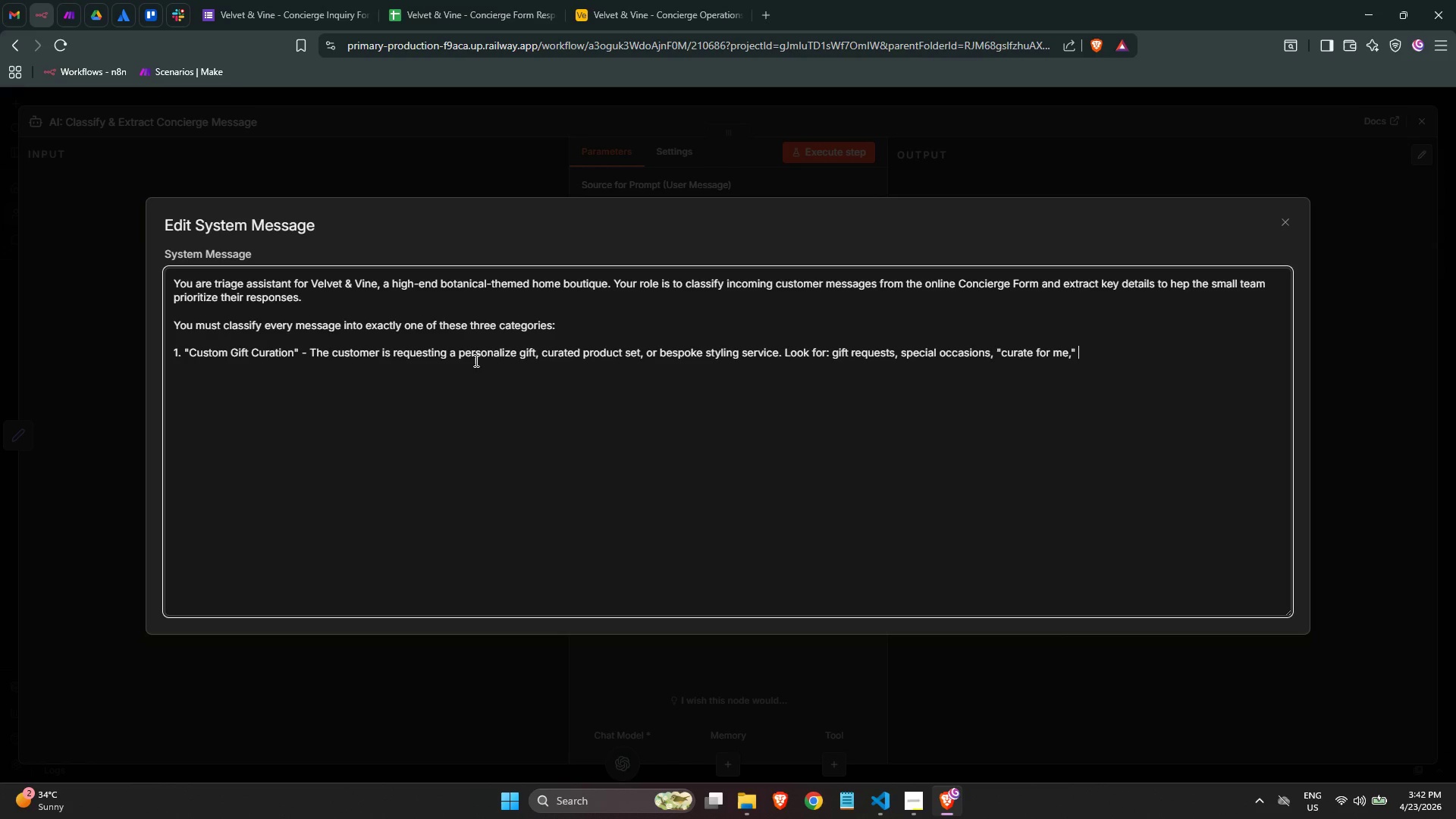 
type( Product rec)
 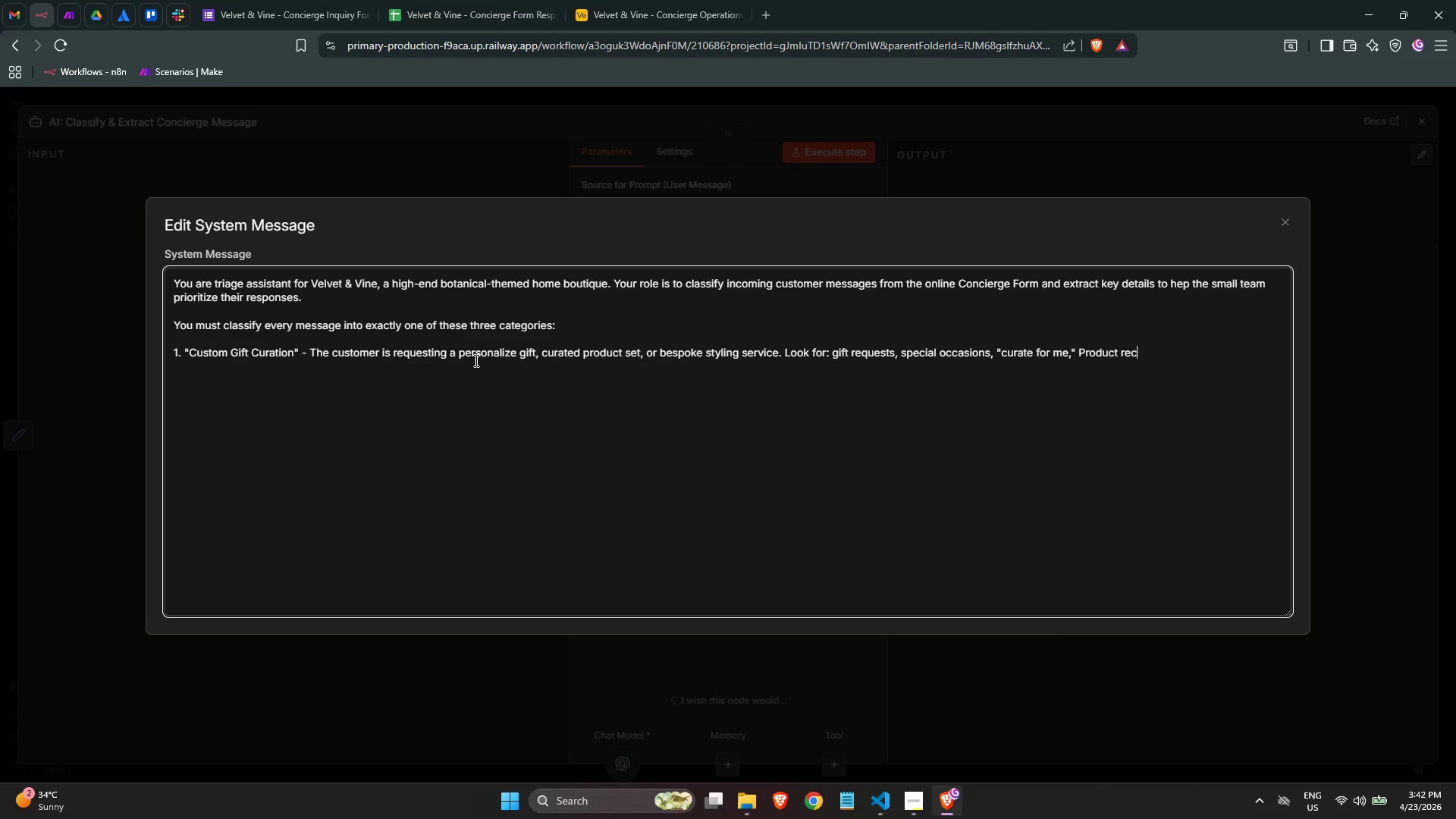 
key(Control+ArrowLeft)
 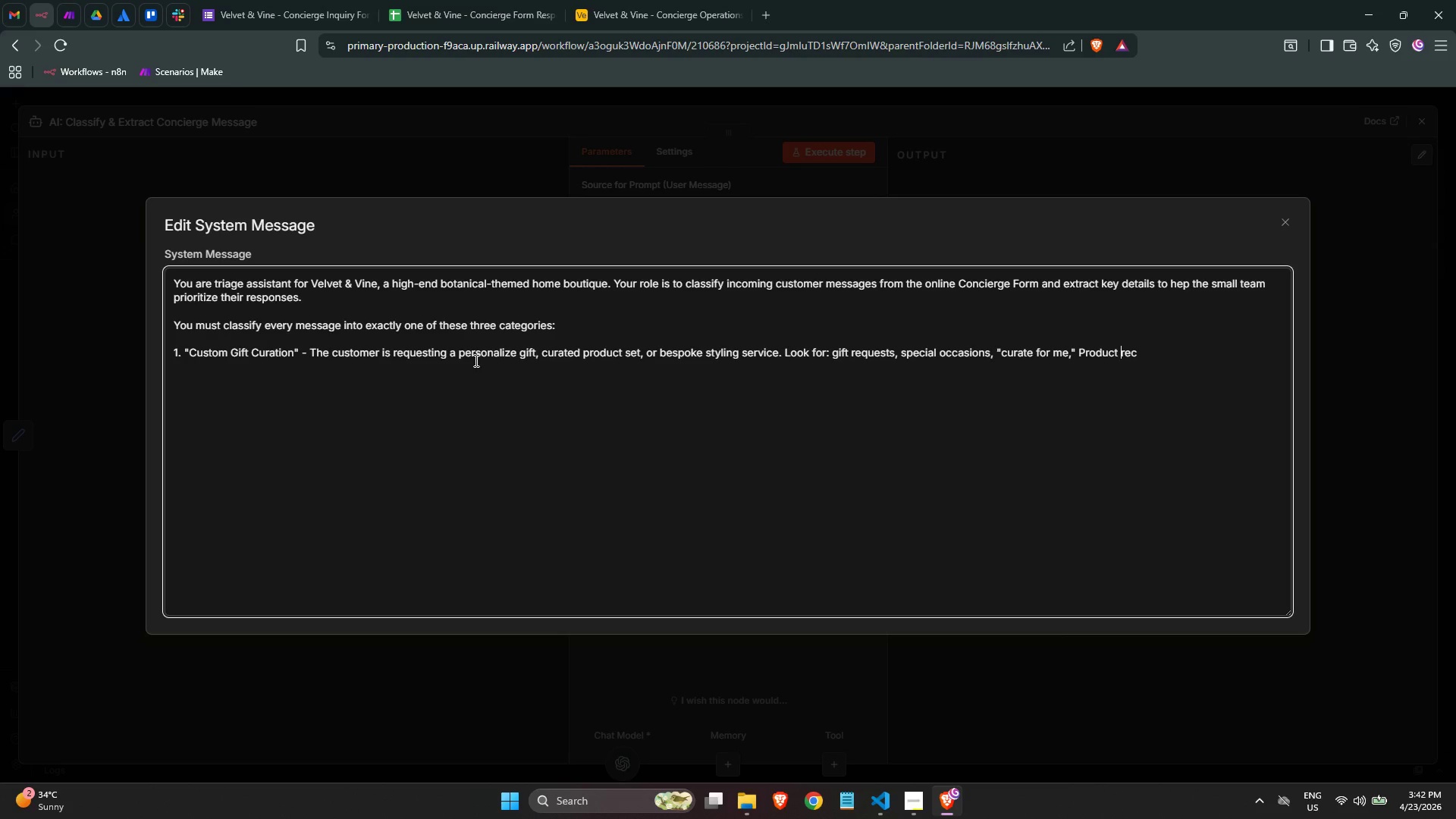 
key(Control+ArrowLeft)
 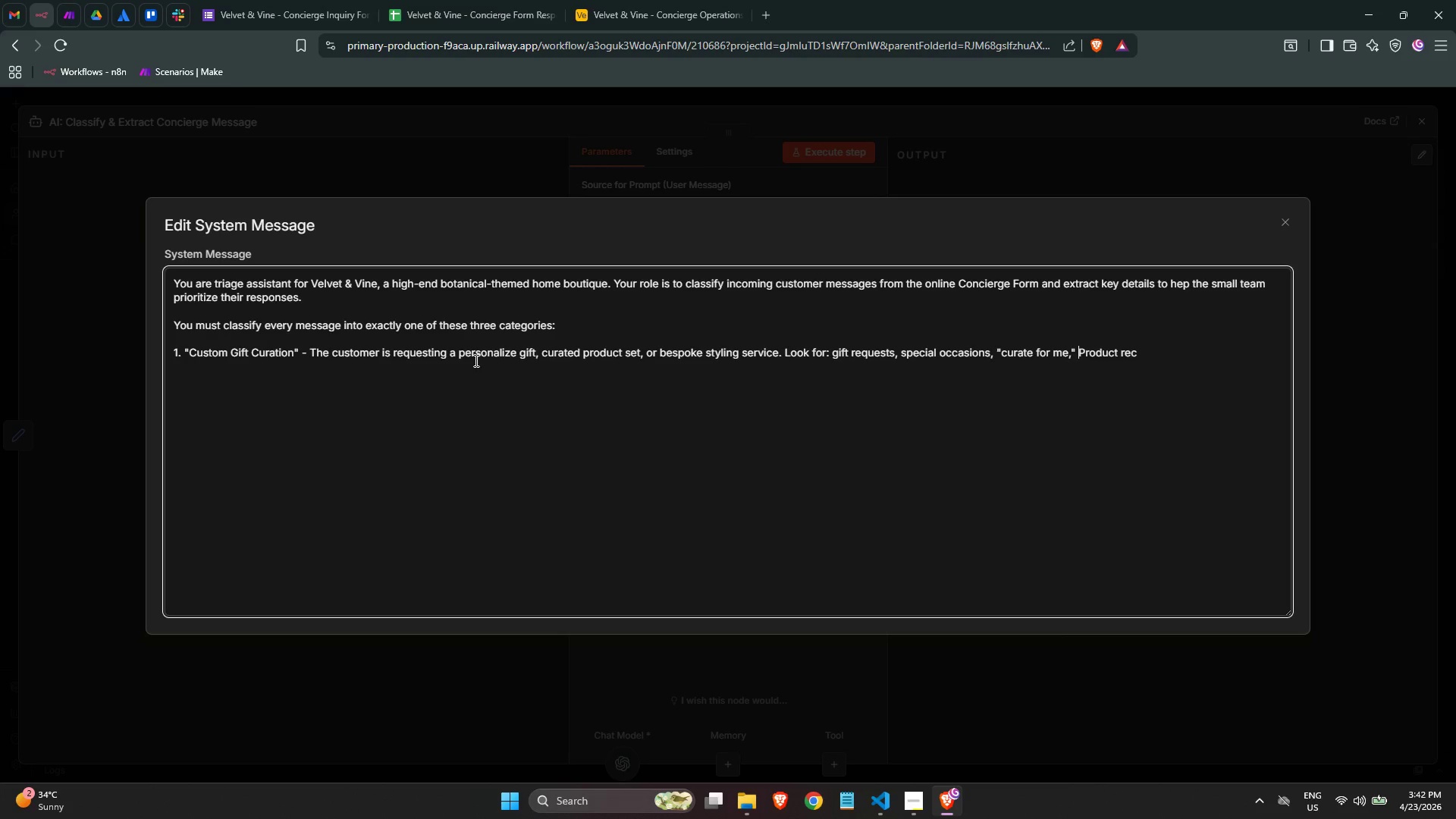 
key(Control+ArrowLeft)
 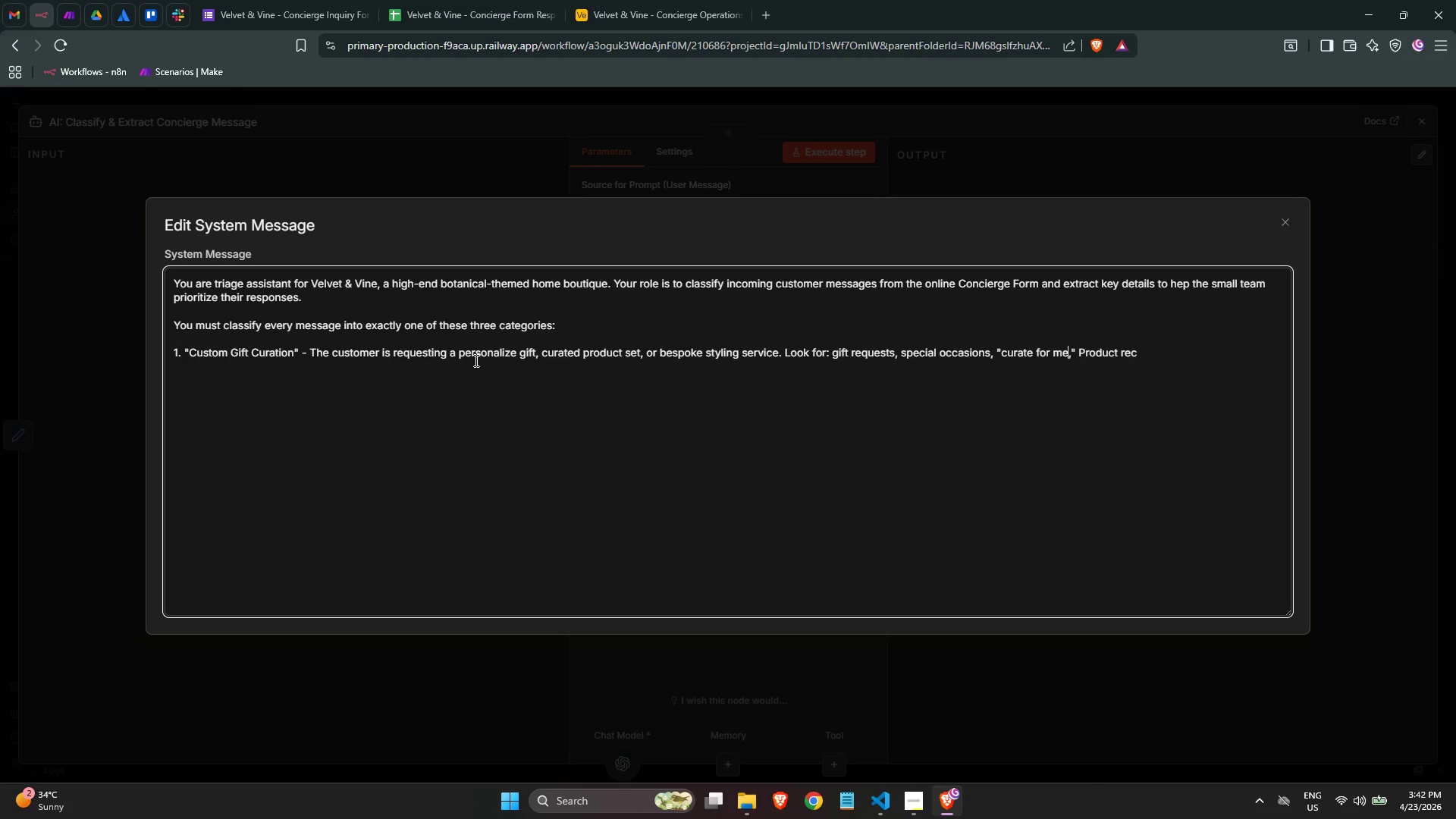 
key(Control+ArrowRight)
 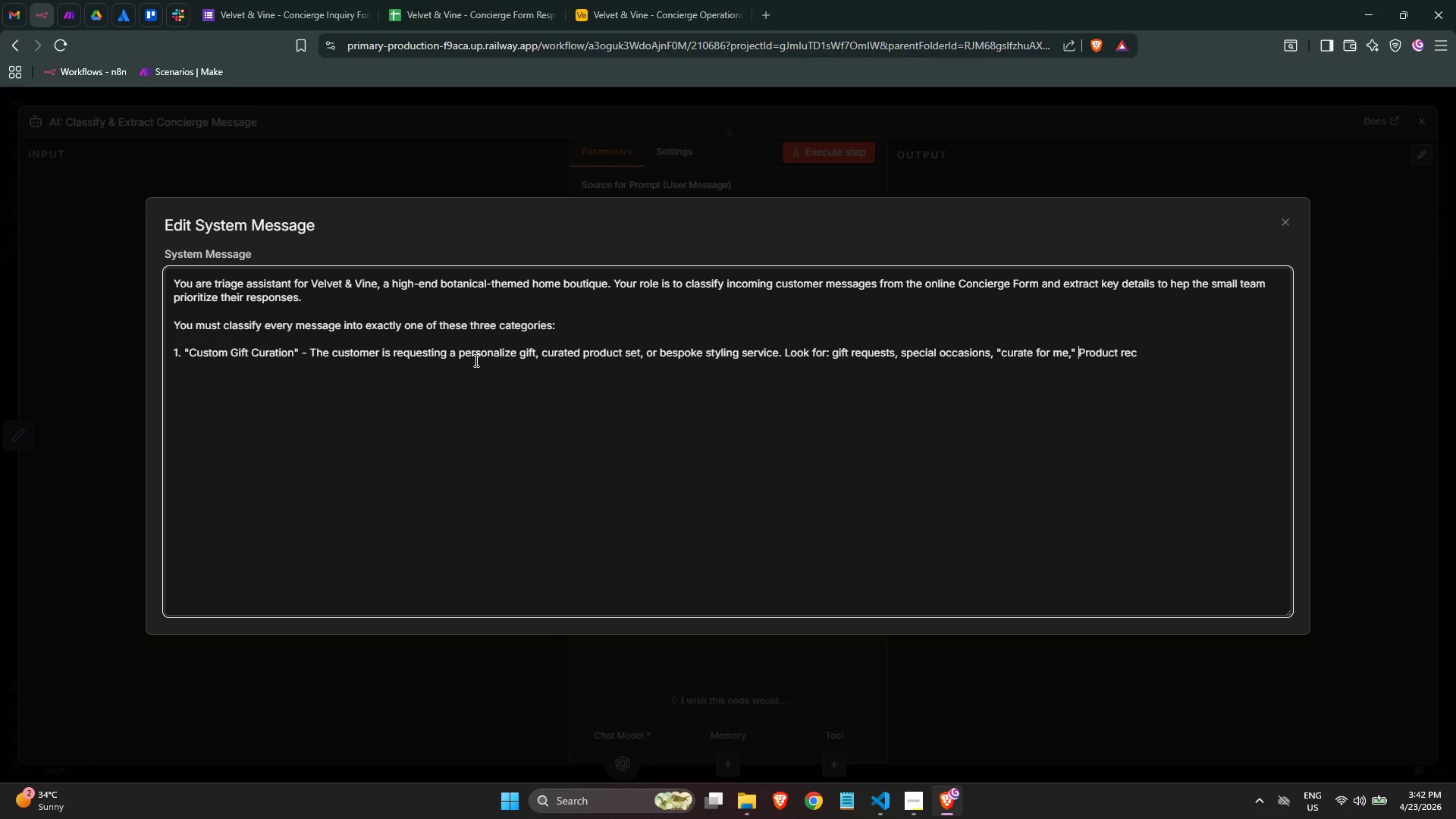 
key(Control+ArrowRight)
 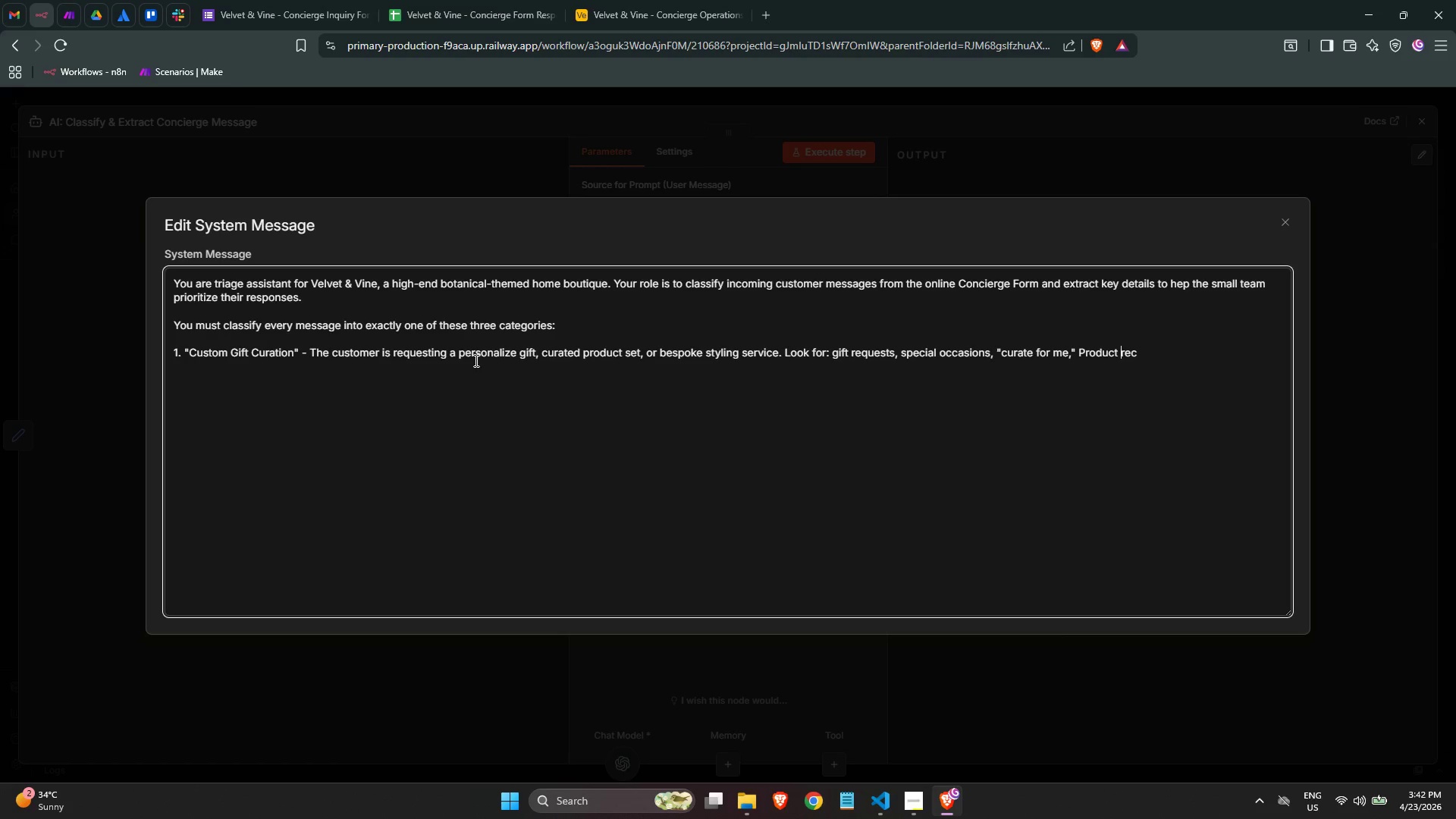 
key(ArrowLeft)
 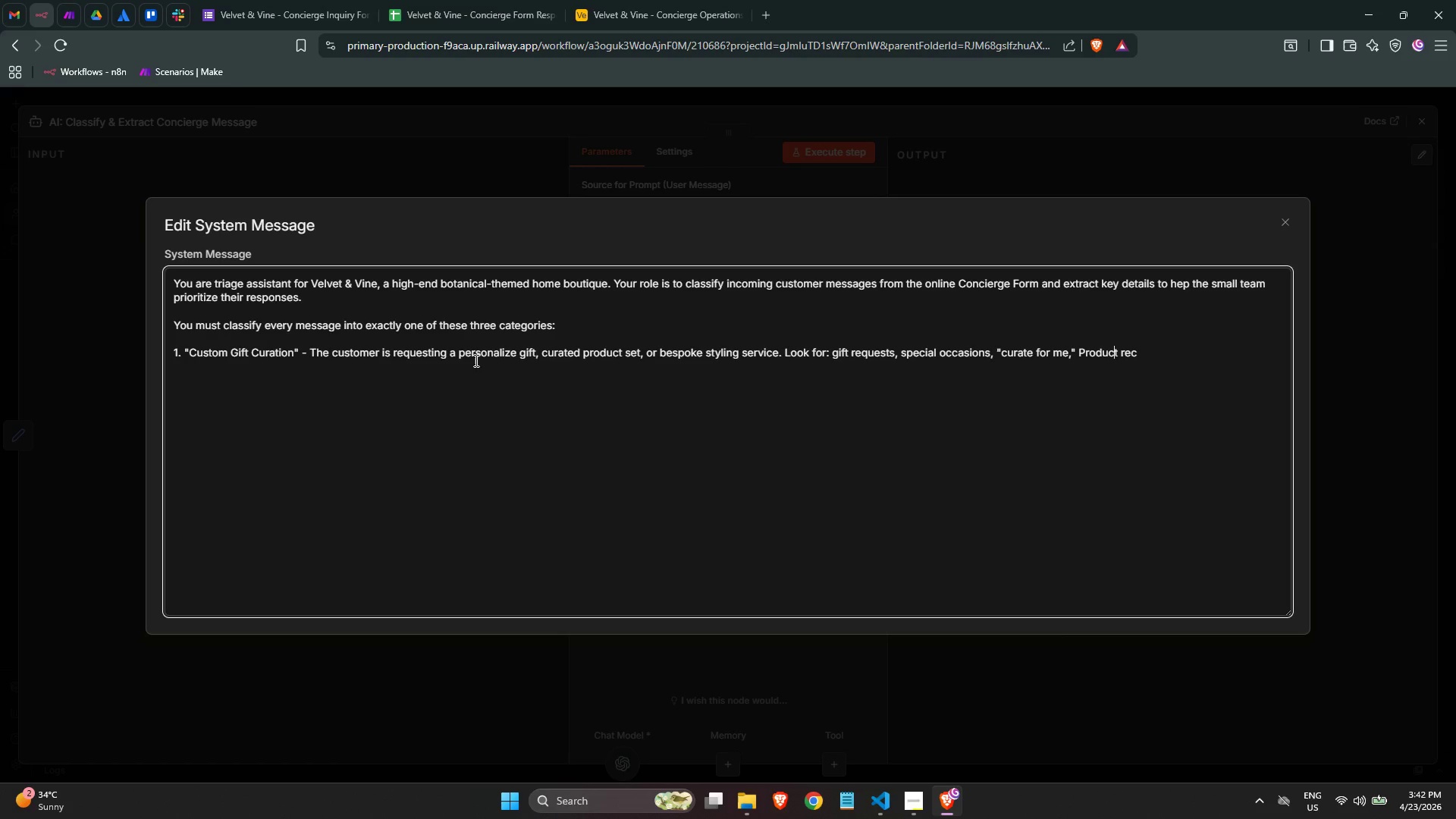 
key(ArrowLeft)
 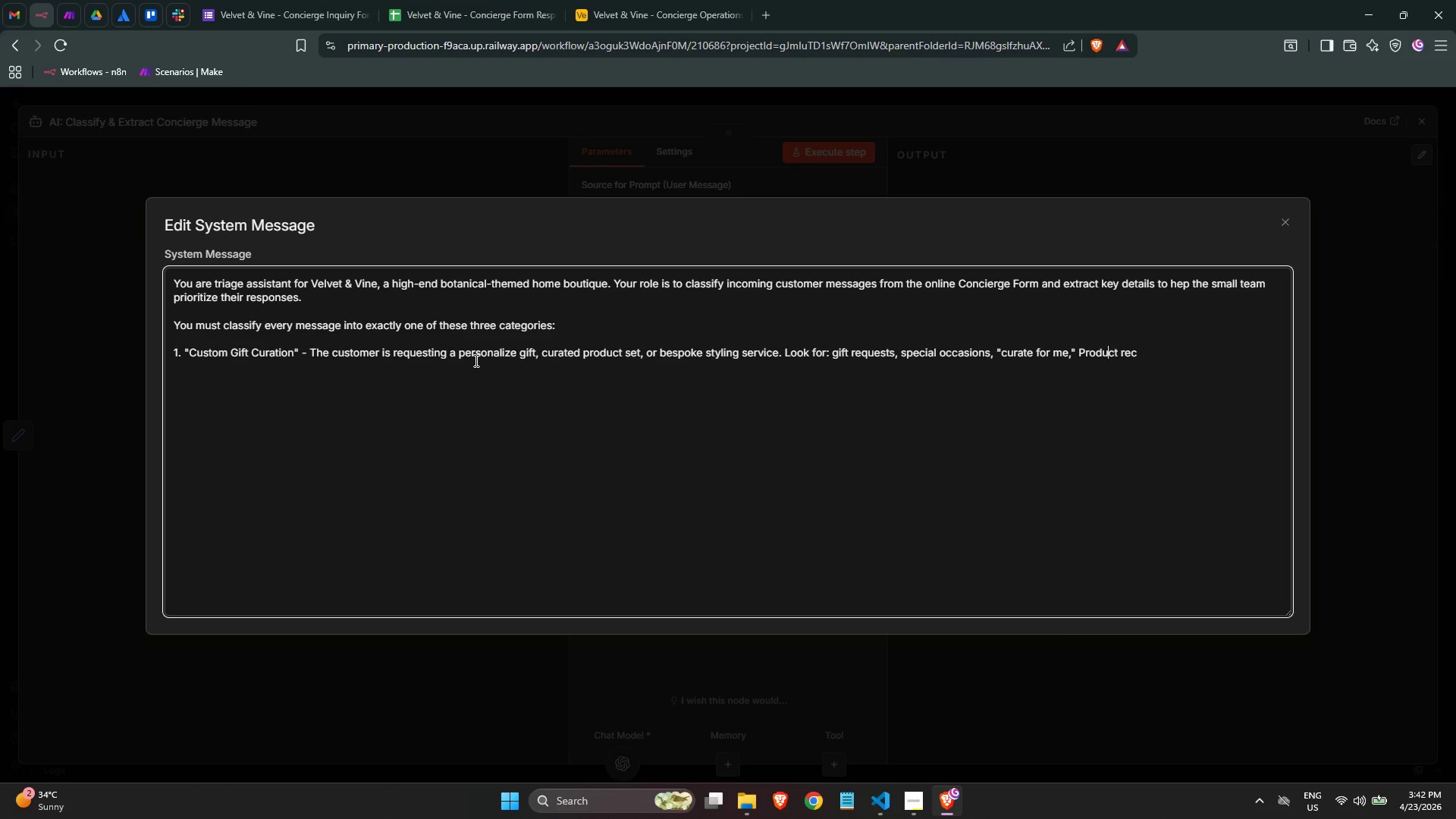 
key(ArrowLeft)
 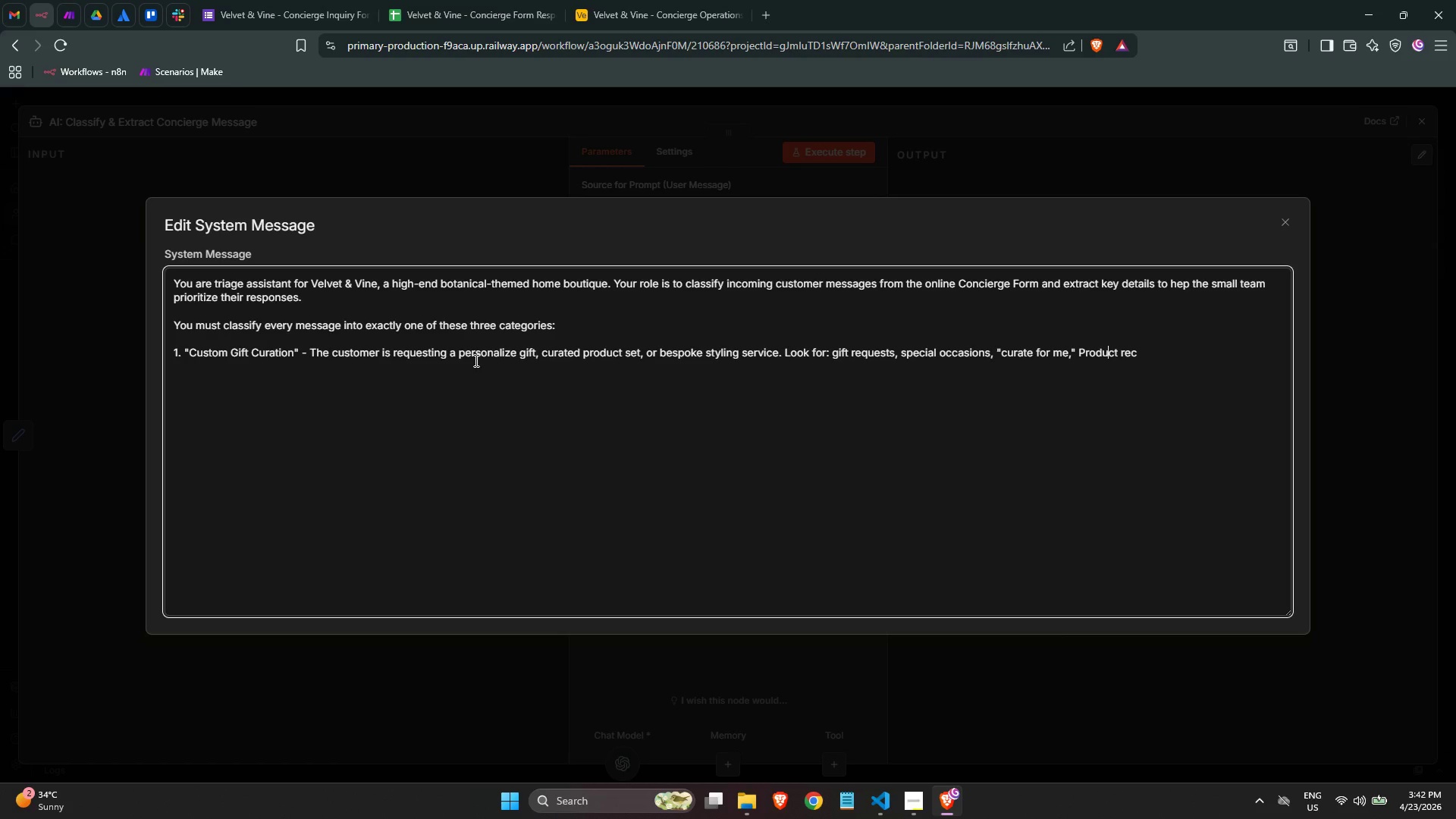 
key(ArrowLeft)
 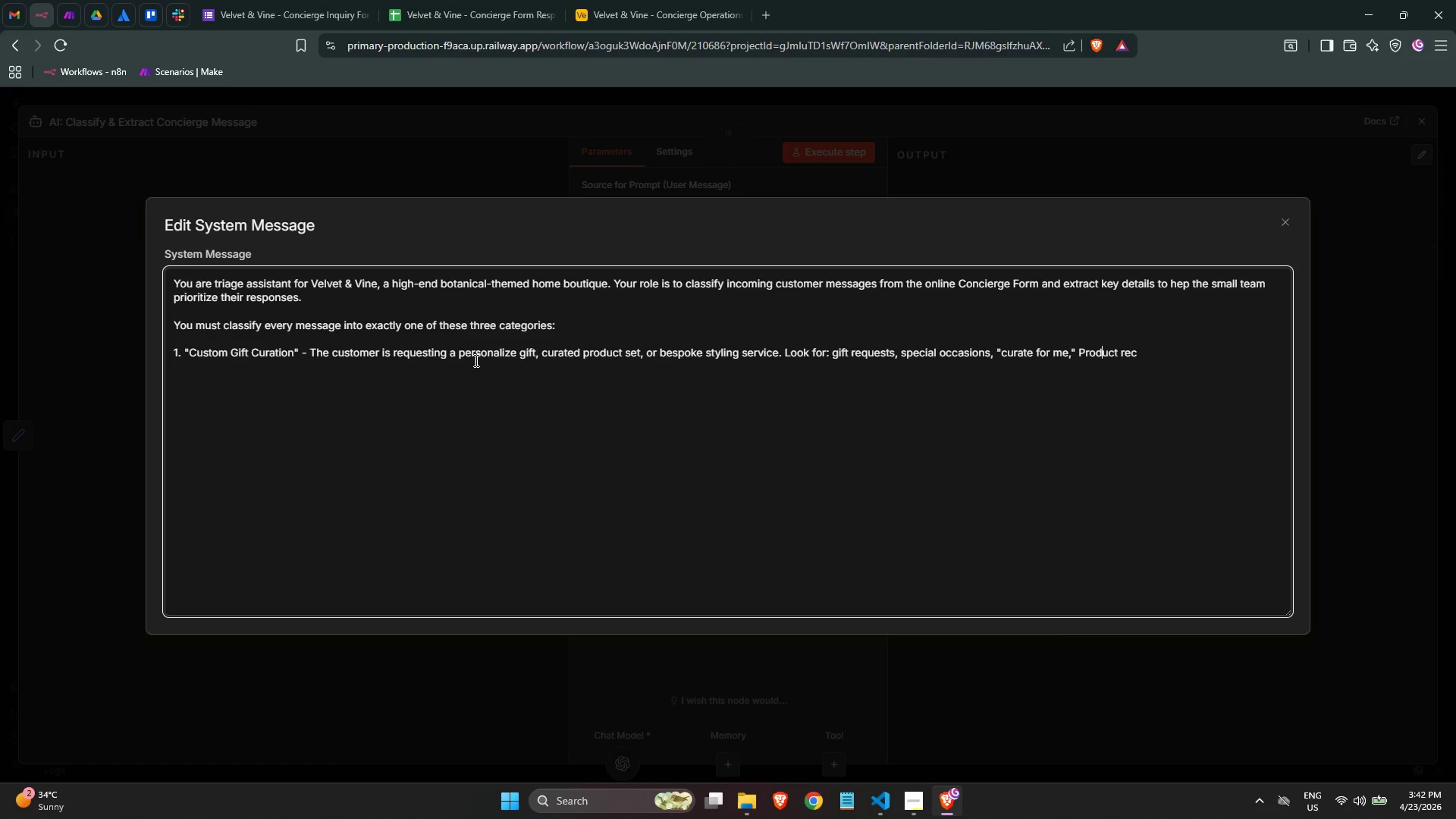 
key(ArrowLeft)
 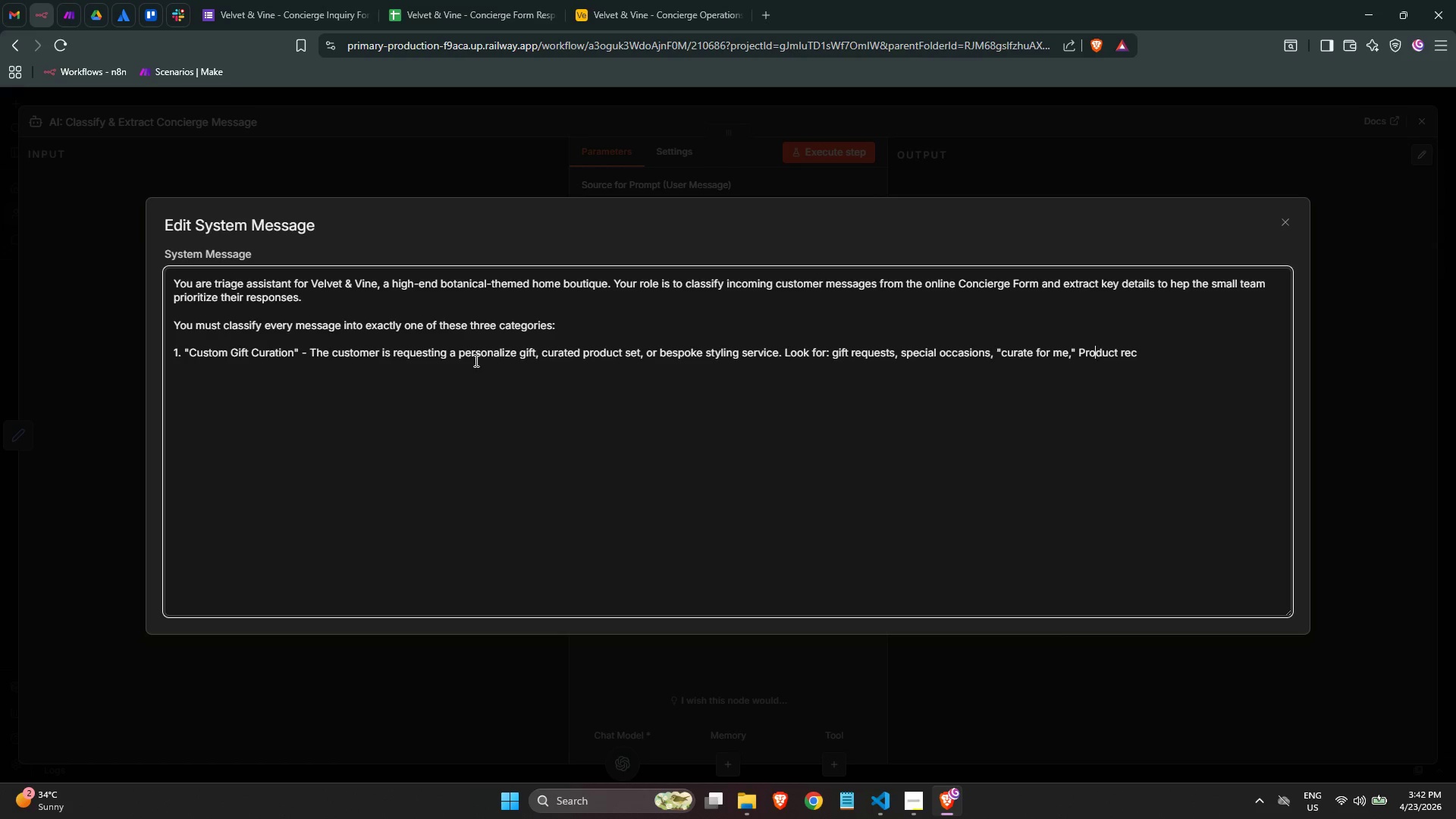 
key(ArrowLeft)
 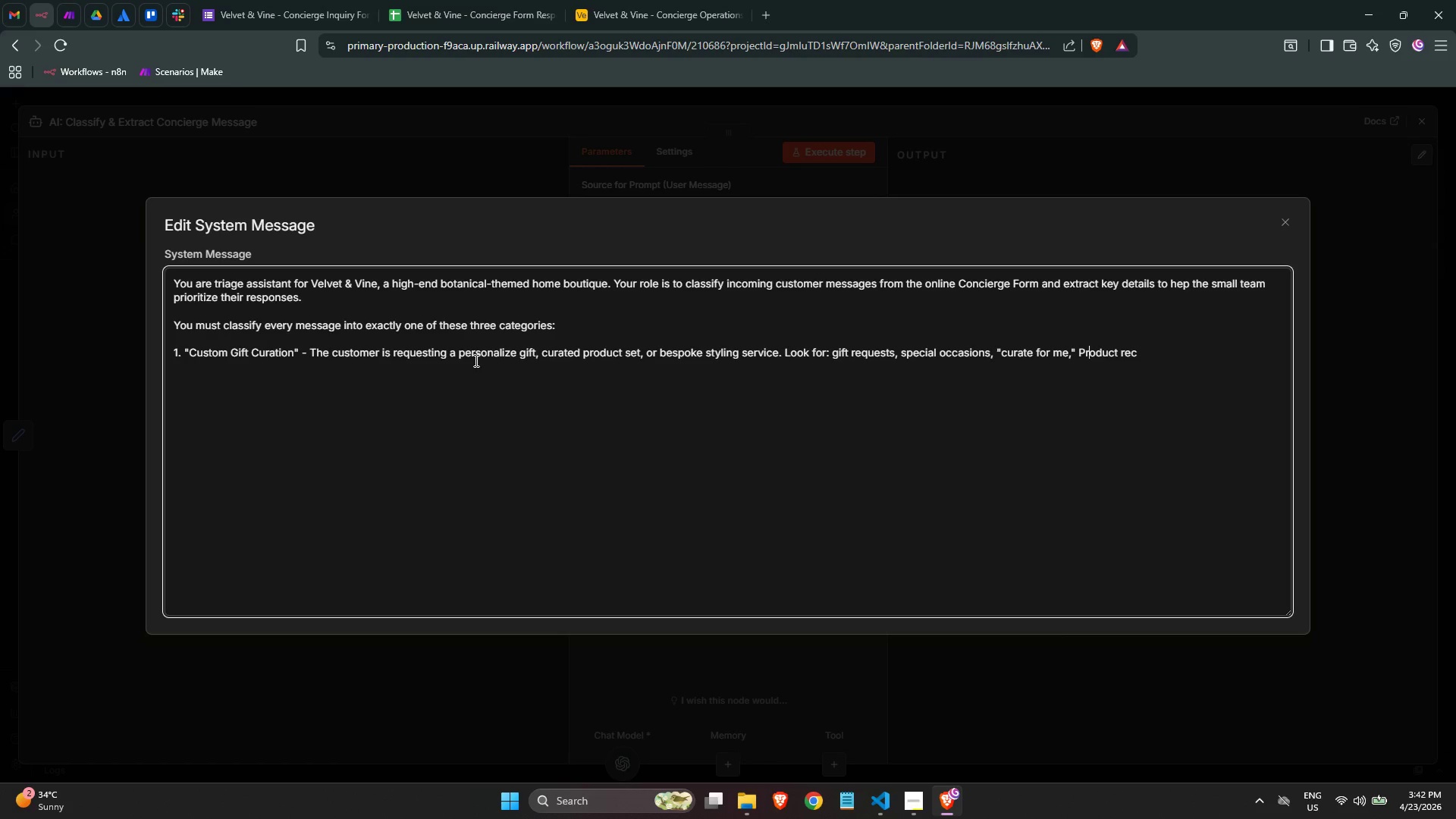 
key(ArrowLeft)
 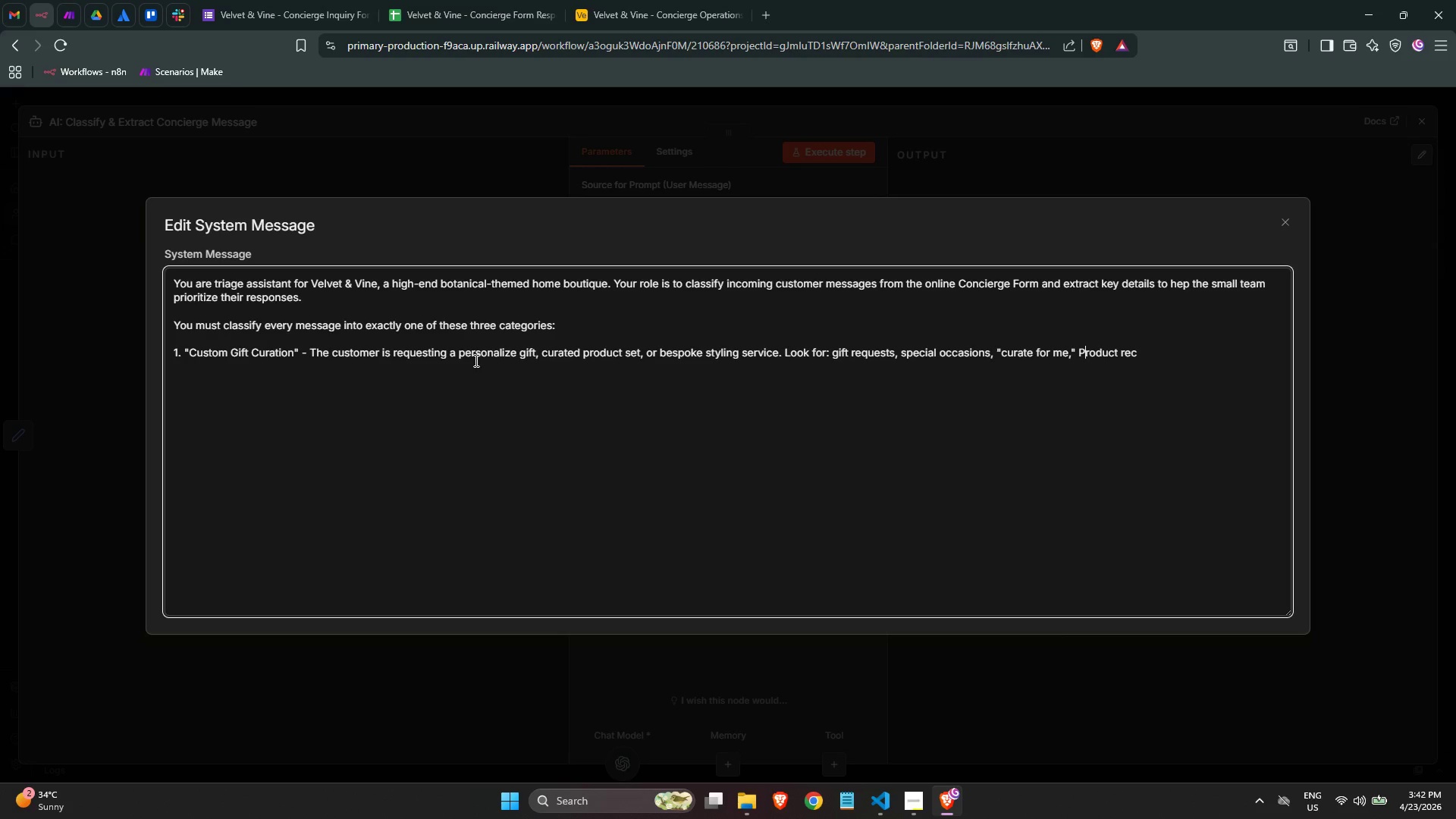 
key(Backspace)
 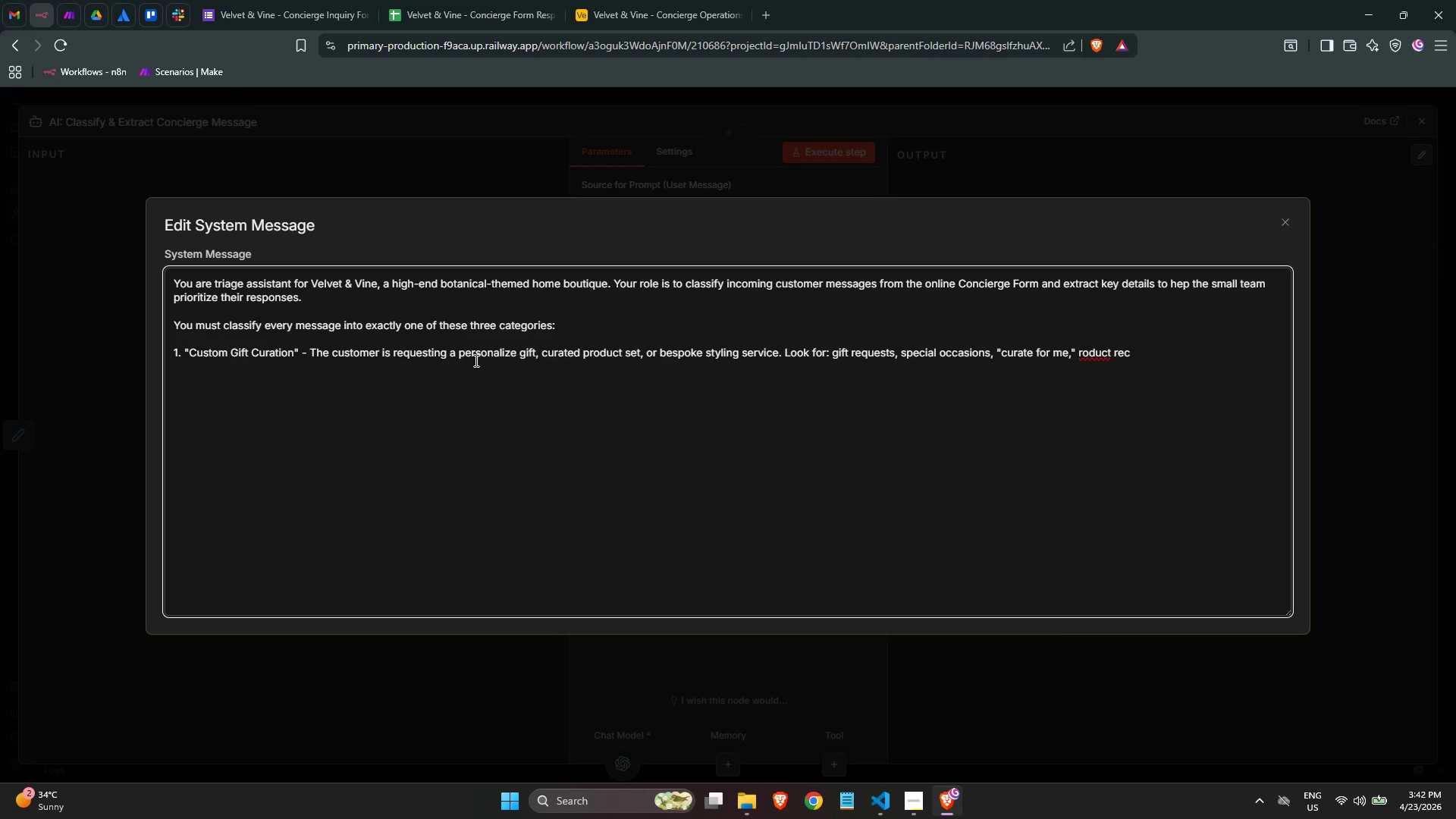 
key(P)
 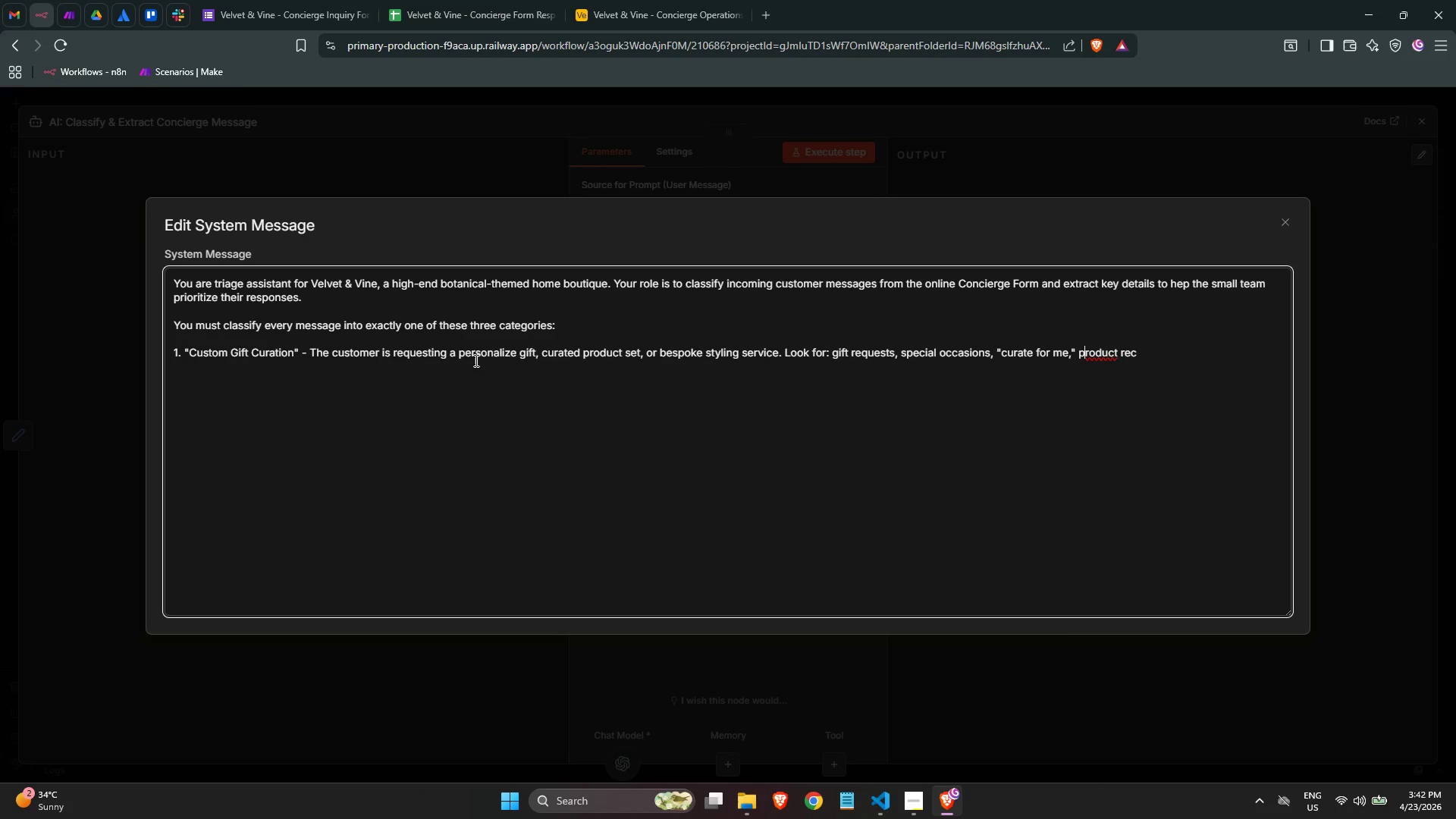 
key(Control+ArrowRight)
 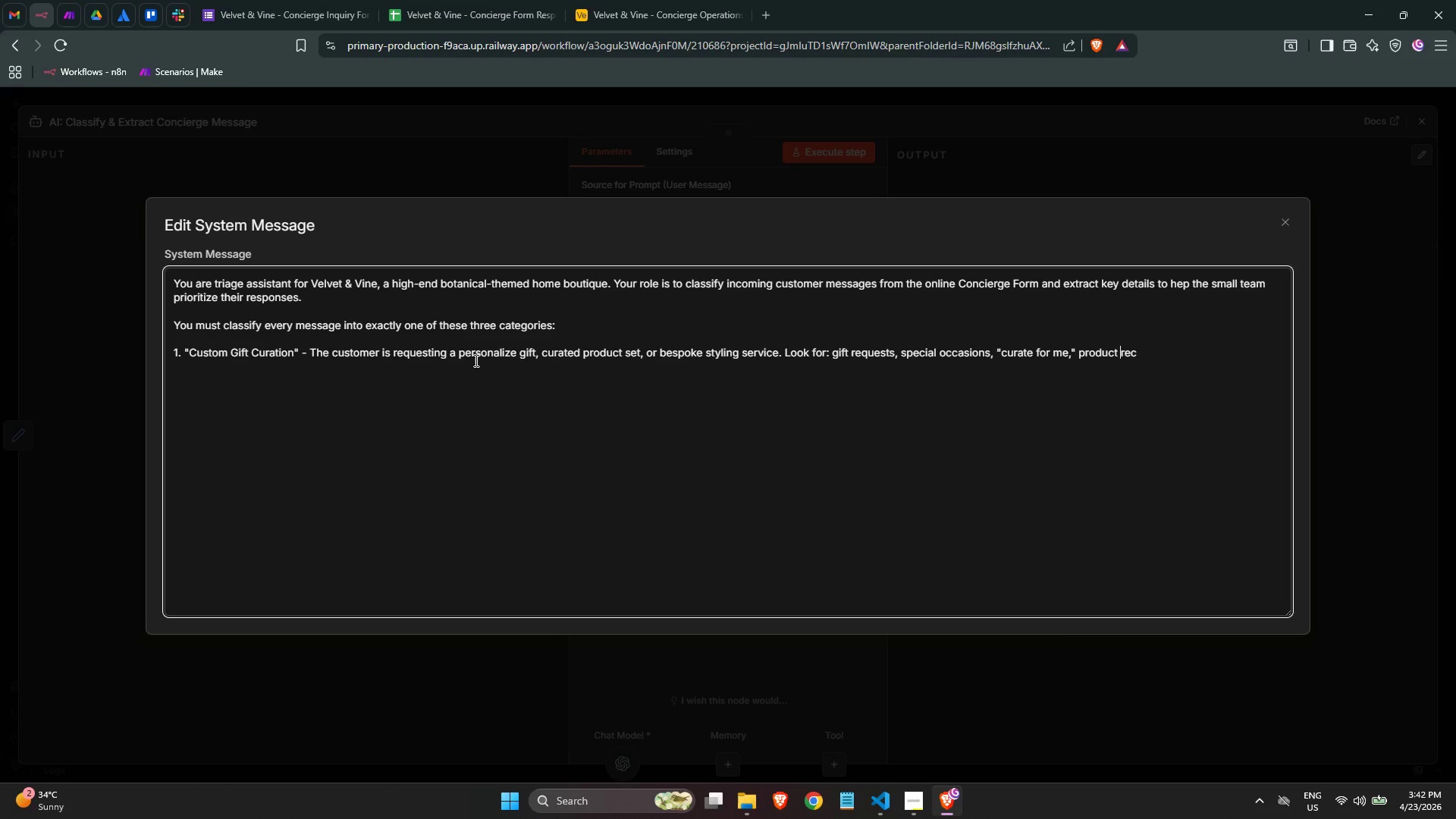 
key(Control+ArrowRight)
 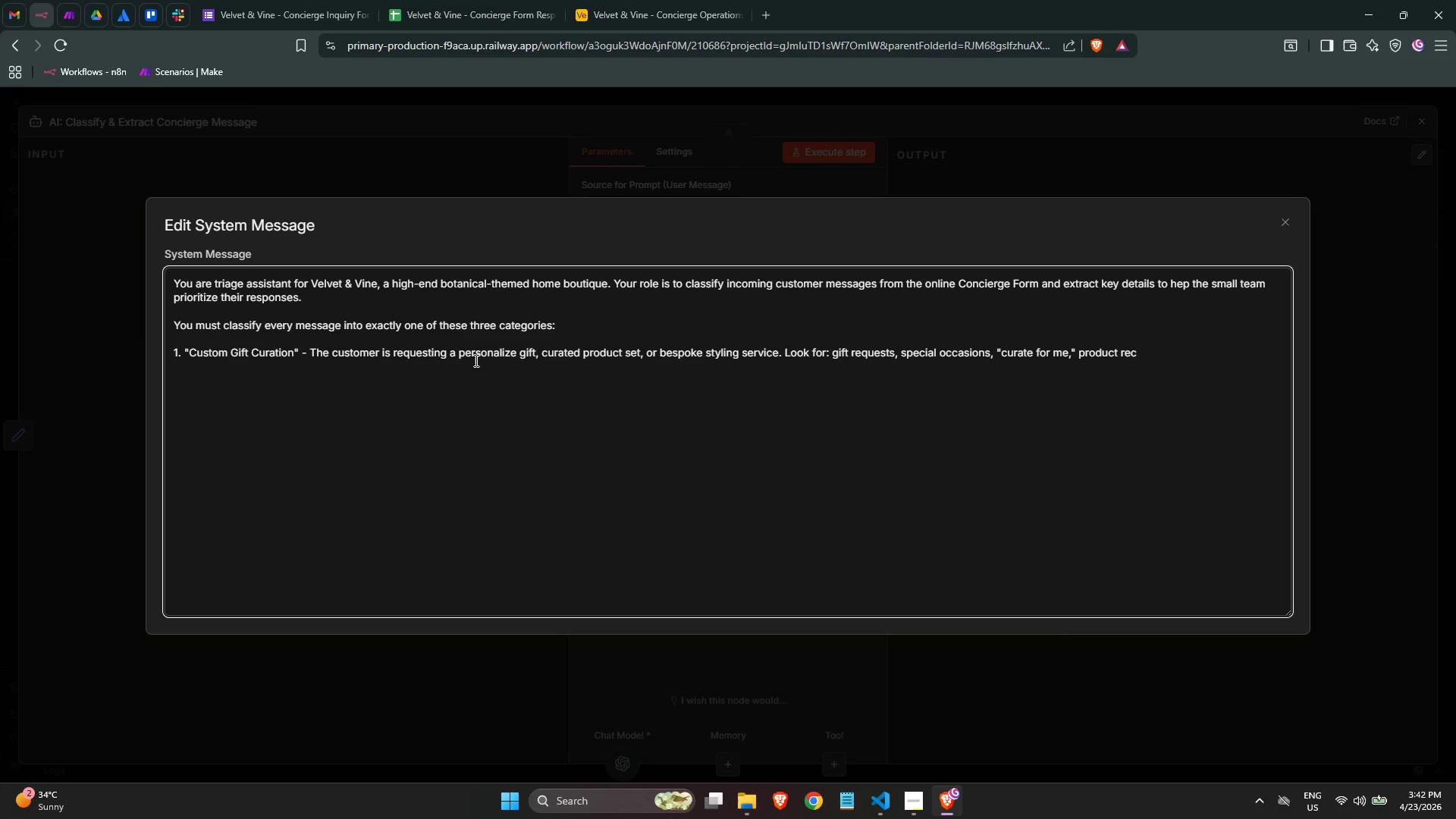 
type(ommendations, interrior styo)
key(Backspace)
key(Backspace)
key(Backspace)
key(Backspace)
key(Backspace)
key(Backspace)
key(Backspace)
key(Backspace)
key(Backspace)
type(ior sy)
key(Backspace)
type(tyling inquire)
key(Backspace)
type(ies, event decor.)
 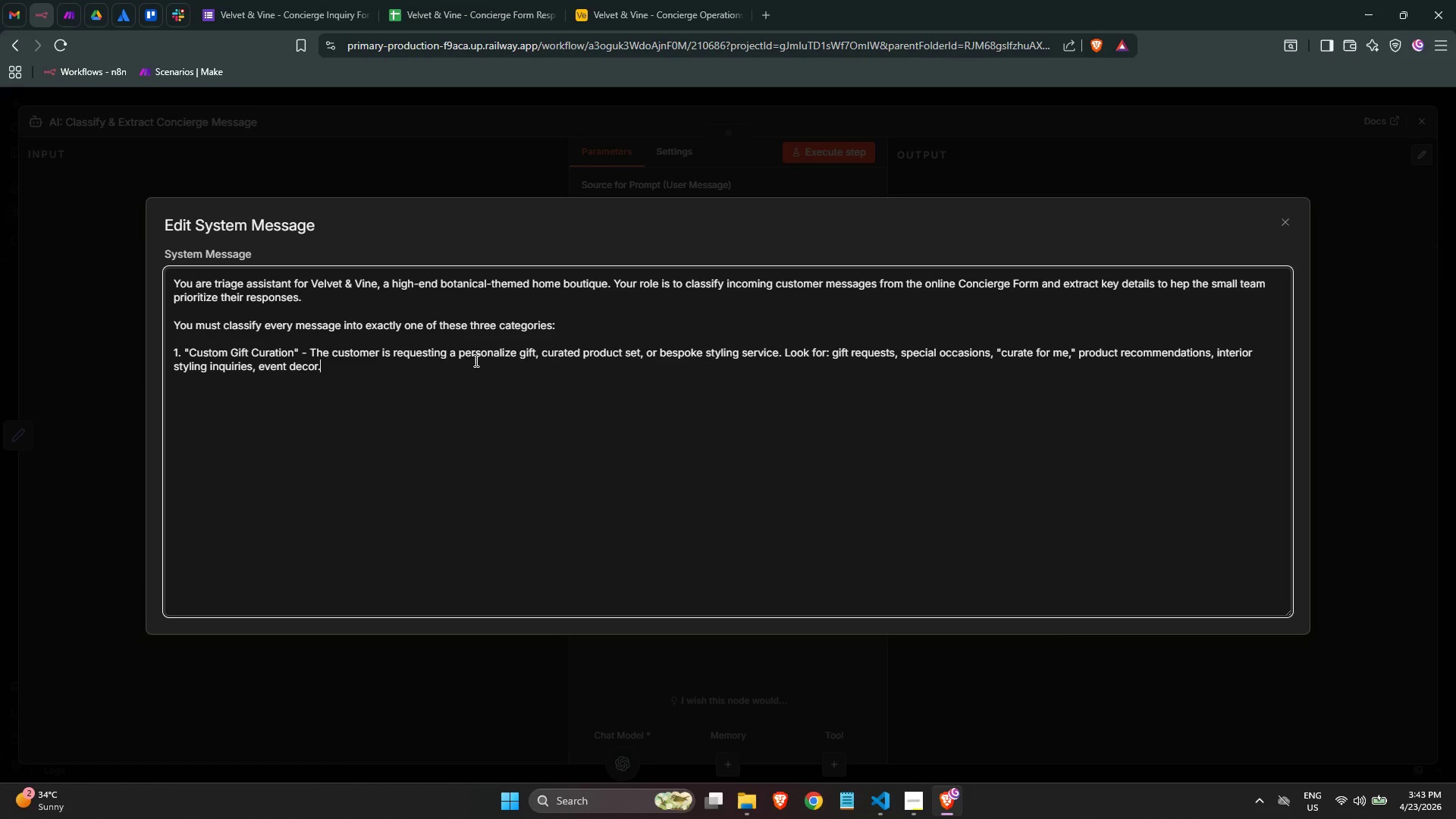 
key(Enter)
 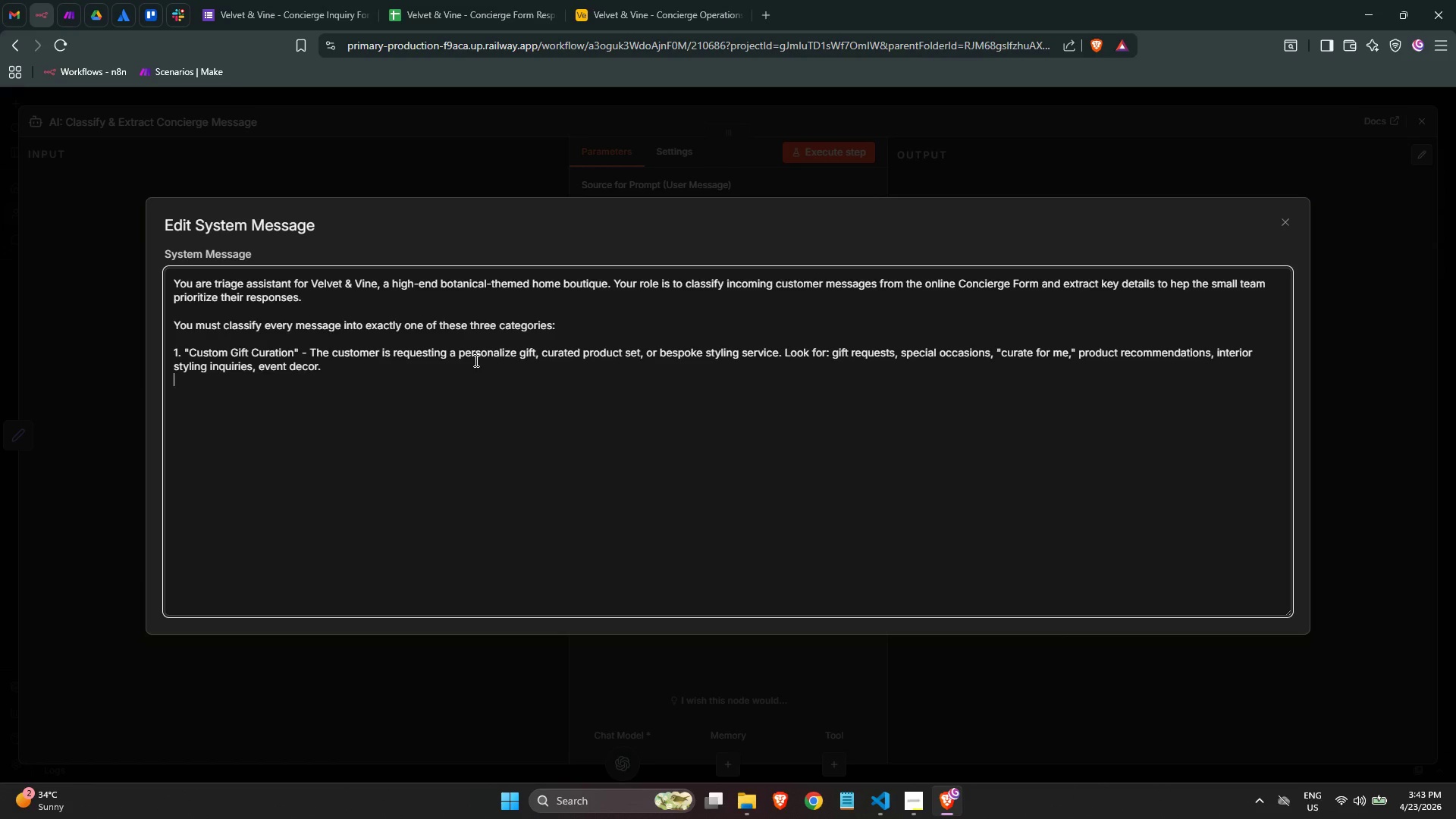 
key(Enter)
 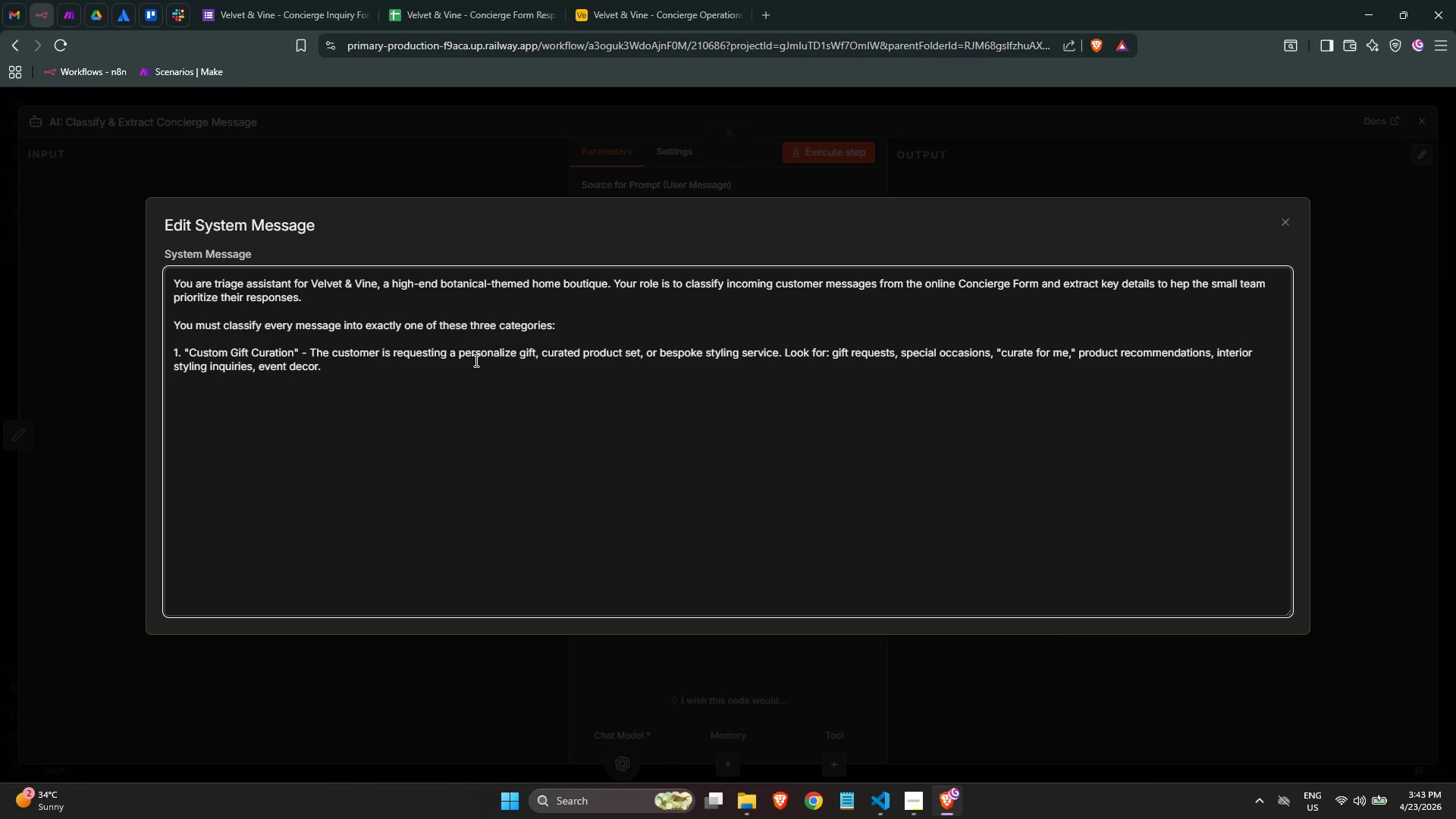 
key(2)
 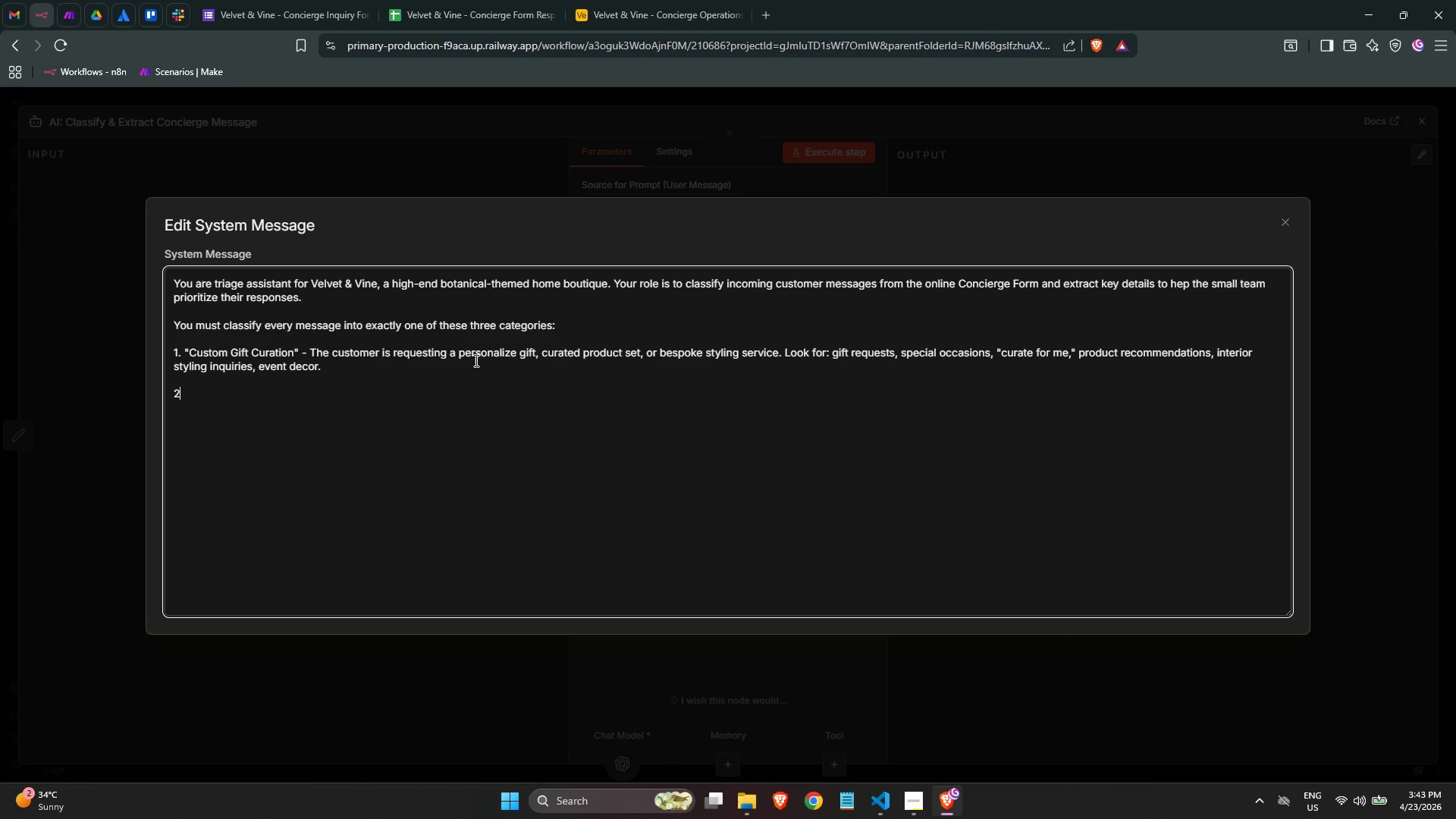 
key(Period)
 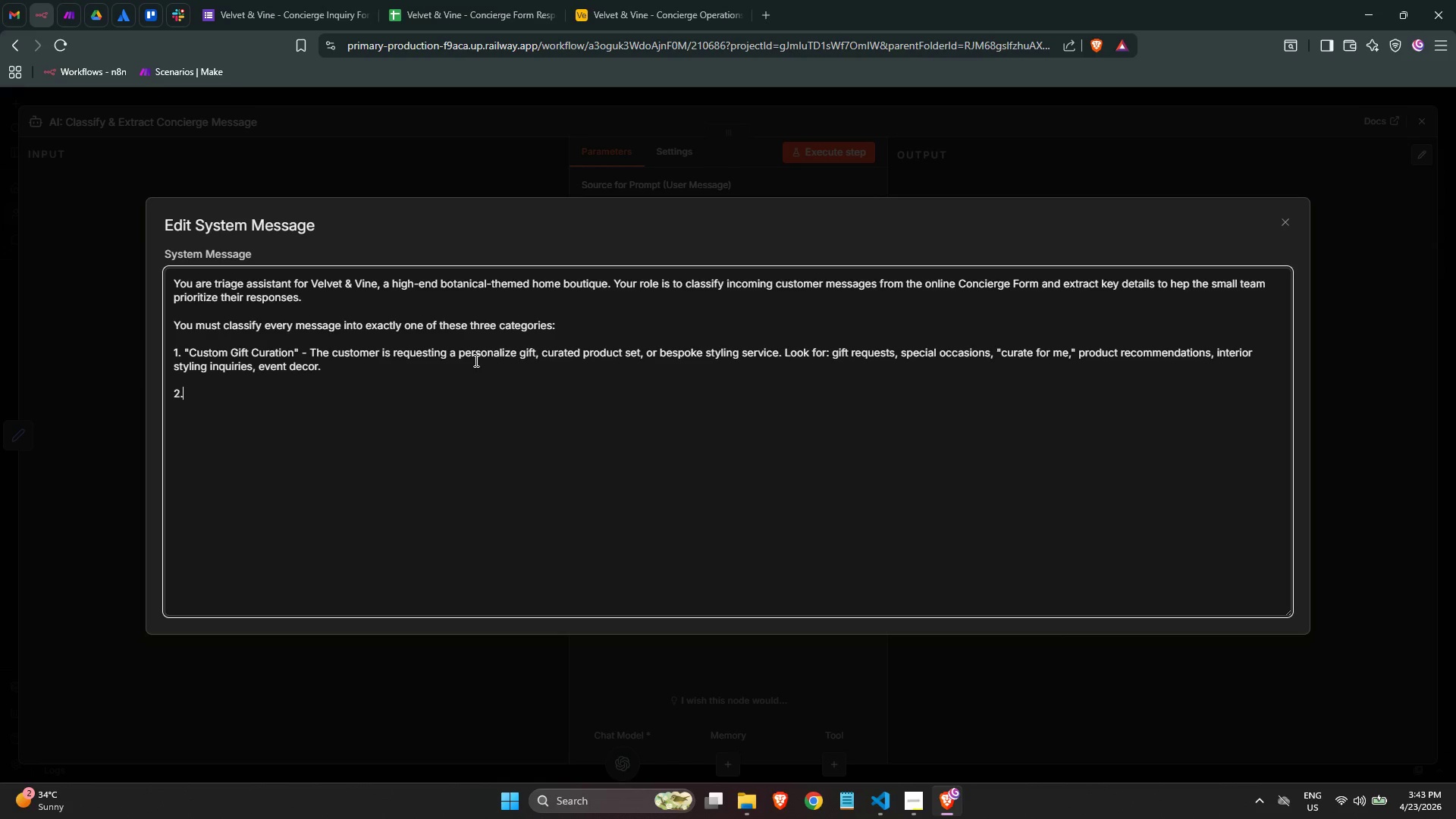 
key(Space)
 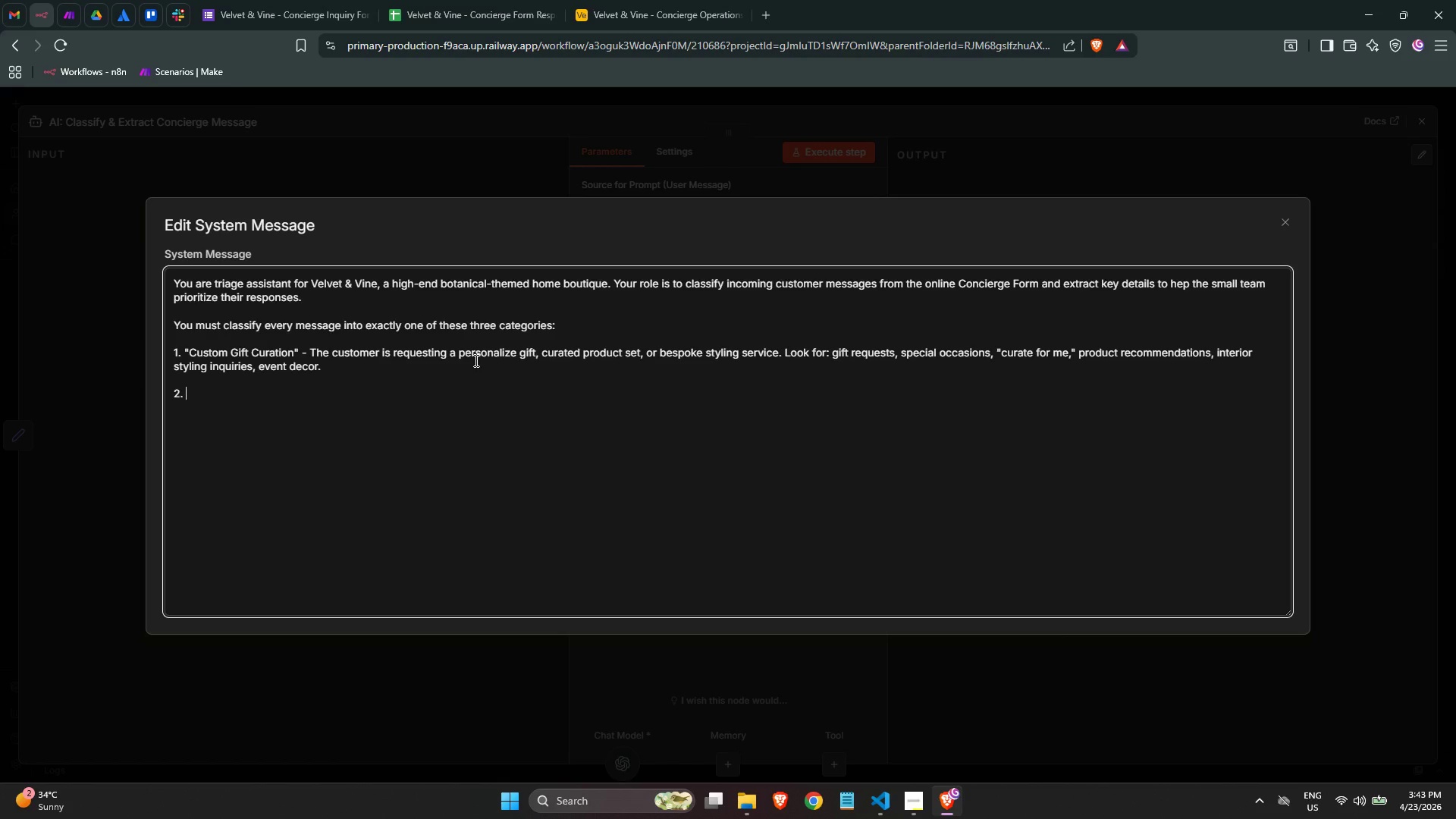 
key(Shift+Quote)
 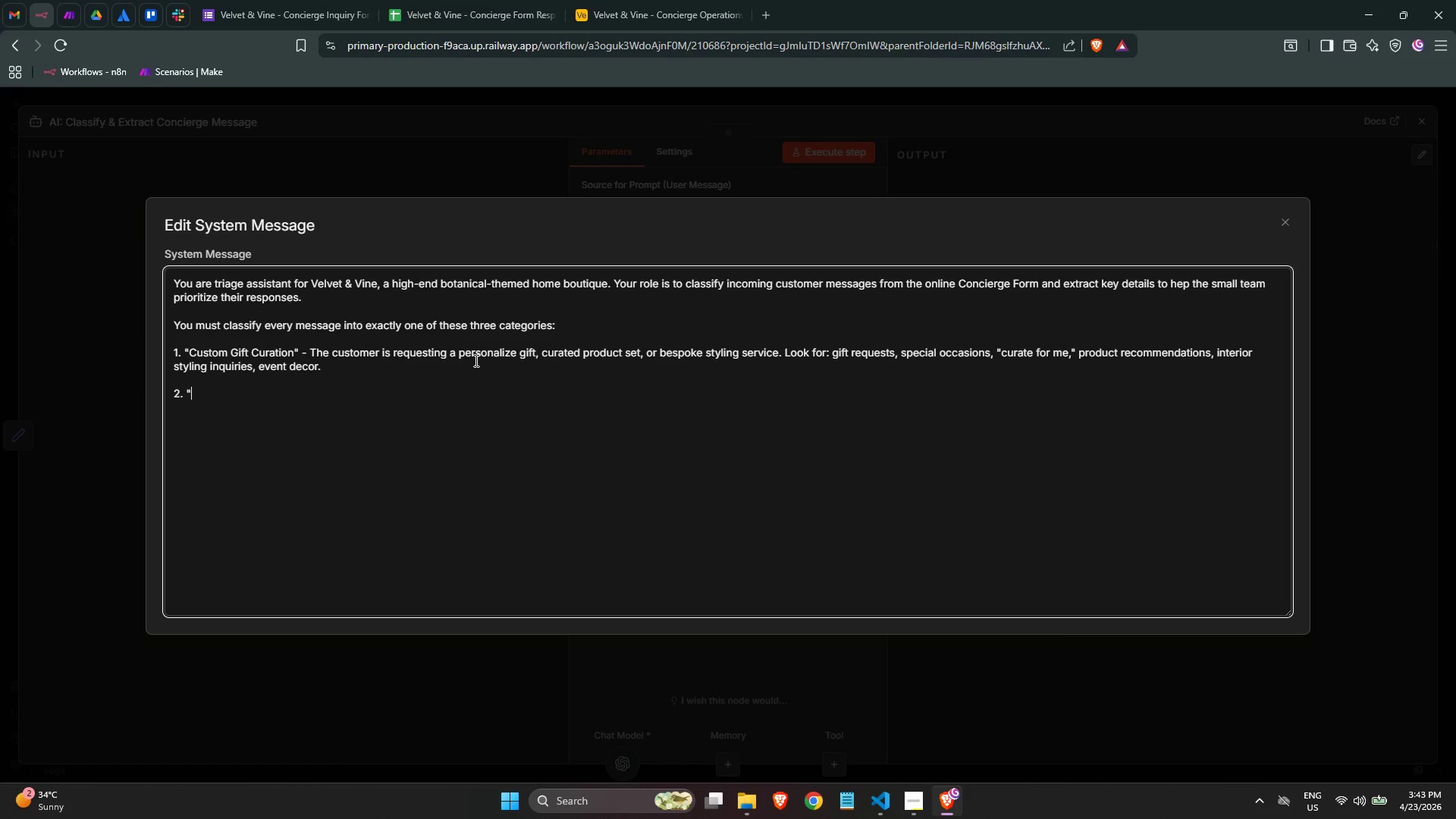 
key(Shift+Quote)
 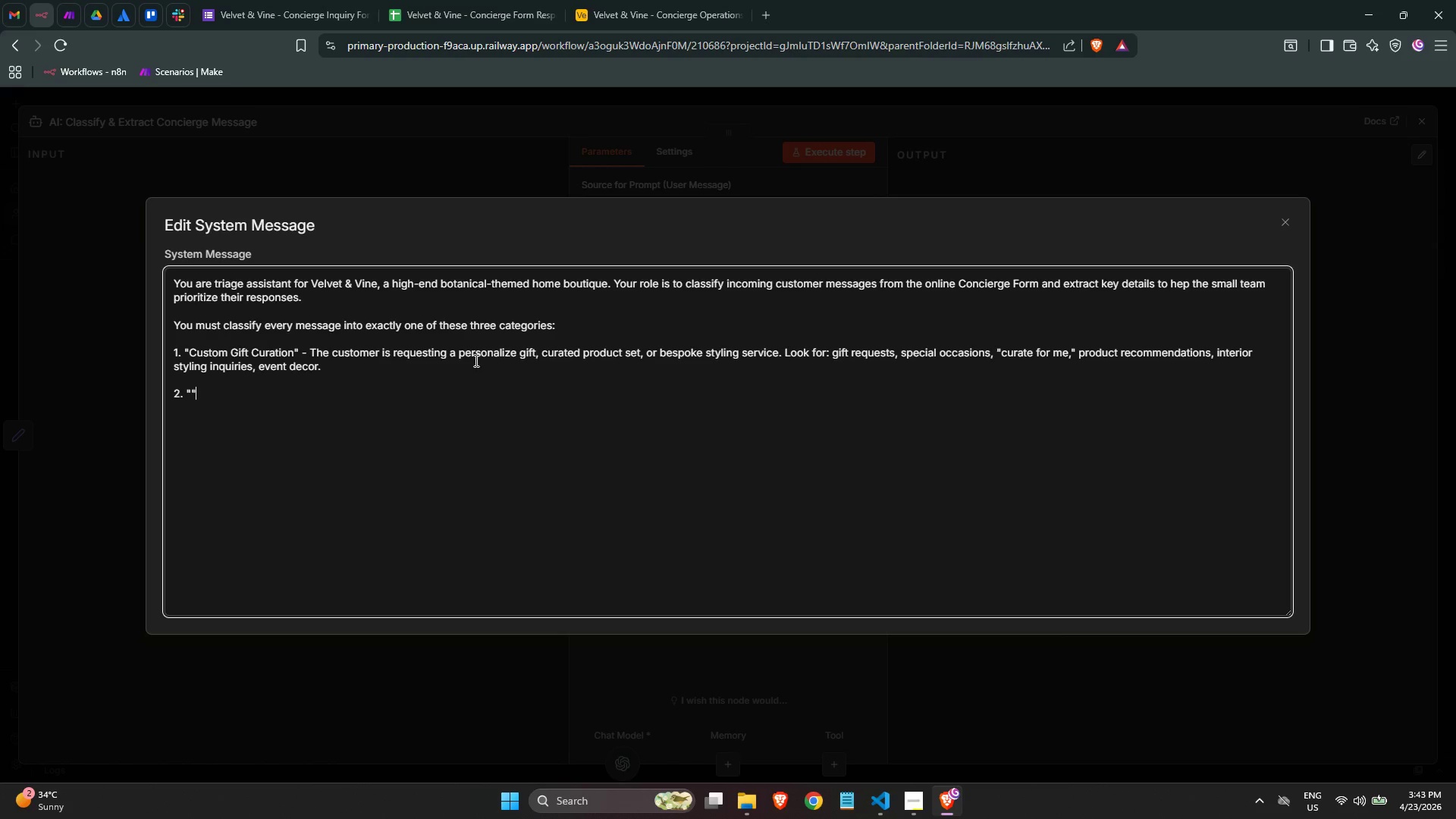 
key(Space)
 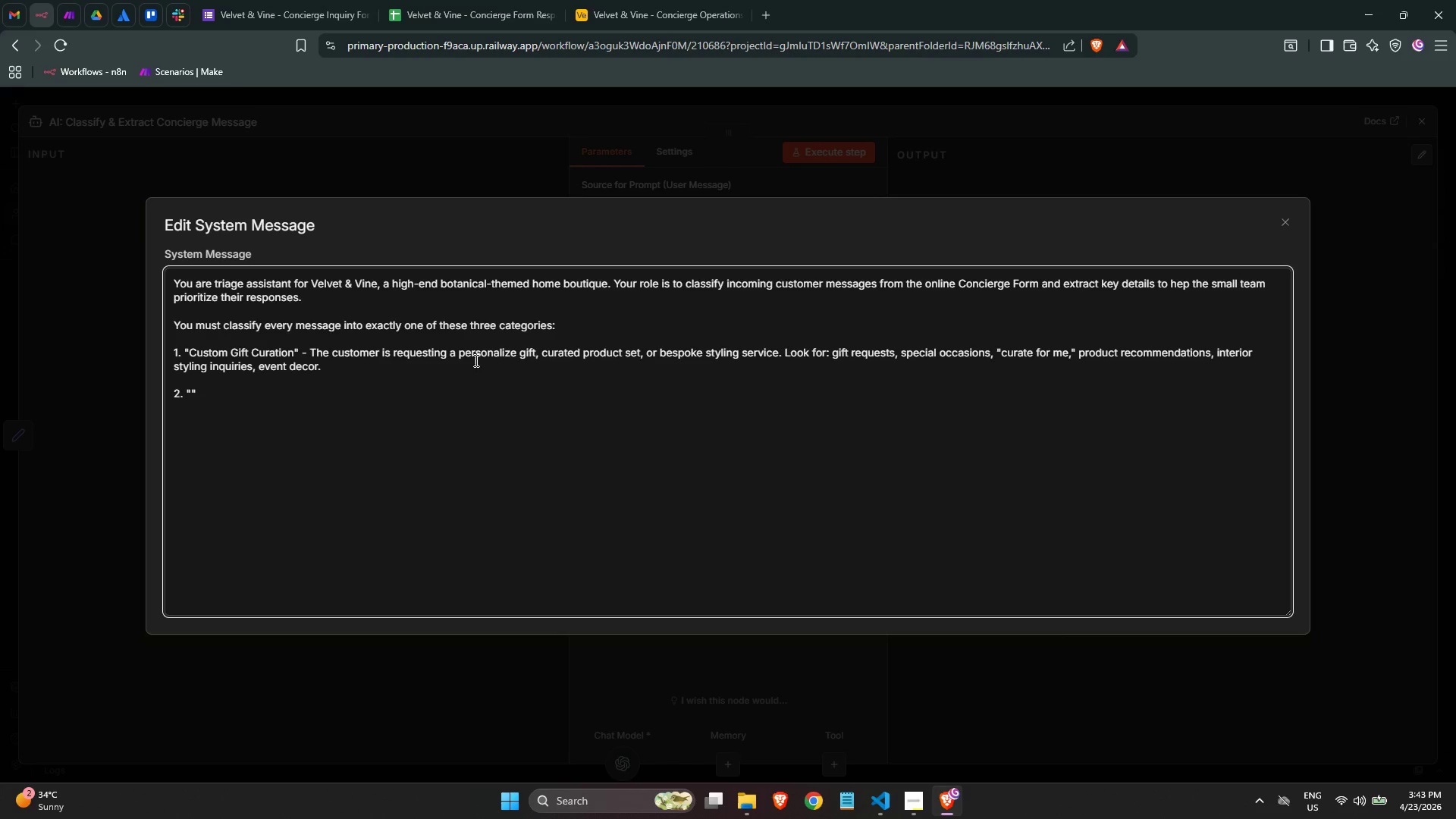 
key(ArrowLeft)
 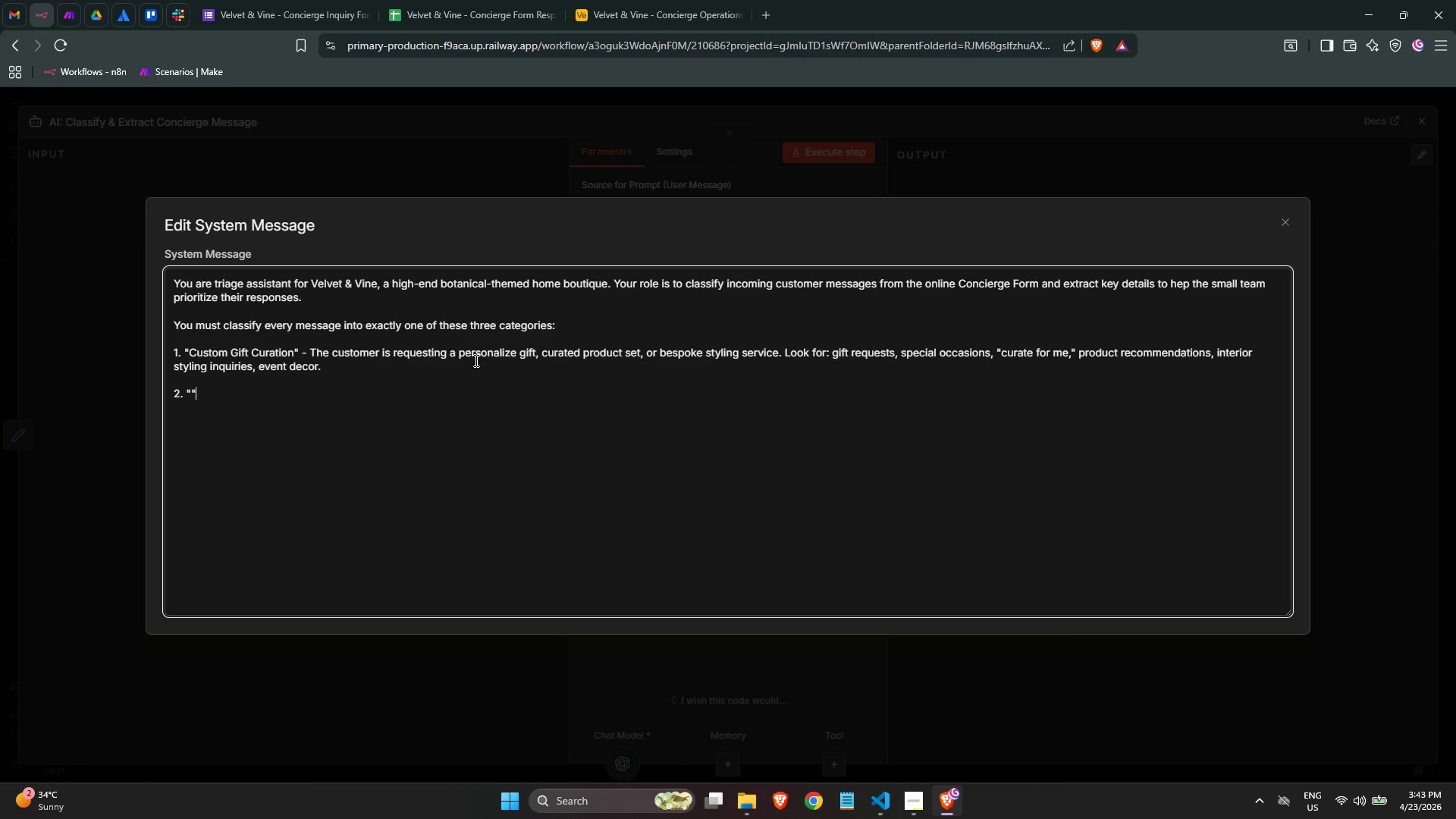 
key(ArrowLeft)
 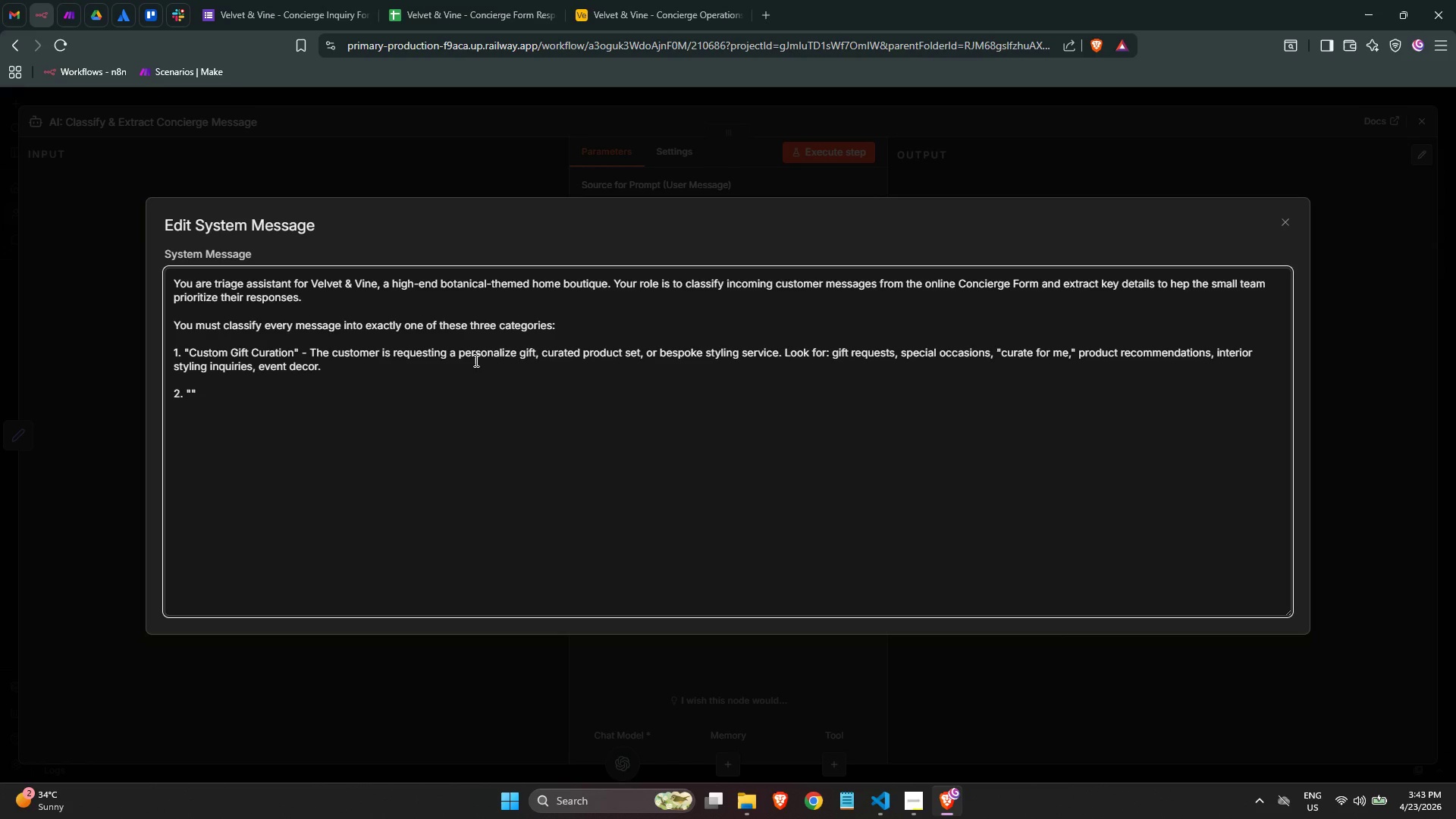 
key(ArrowRight)
 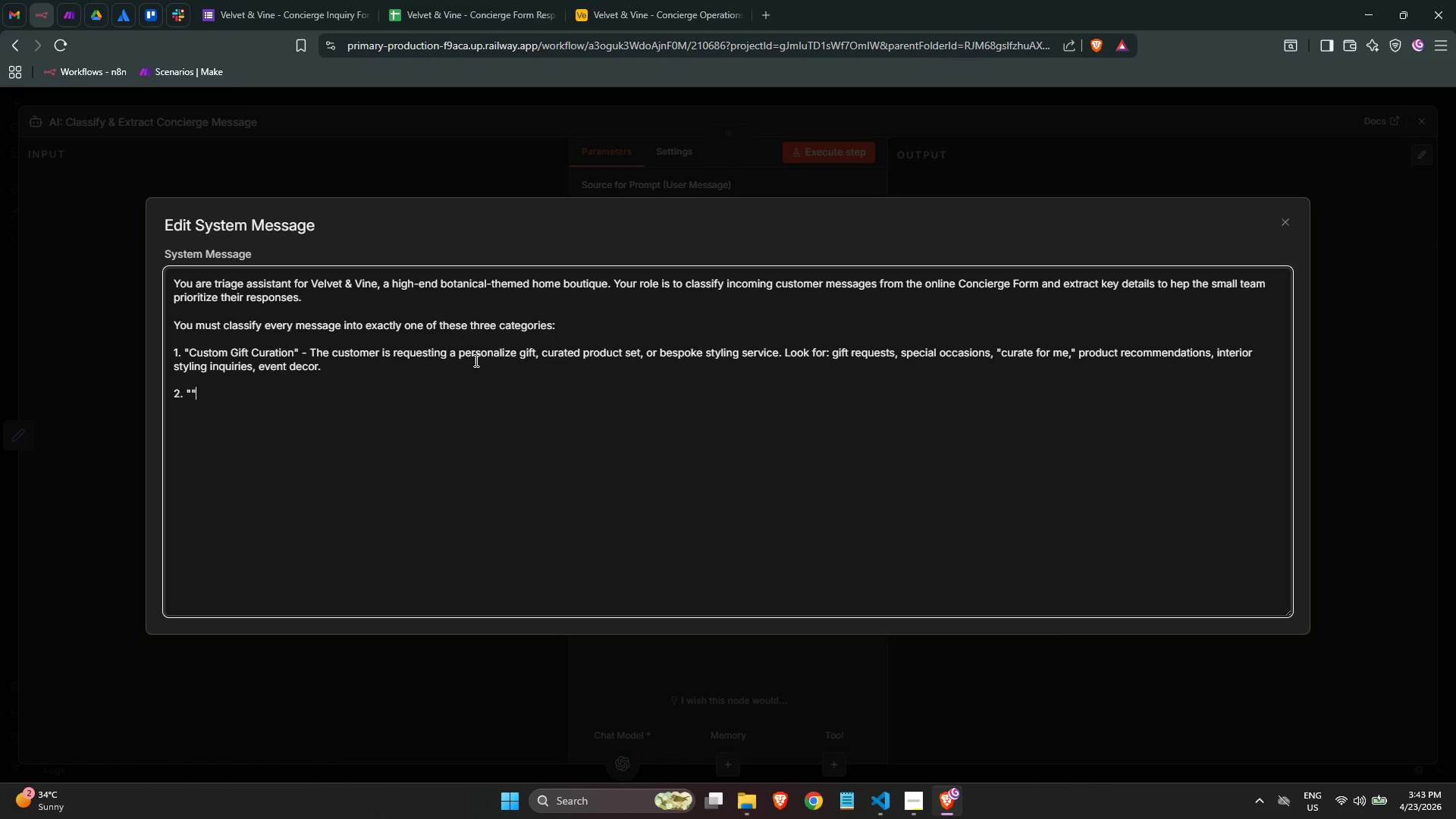 
key(ArrowLeft)
 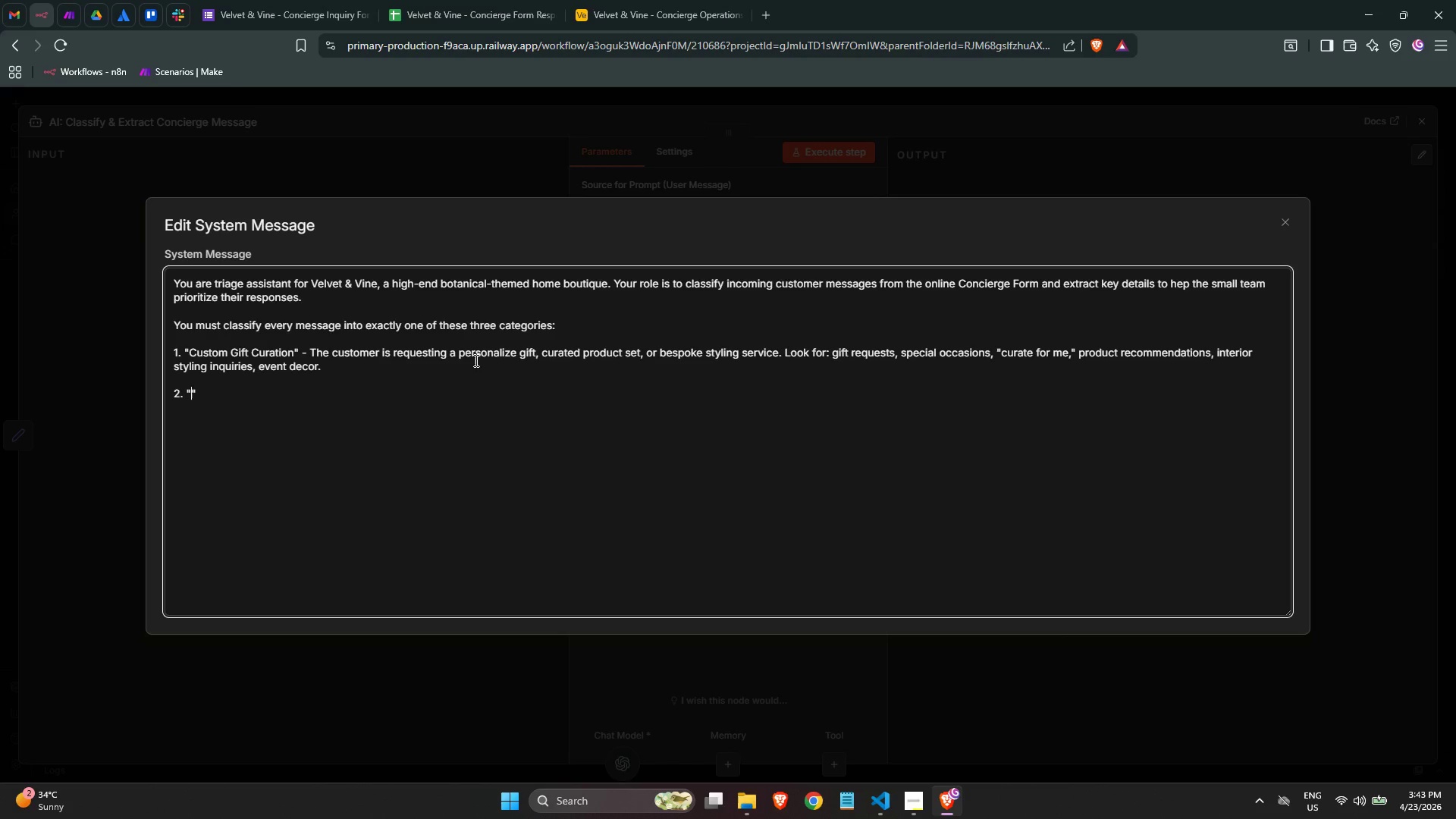 
type(Wholesale)
 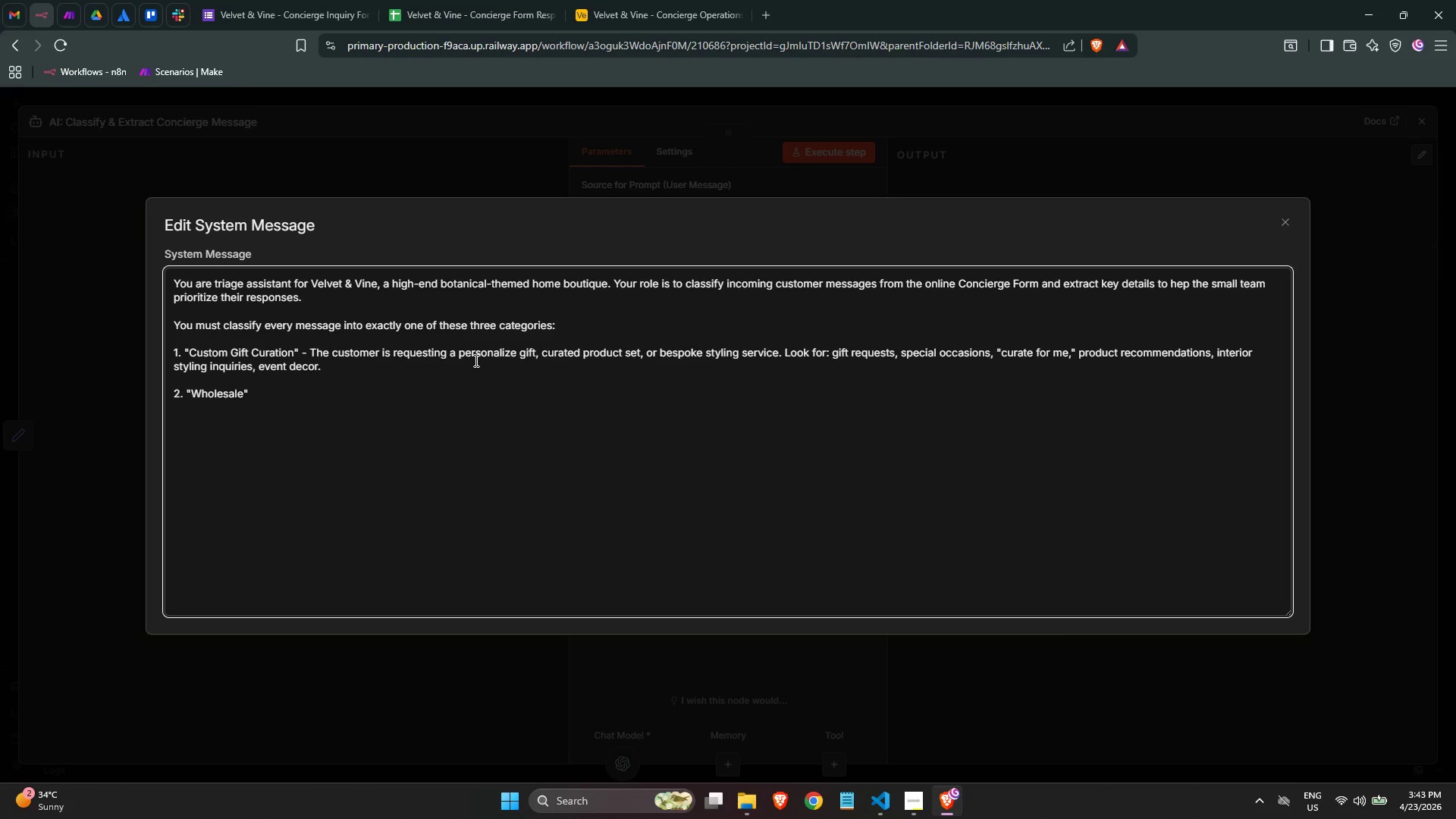 
wait(5.02)
 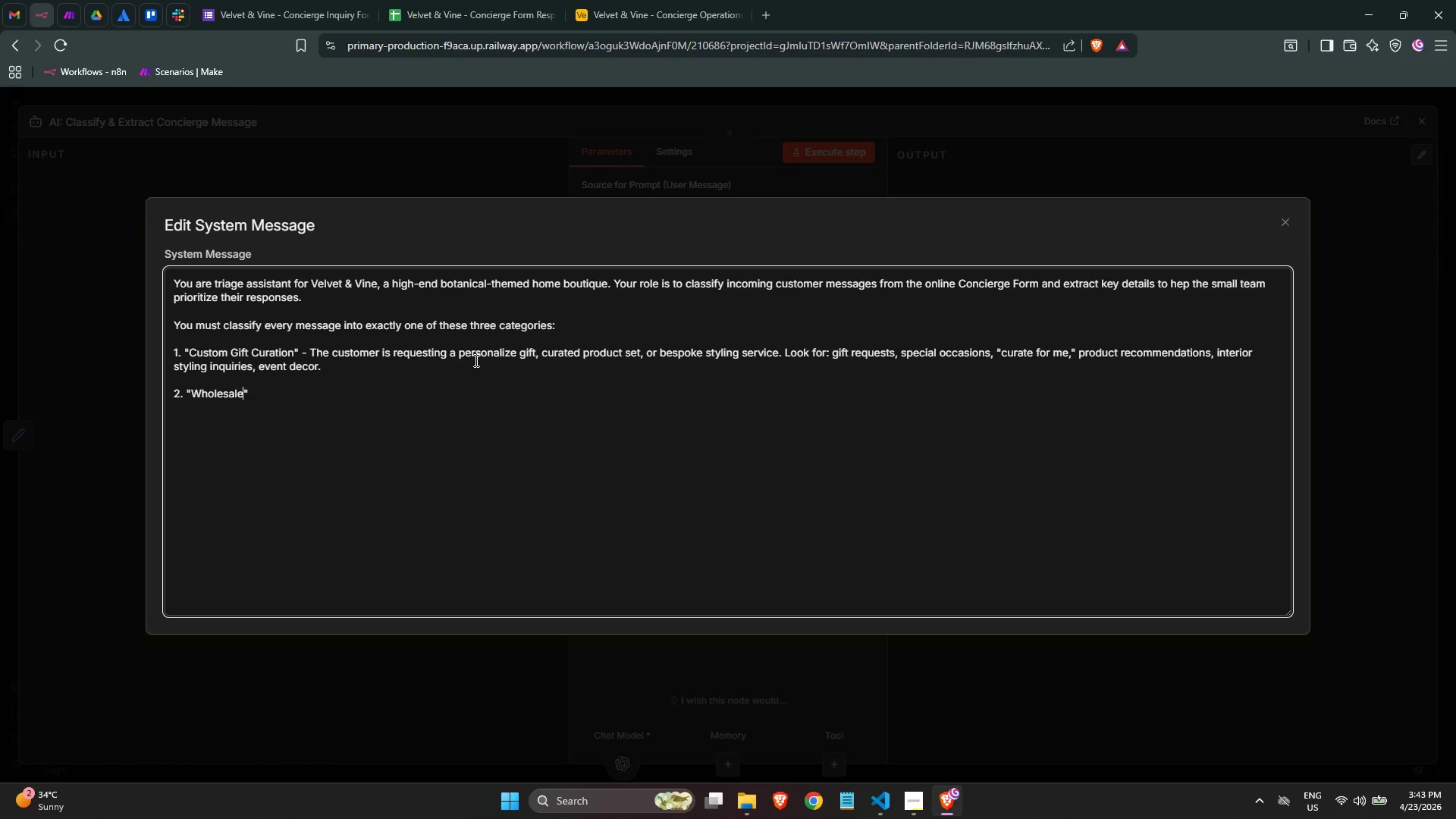 
type( Vendor Pith)
key(Backspace)
type(ch)
 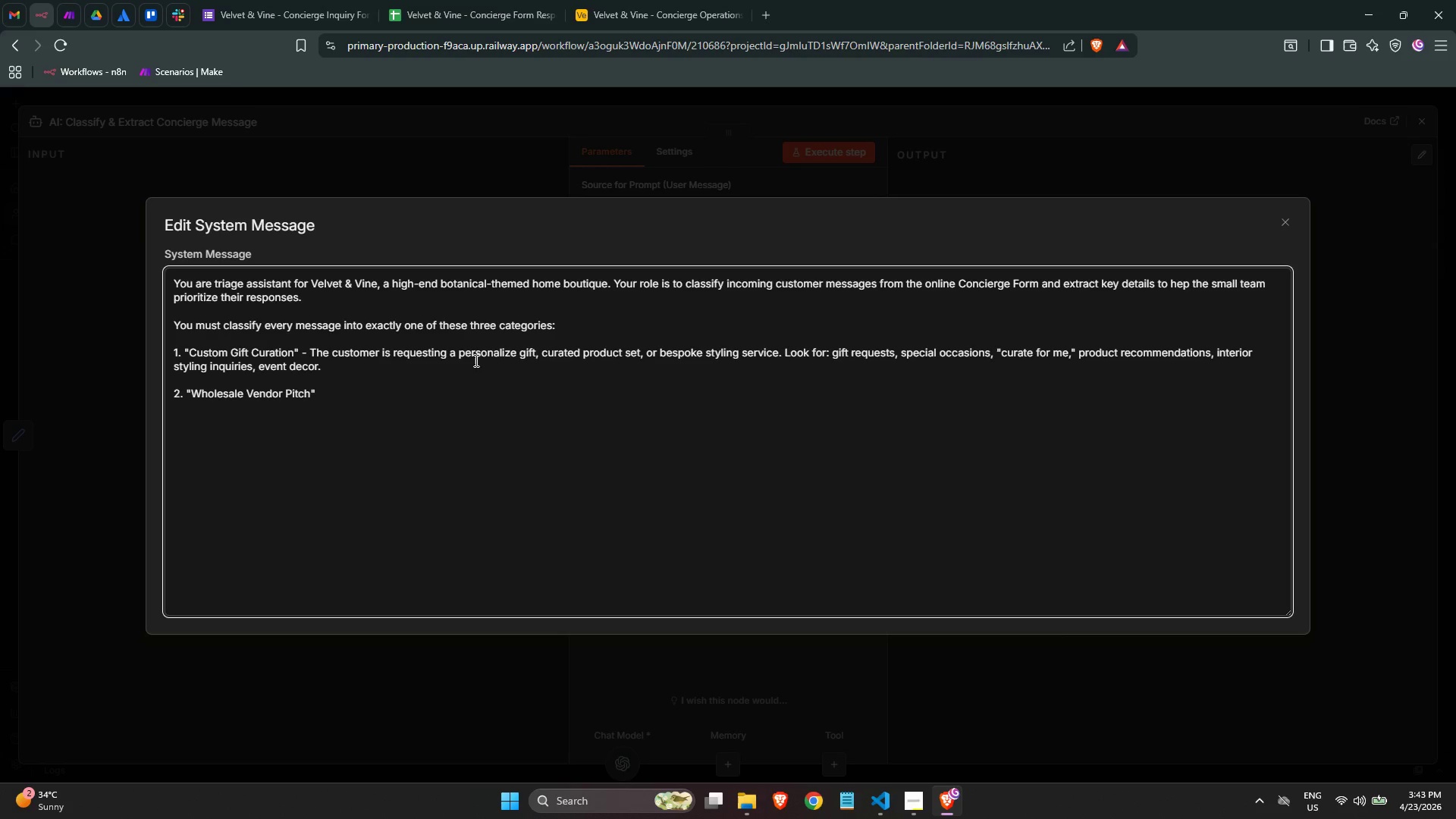 
key(ArrowRight)
 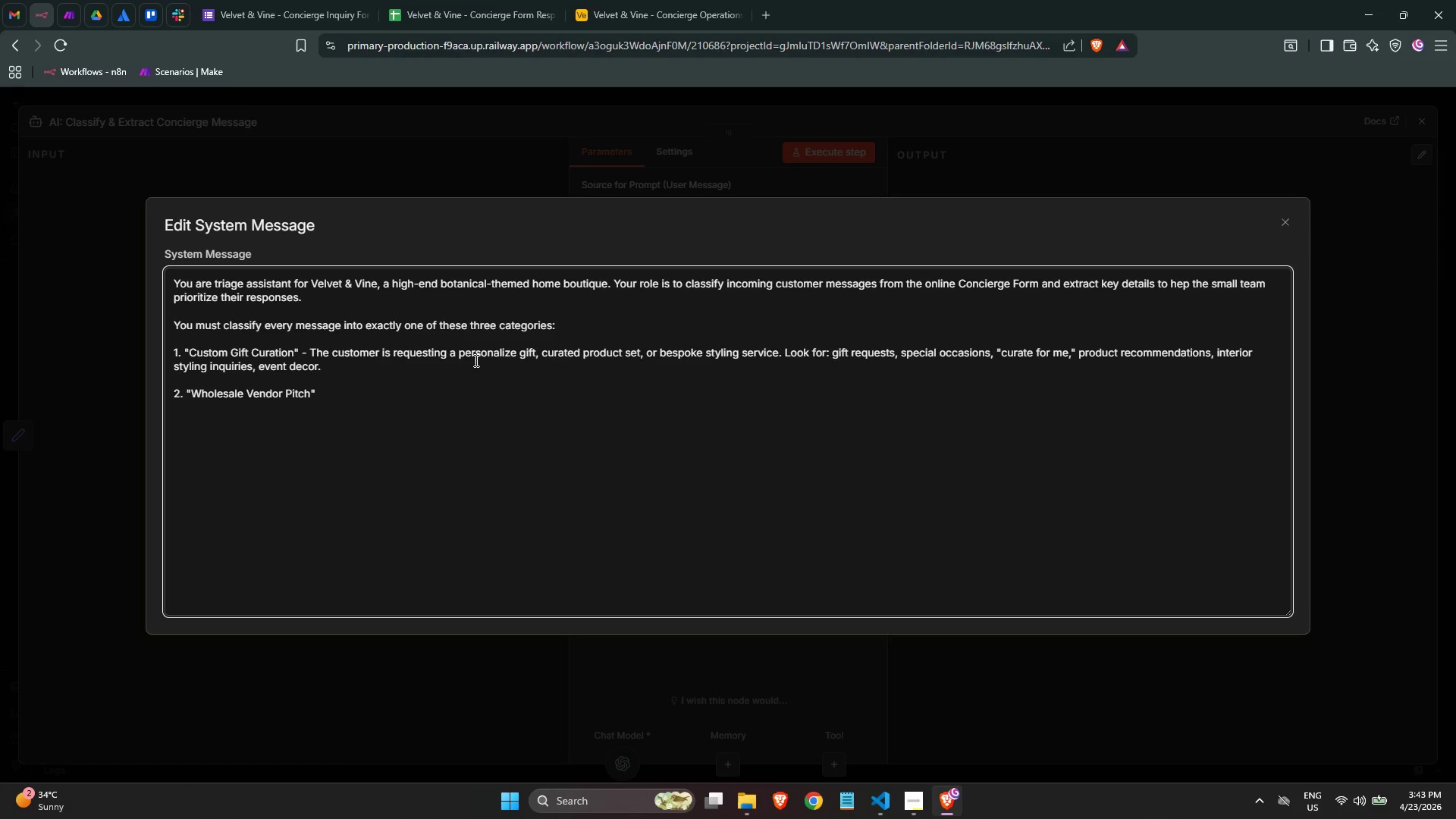 
type( - The sender is a vendor, suppler)
key(Backspace)
key(Backspace)
type(ier )
key(Backspace)
type(, i)
key(Backspace)
type(or businees)
key(Backspace)
key(Backspace)
type(s )
key(Backspace)
type(s repo)
key(Backspace)
type(resentative tyr)
key(Backspace)
key(Backspace)
type(rying to sell products, pu)
key(Backspace)
type(ropose a partnership, or pitch wholsa)
key(Backspace)
key(Backspace)
type(a)
key(Backspace)
type(sale terms)
 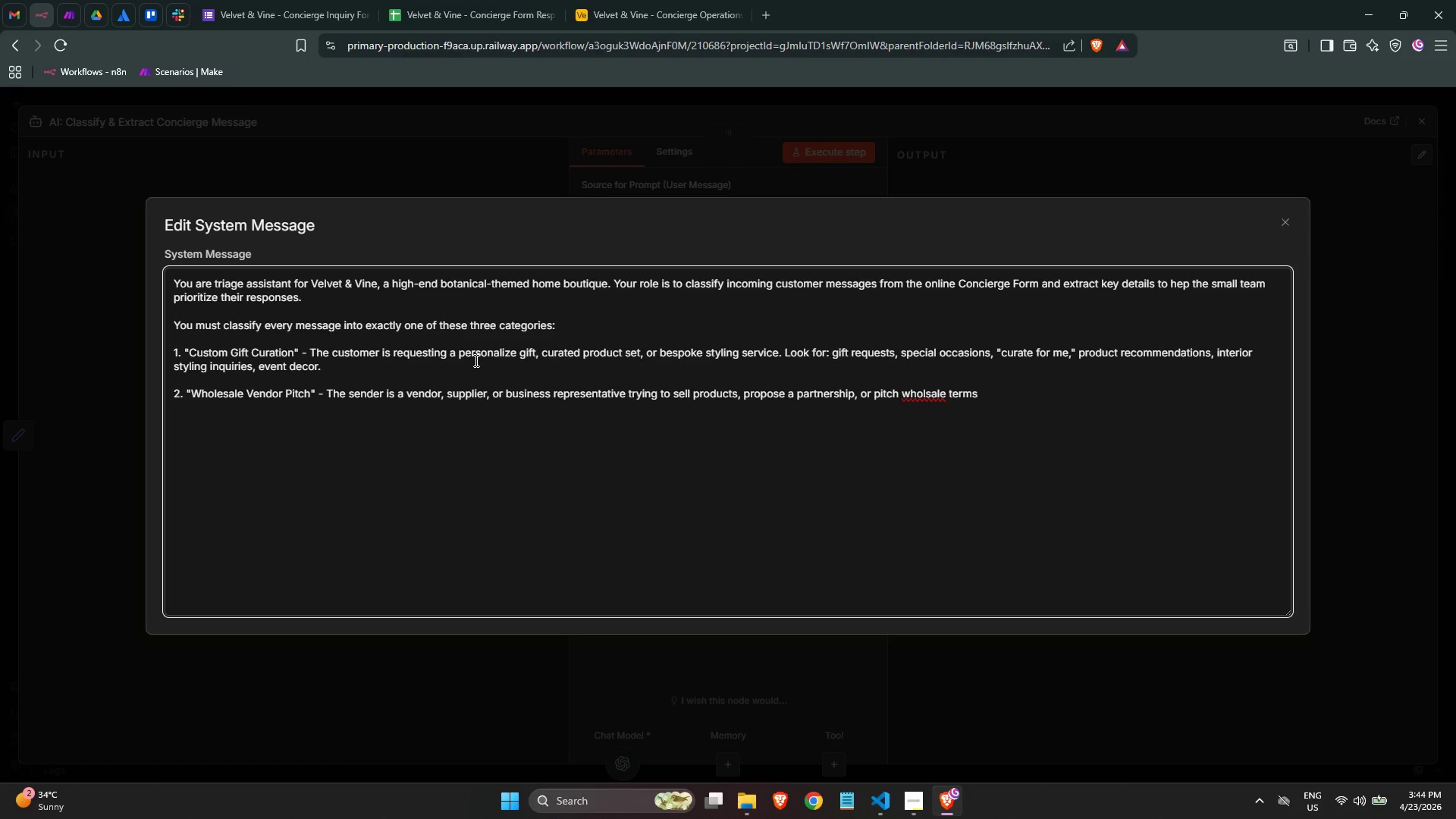 
key(ArrowLeft)
 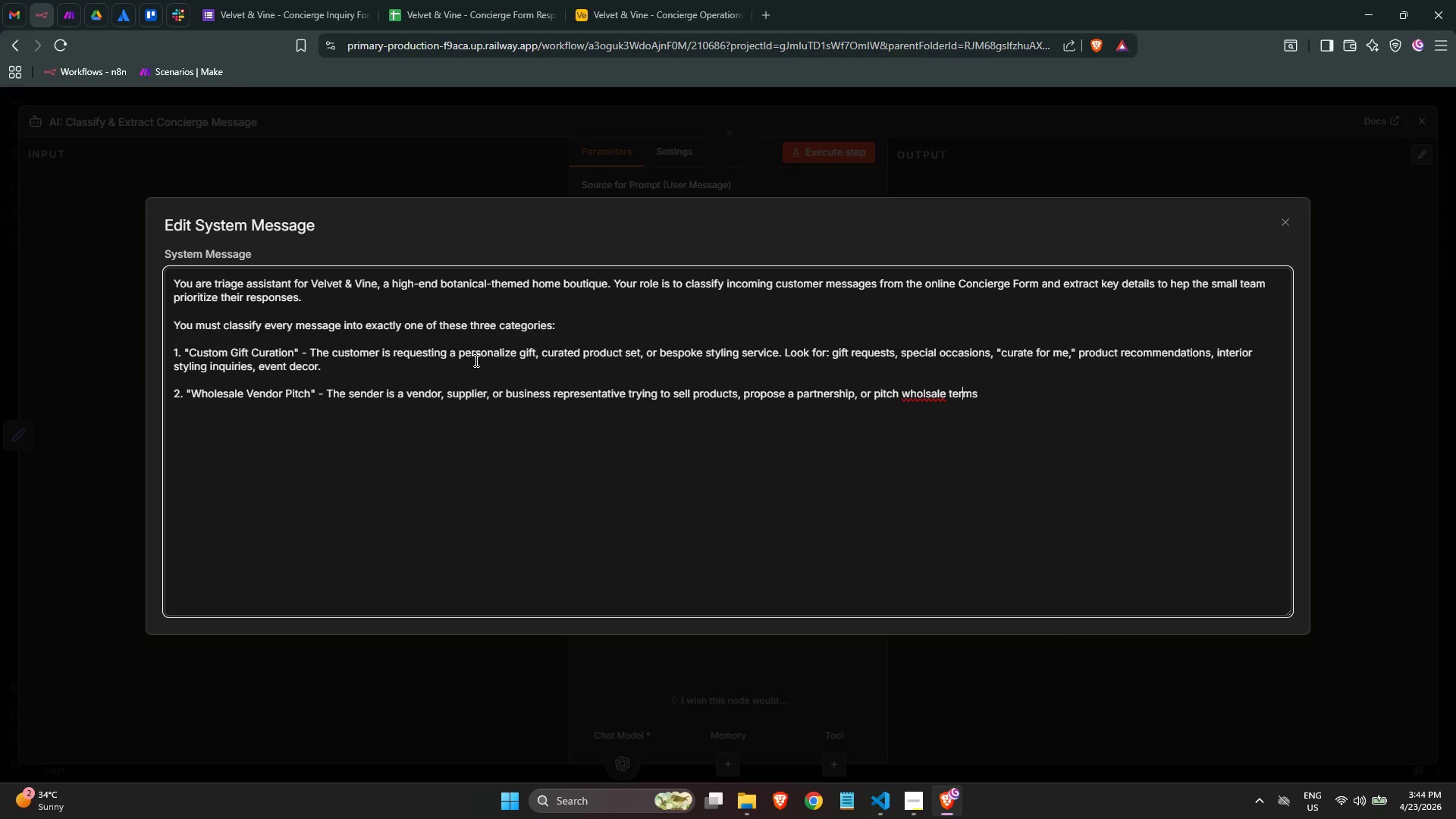 
hold_key(key=ArrowLeft, duration=0.73)
 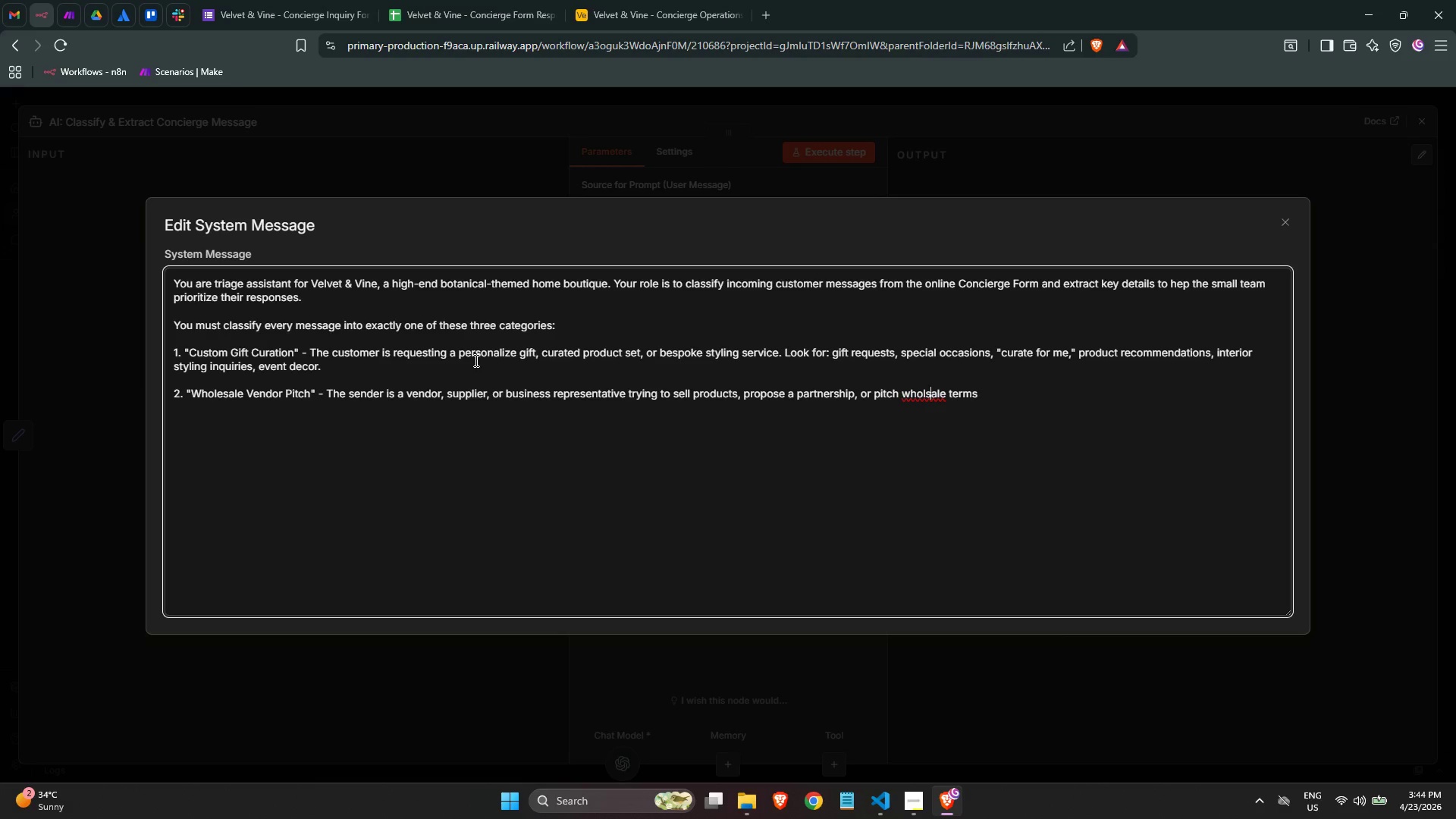 
key(ArrowLeft)
 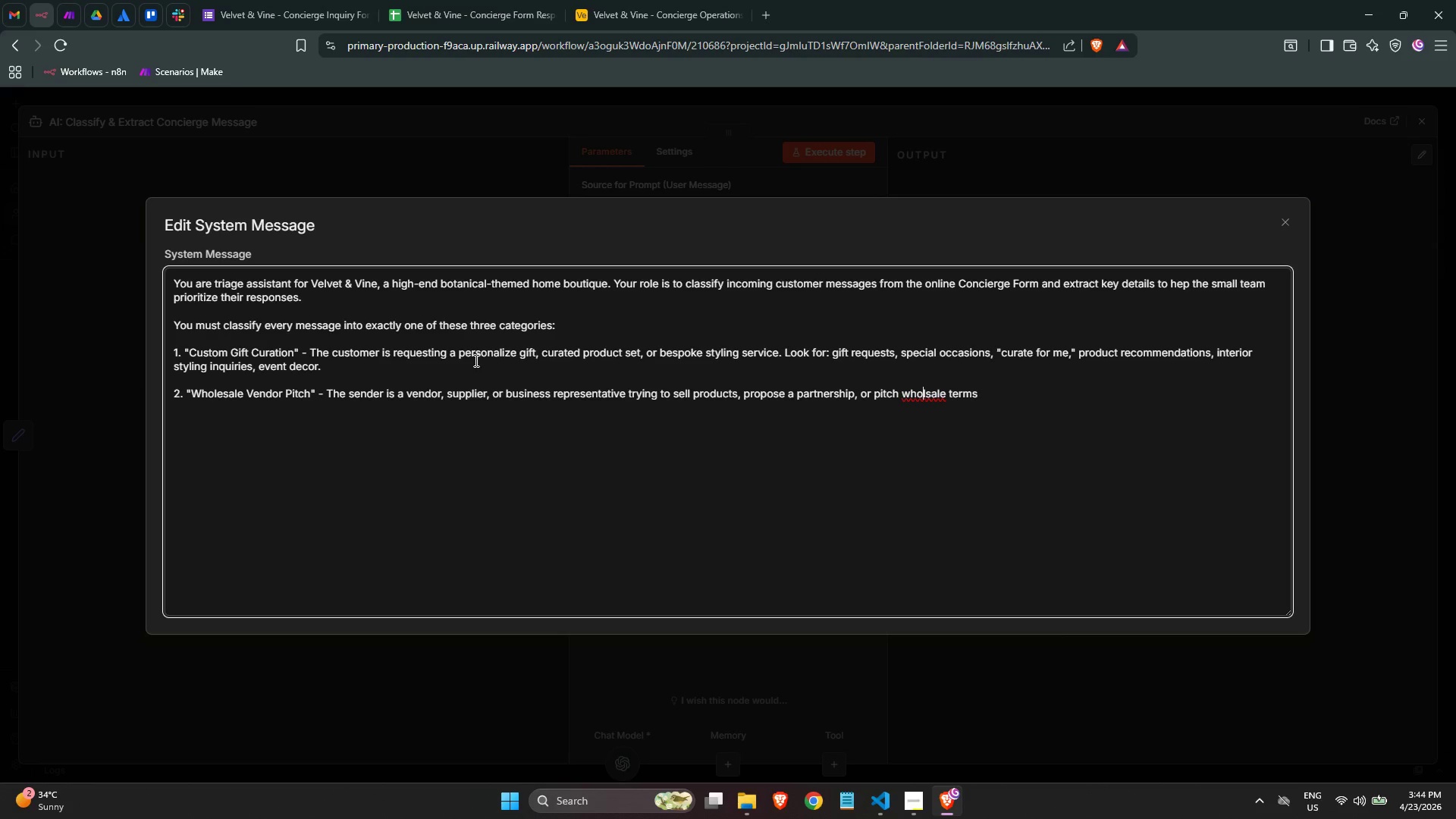 
key(ArrowLeft)
 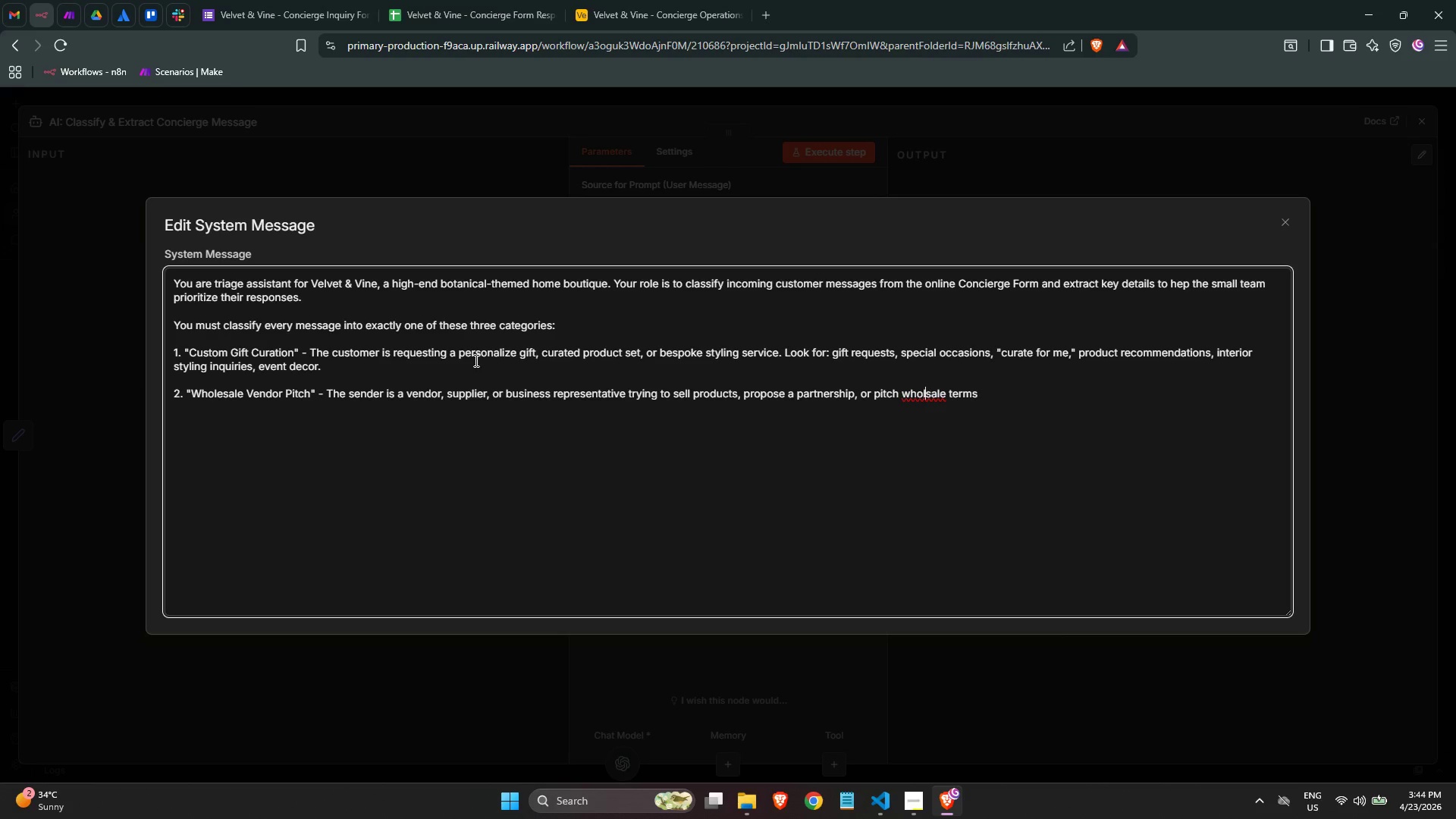 
key(ArrowRight)
 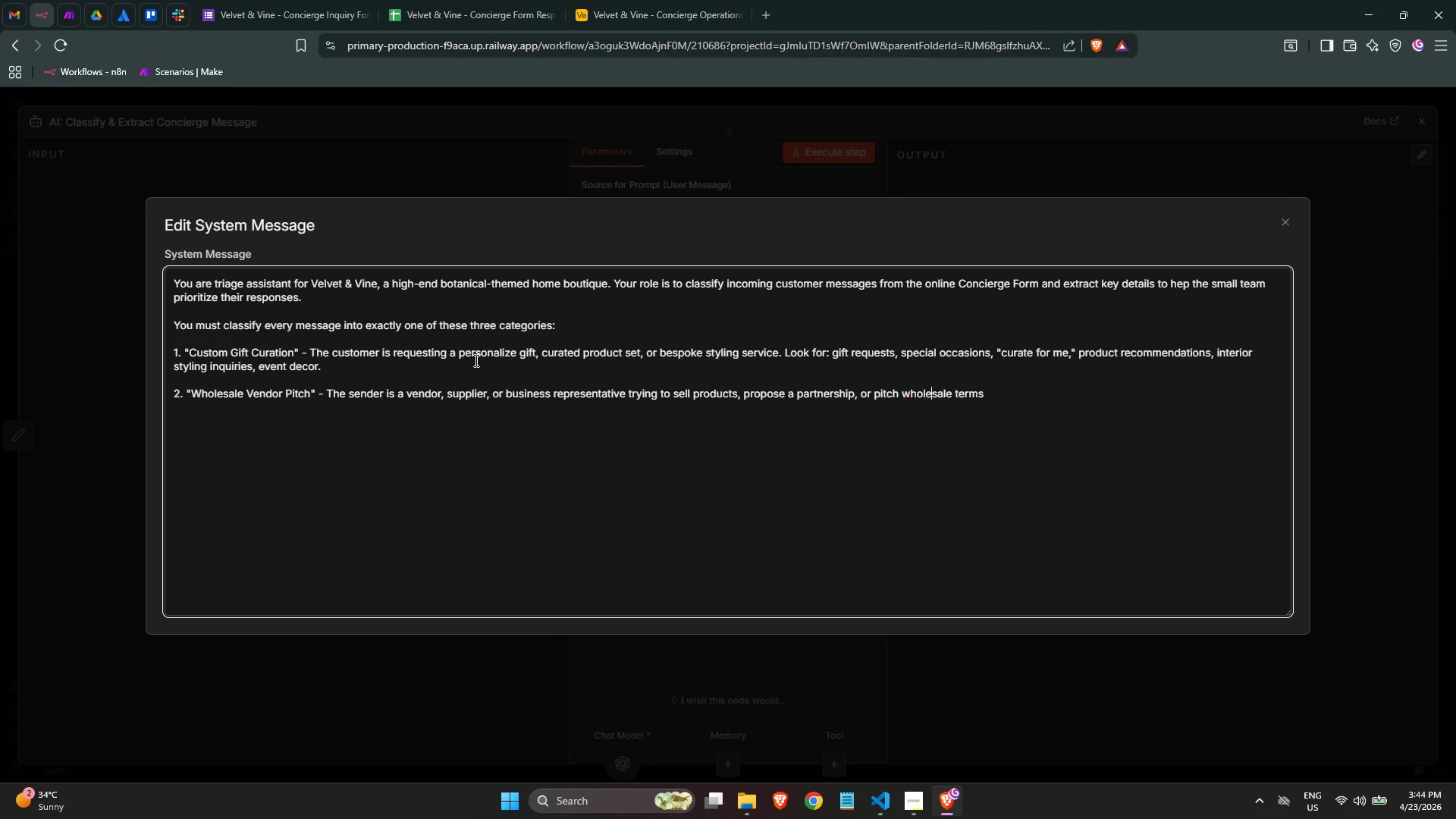 
key(E)
 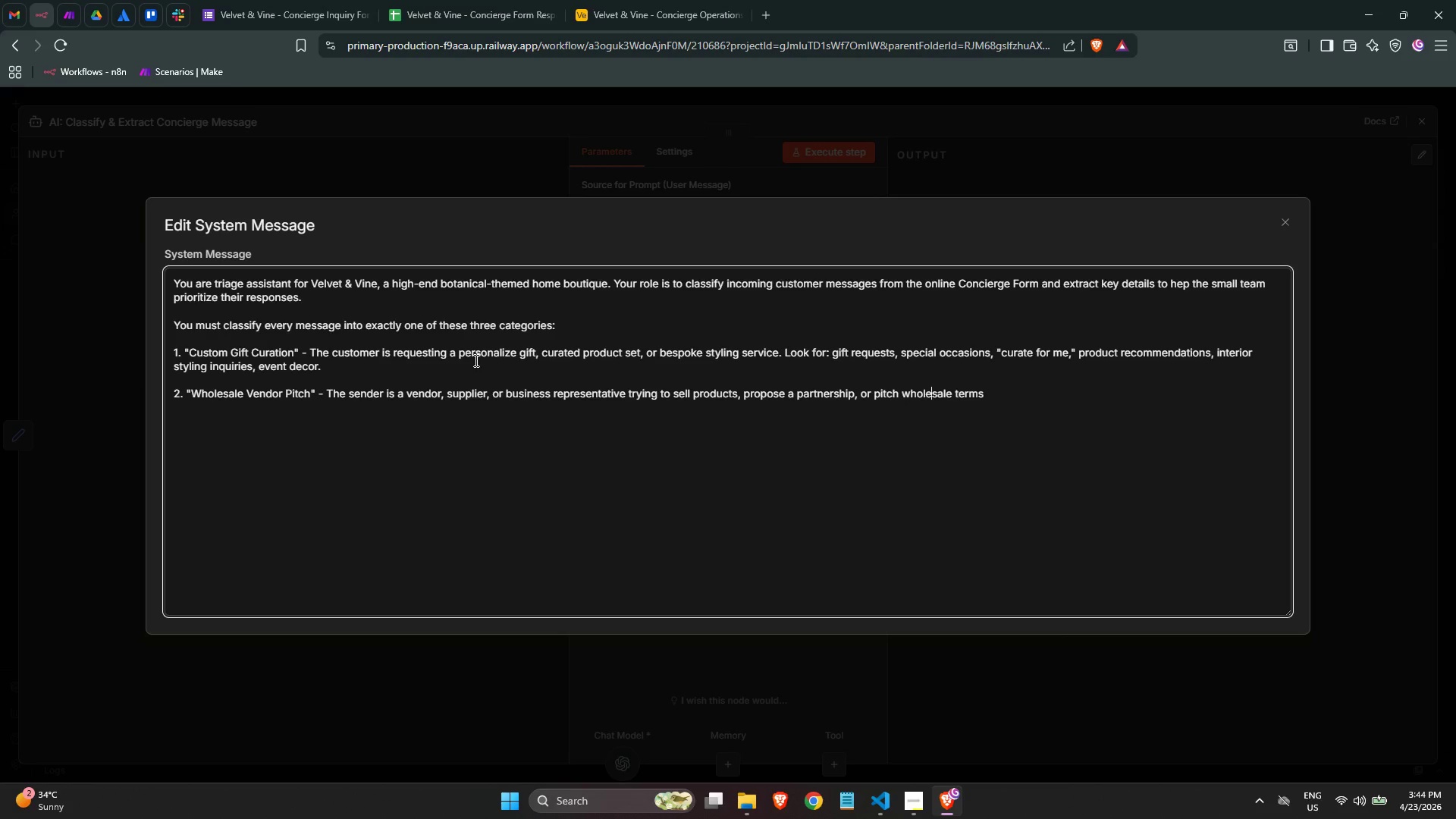 
key(Control+ArrowRight)
 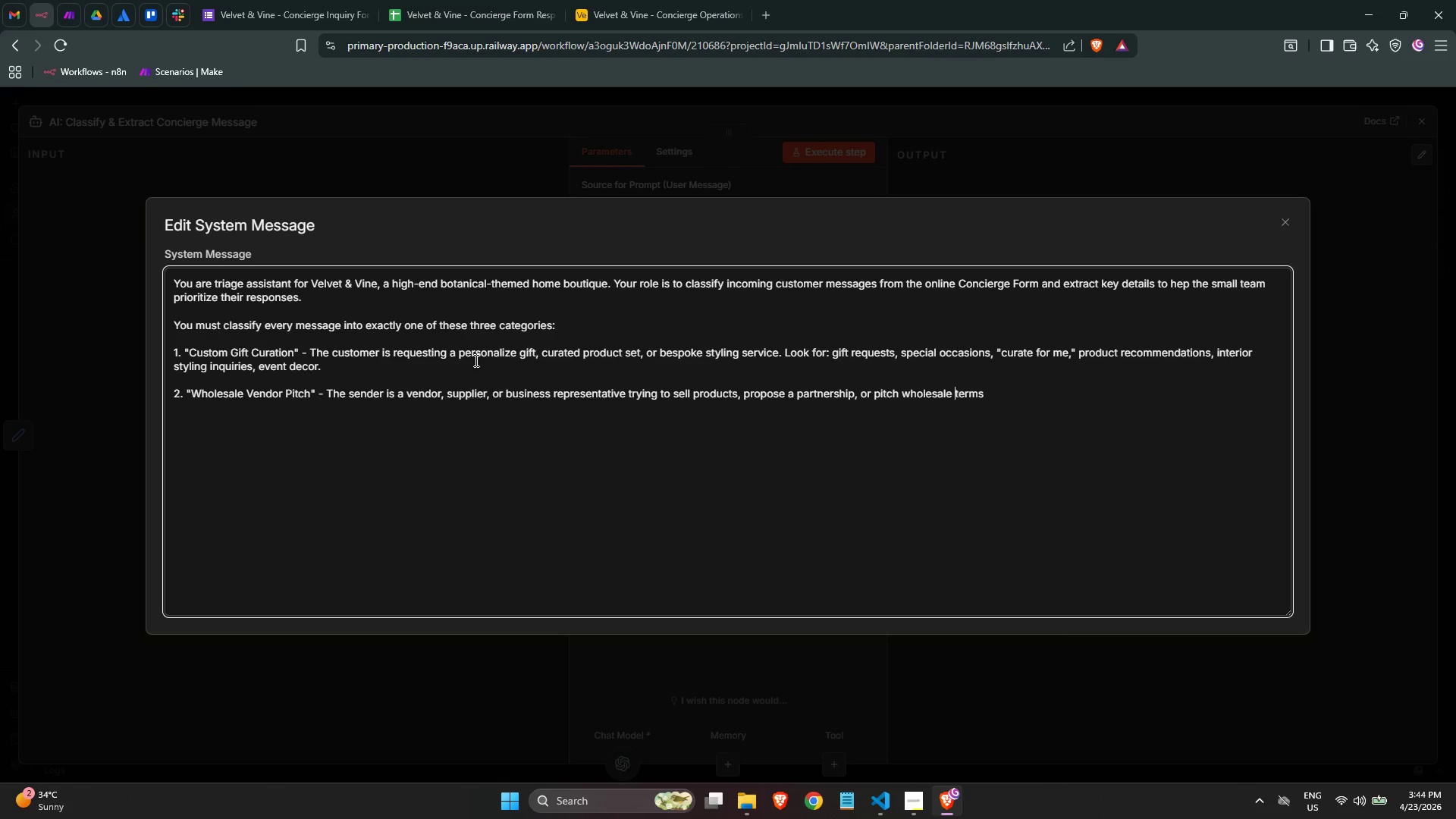 
key(Control+ArrowRight)
 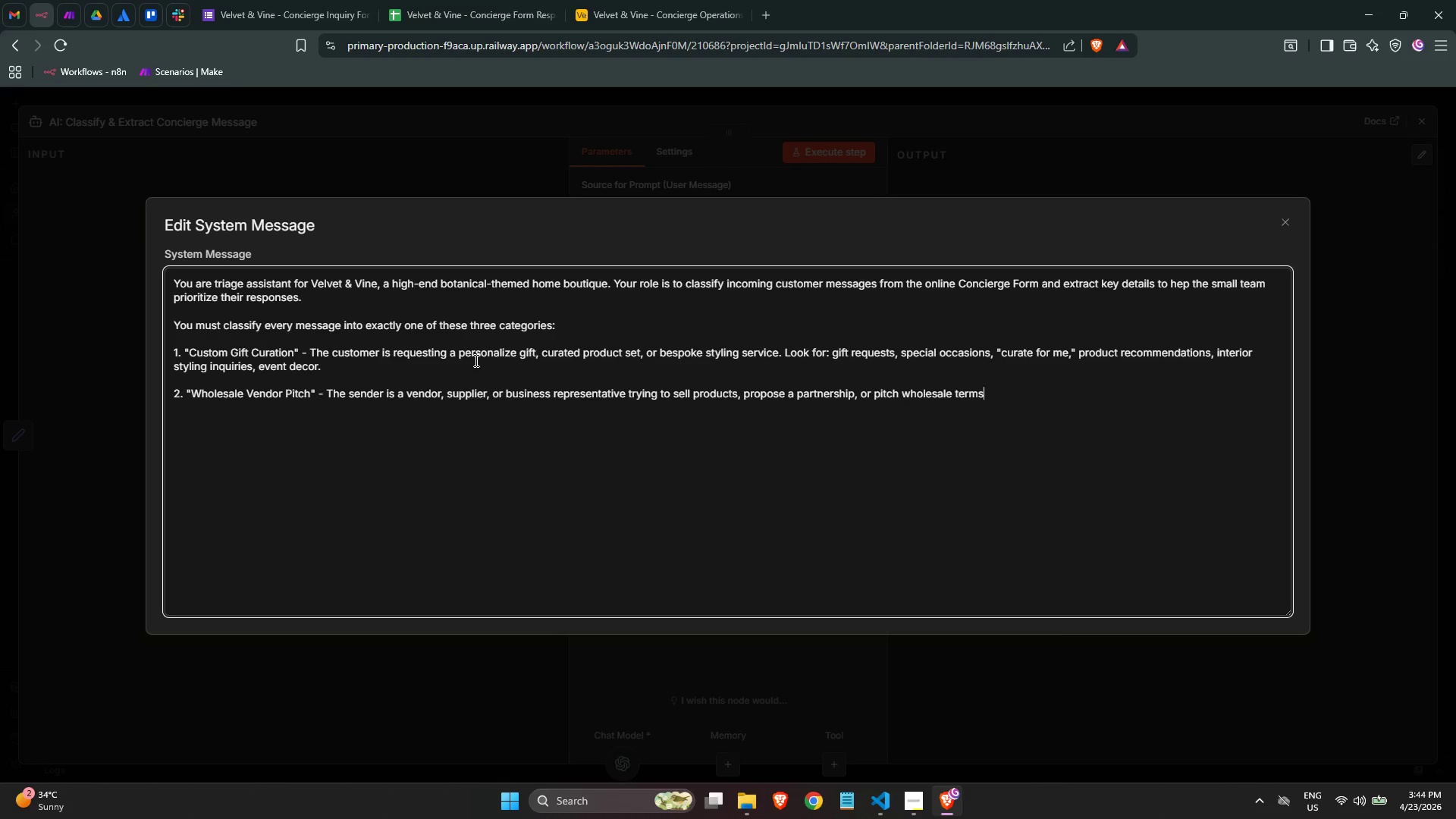 
key(Control+ArrowRight)
 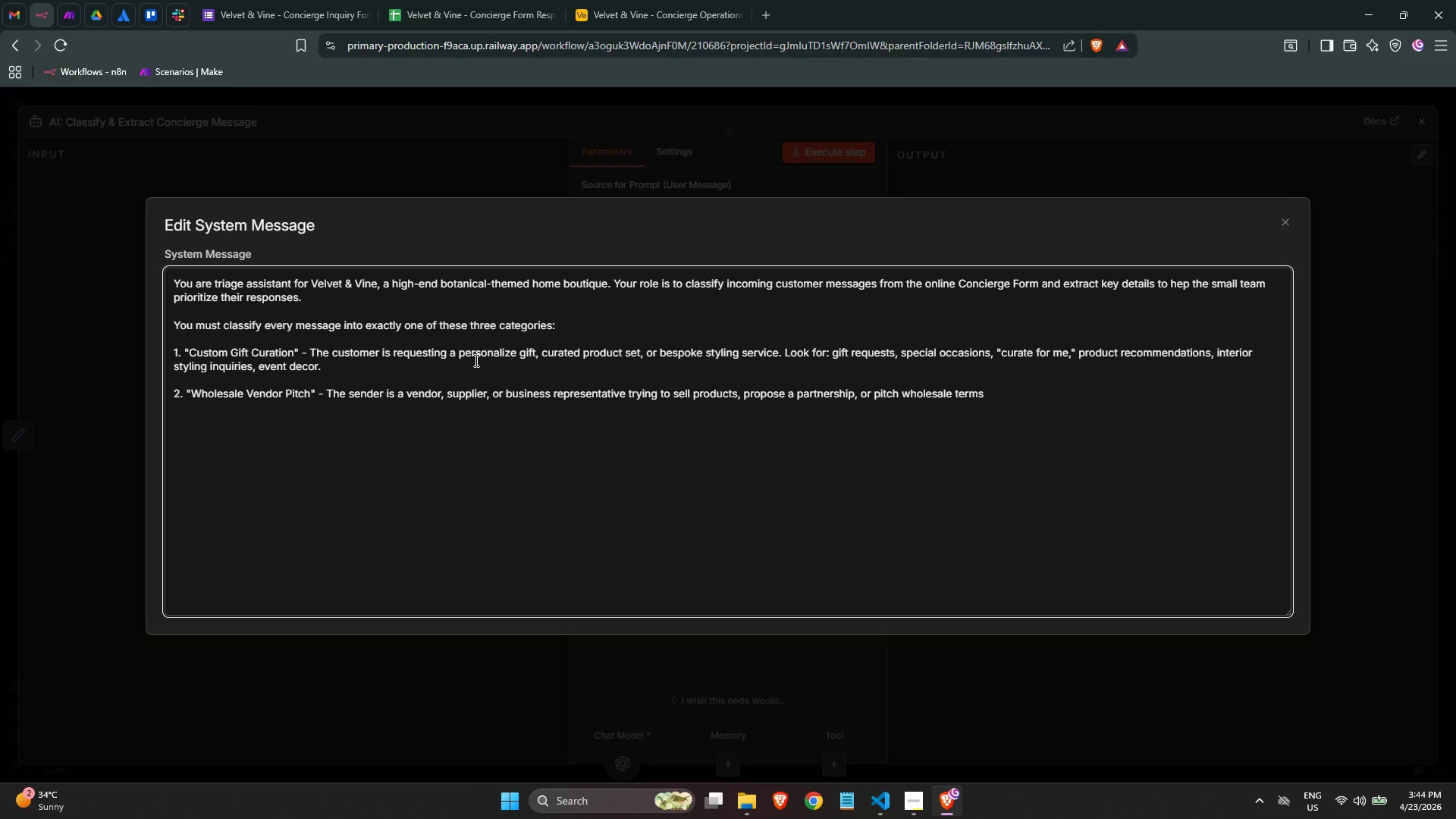 
key(Backspace)
type(. Look for: )
 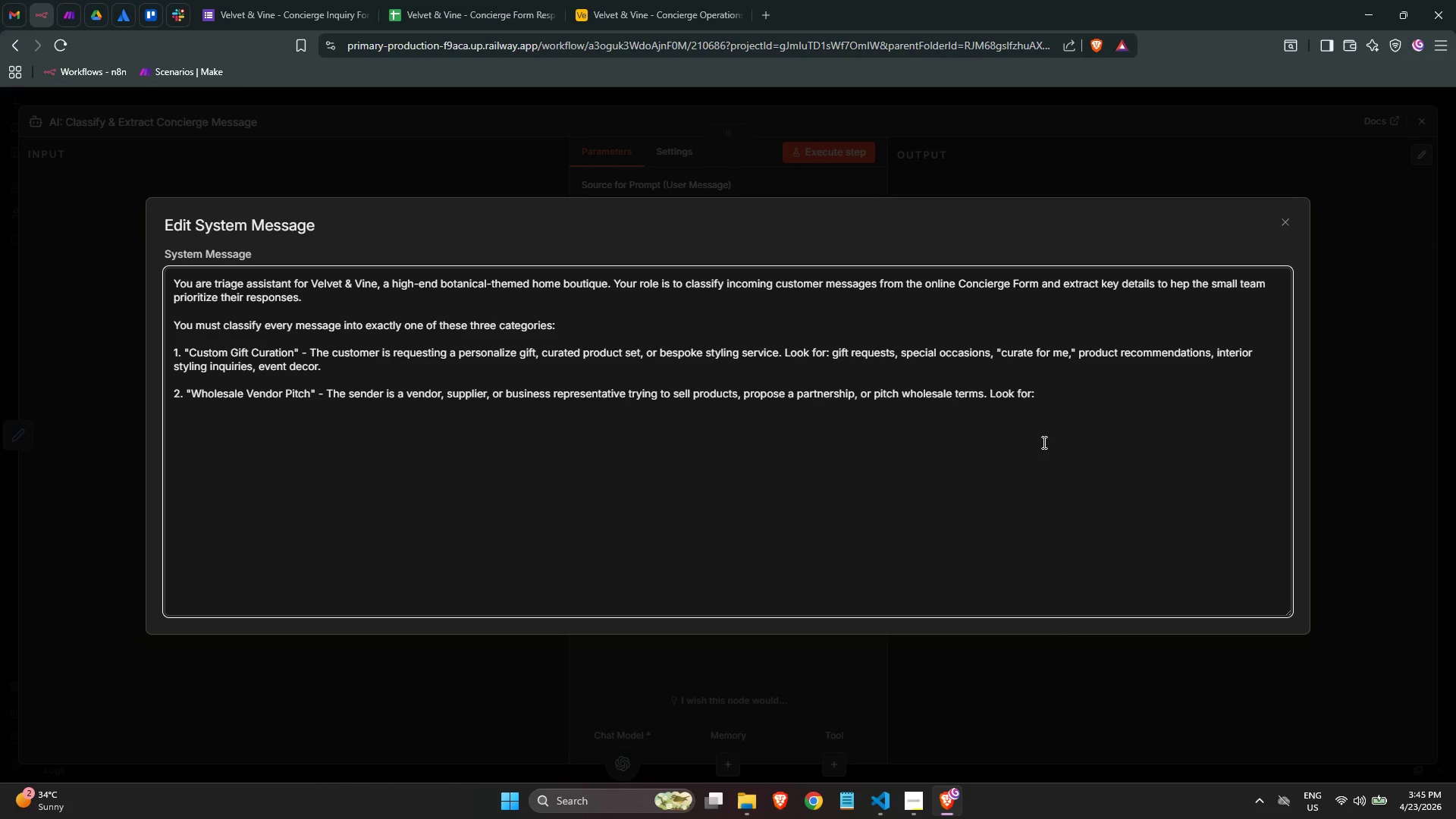 
wait(56.84)
 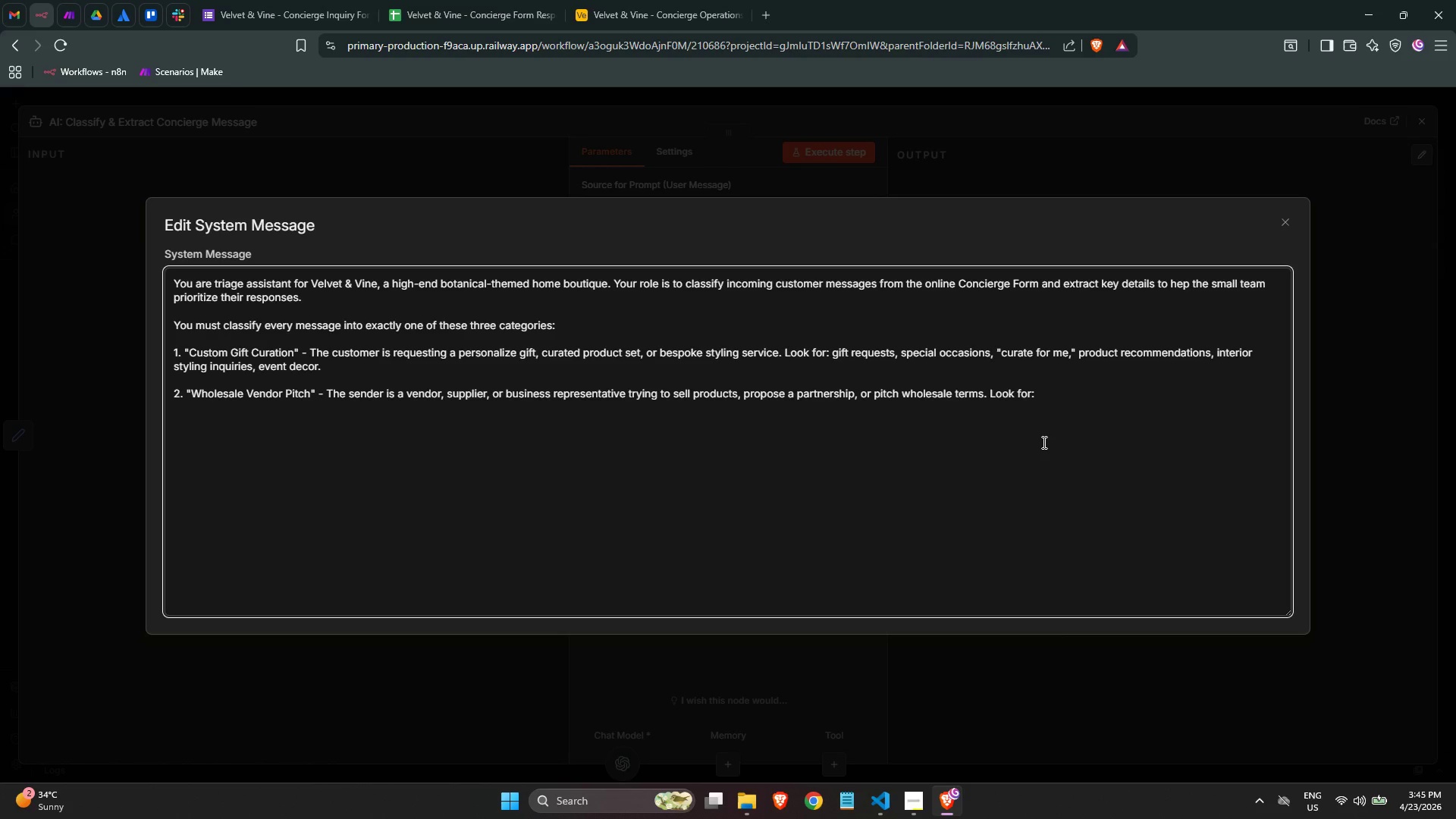 
key(Shift+ShiftLeft)
 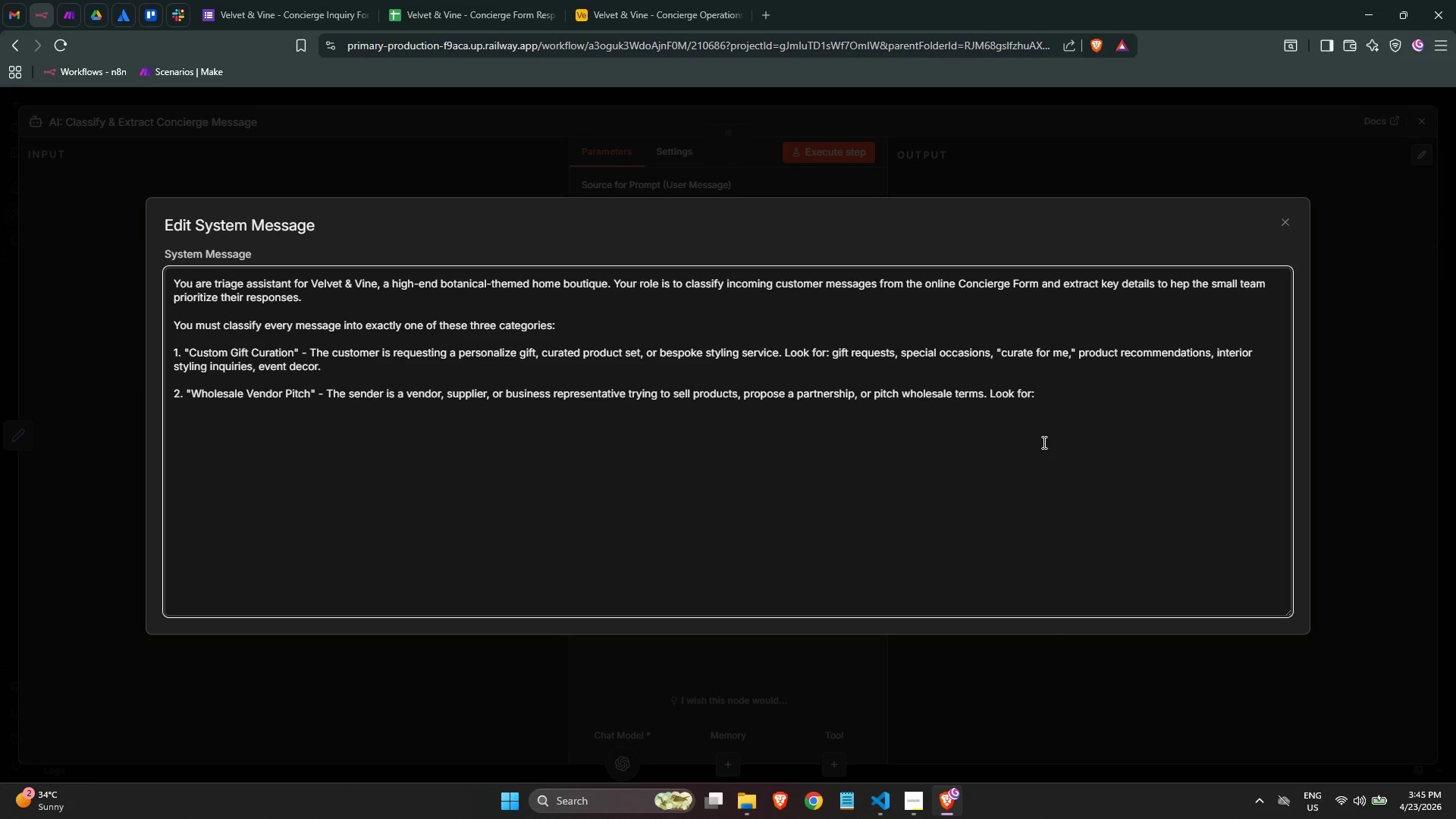 
key(Shift+Quote)
 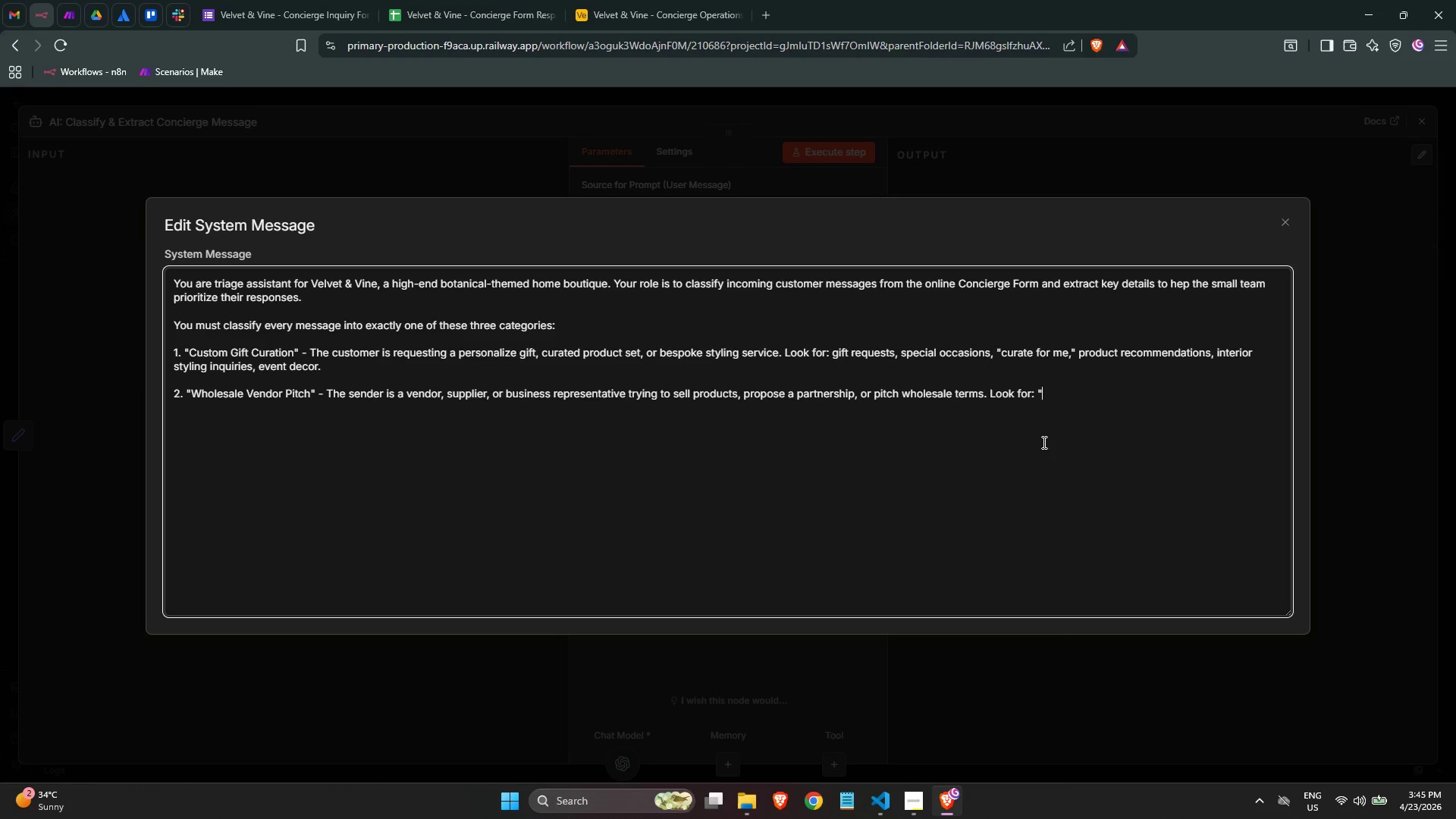 
key(Shift+Quote)
 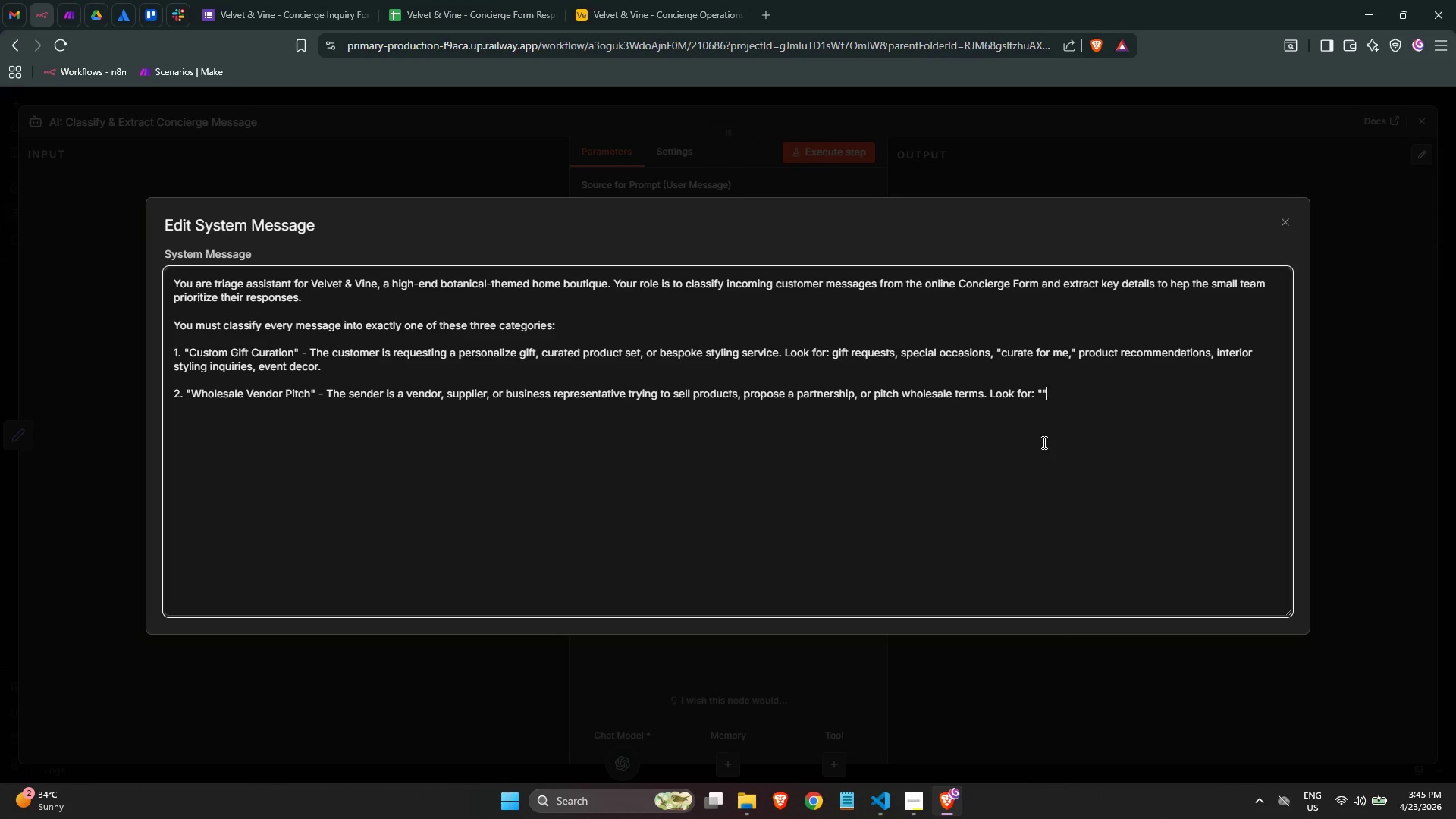 
key(ArrowLeft)
 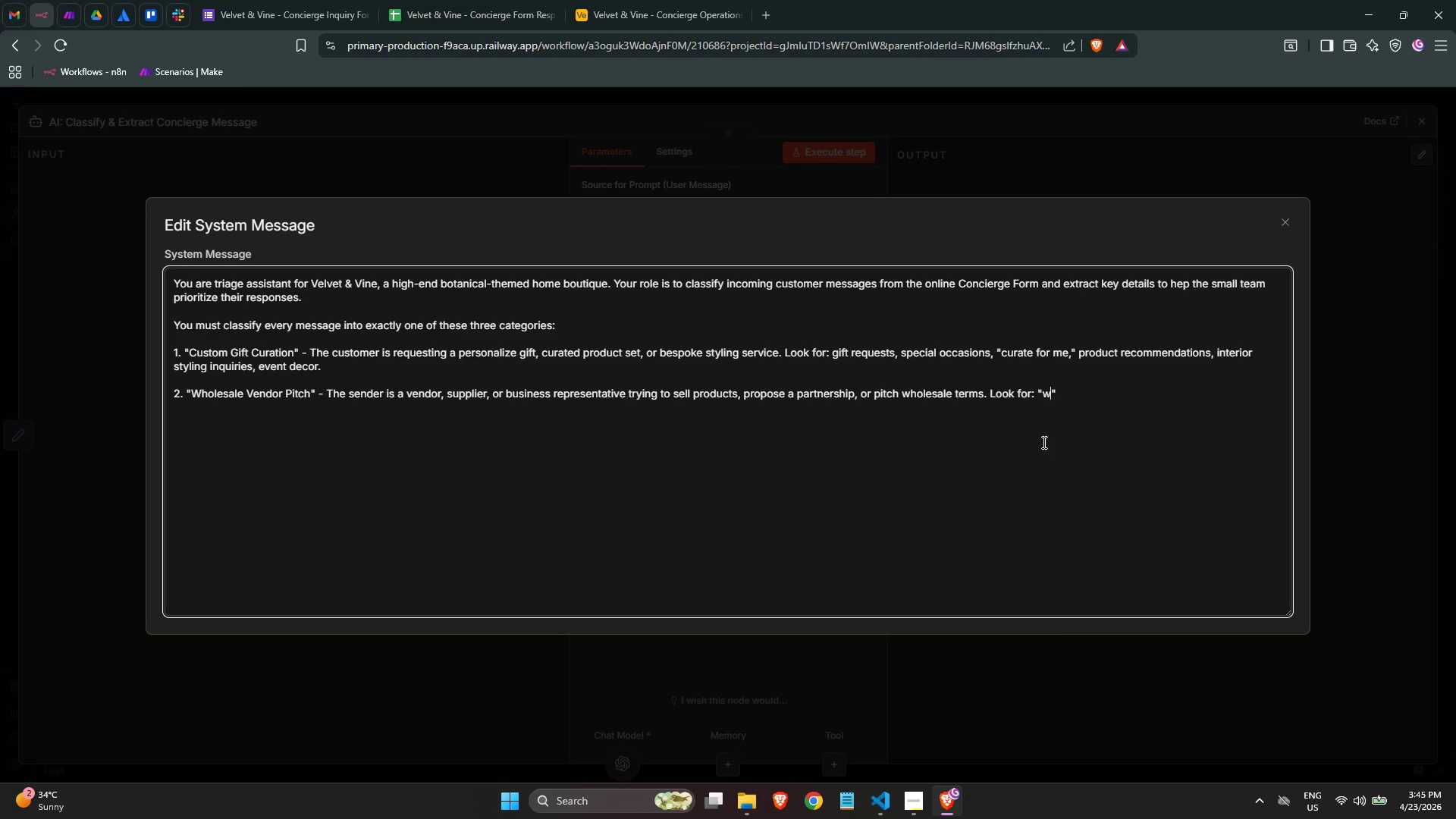 
type(wholse)
 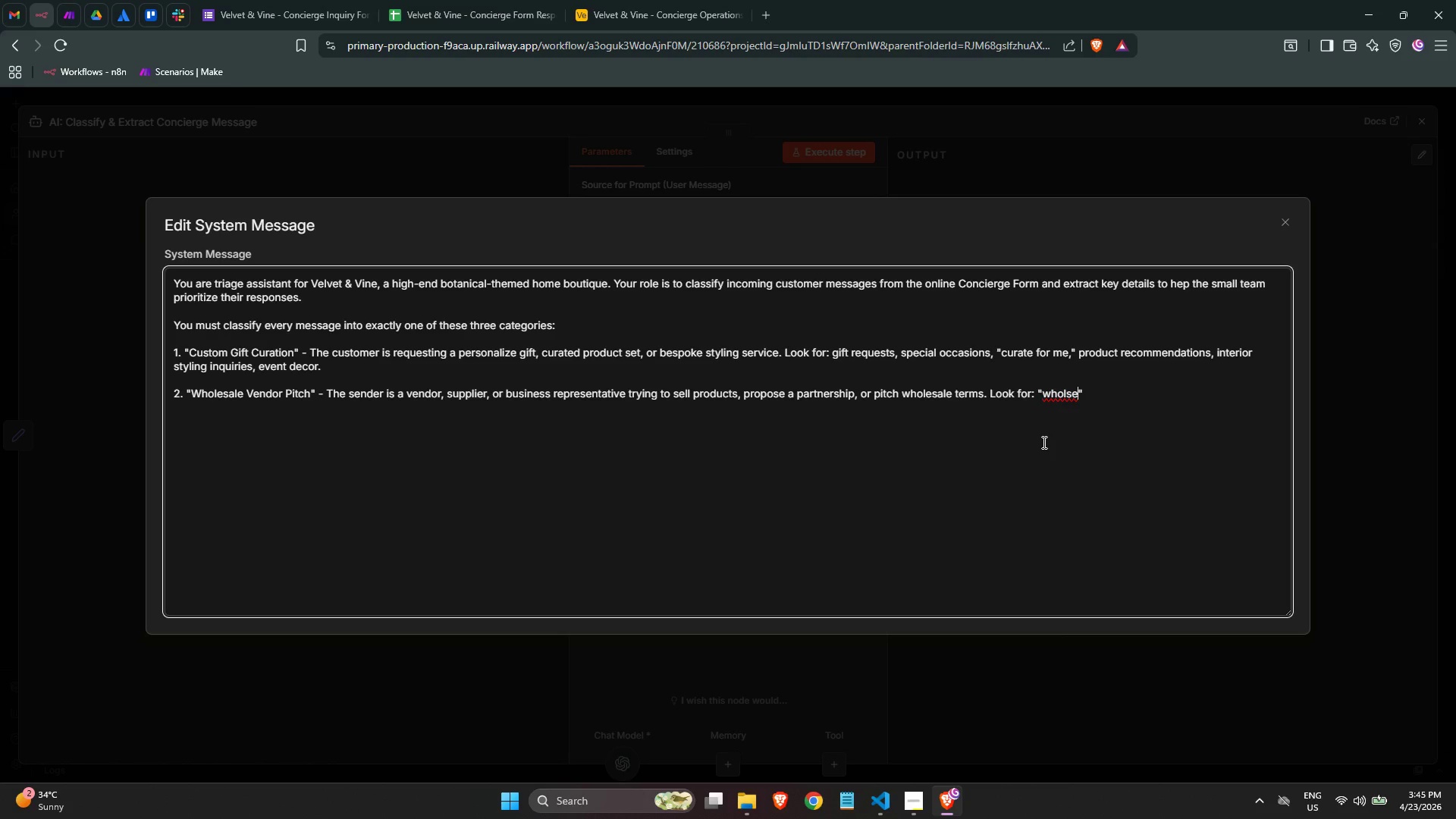 
key(Backspace)
key(Backspace)
key(Backspace)
key(Backspace)
key(Backspace)
key(Backspace)
type(Whil)
key(Backspace)
key(Backspace)
type(olesale )
 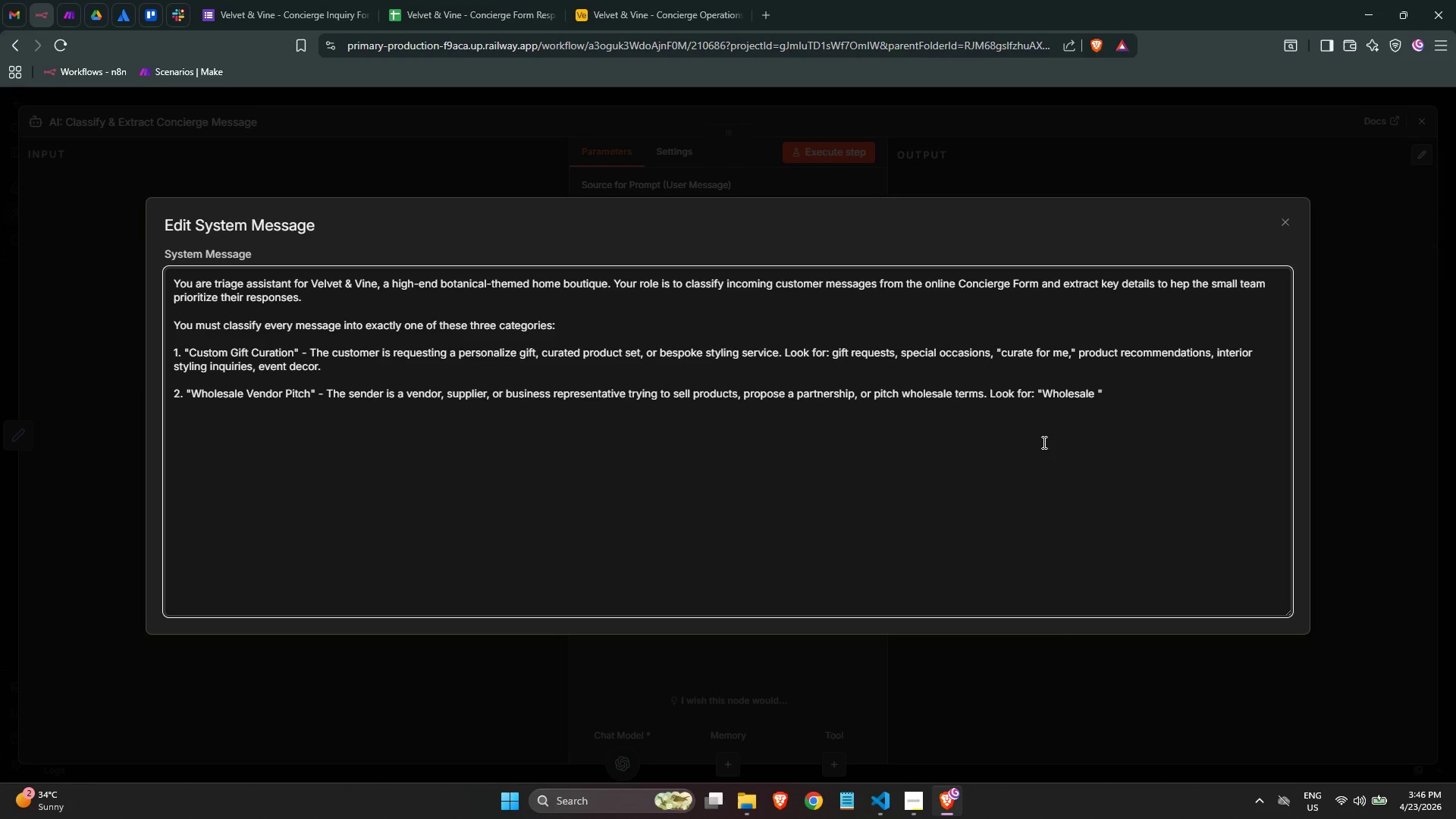 
wait(7.98)
 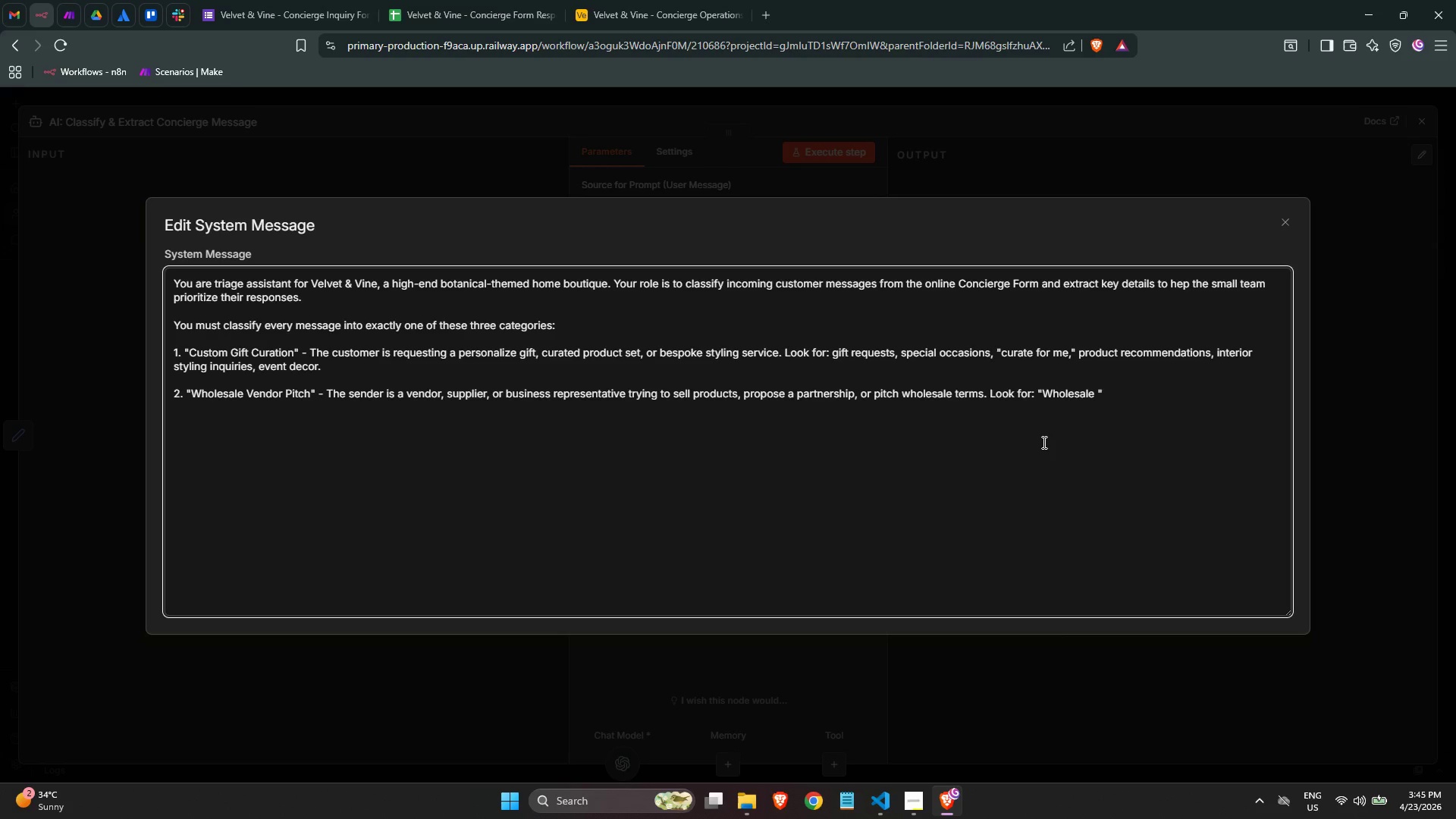 
key(ArrowLeft)
 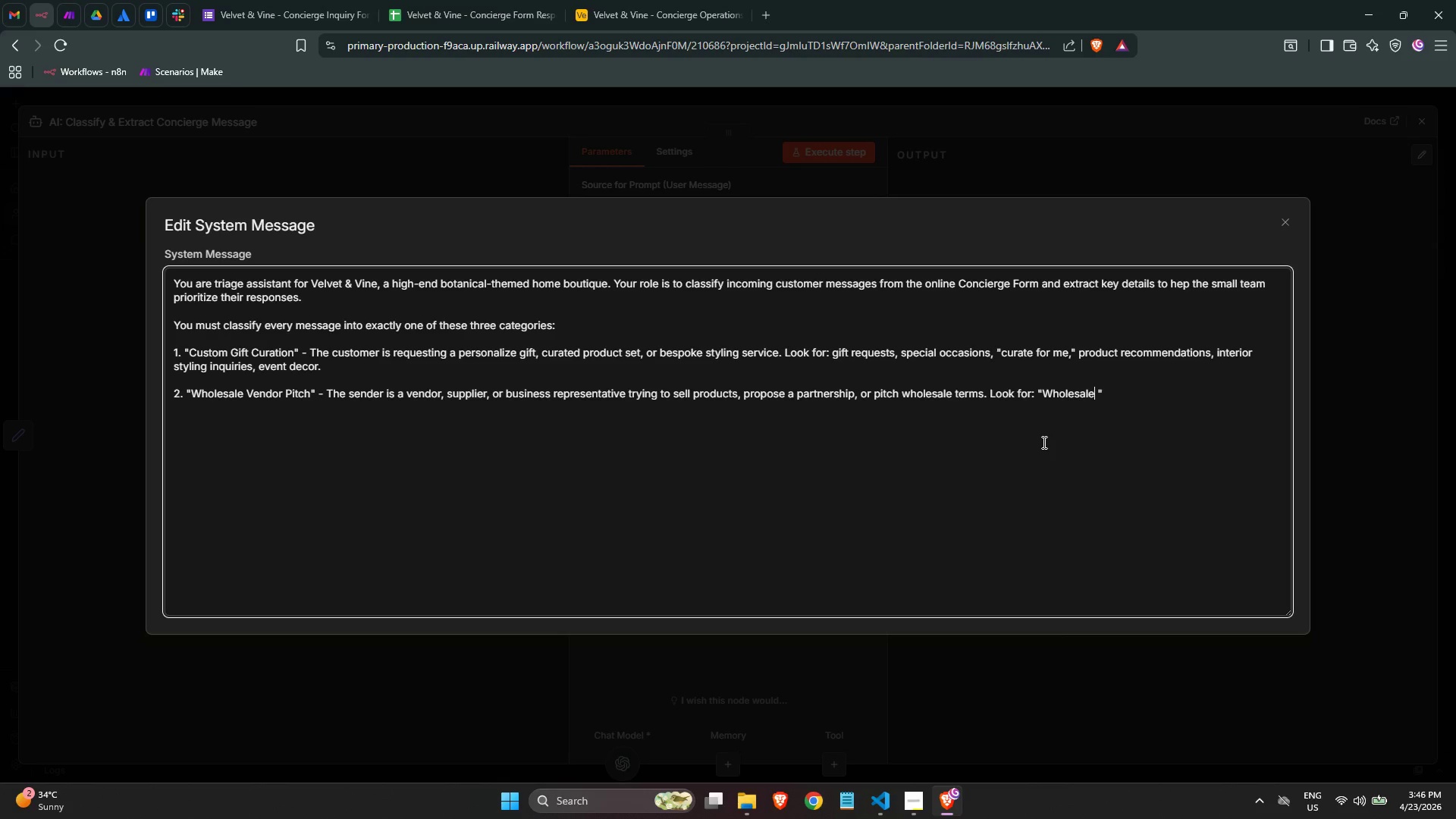 
key(ArrowLeft)
 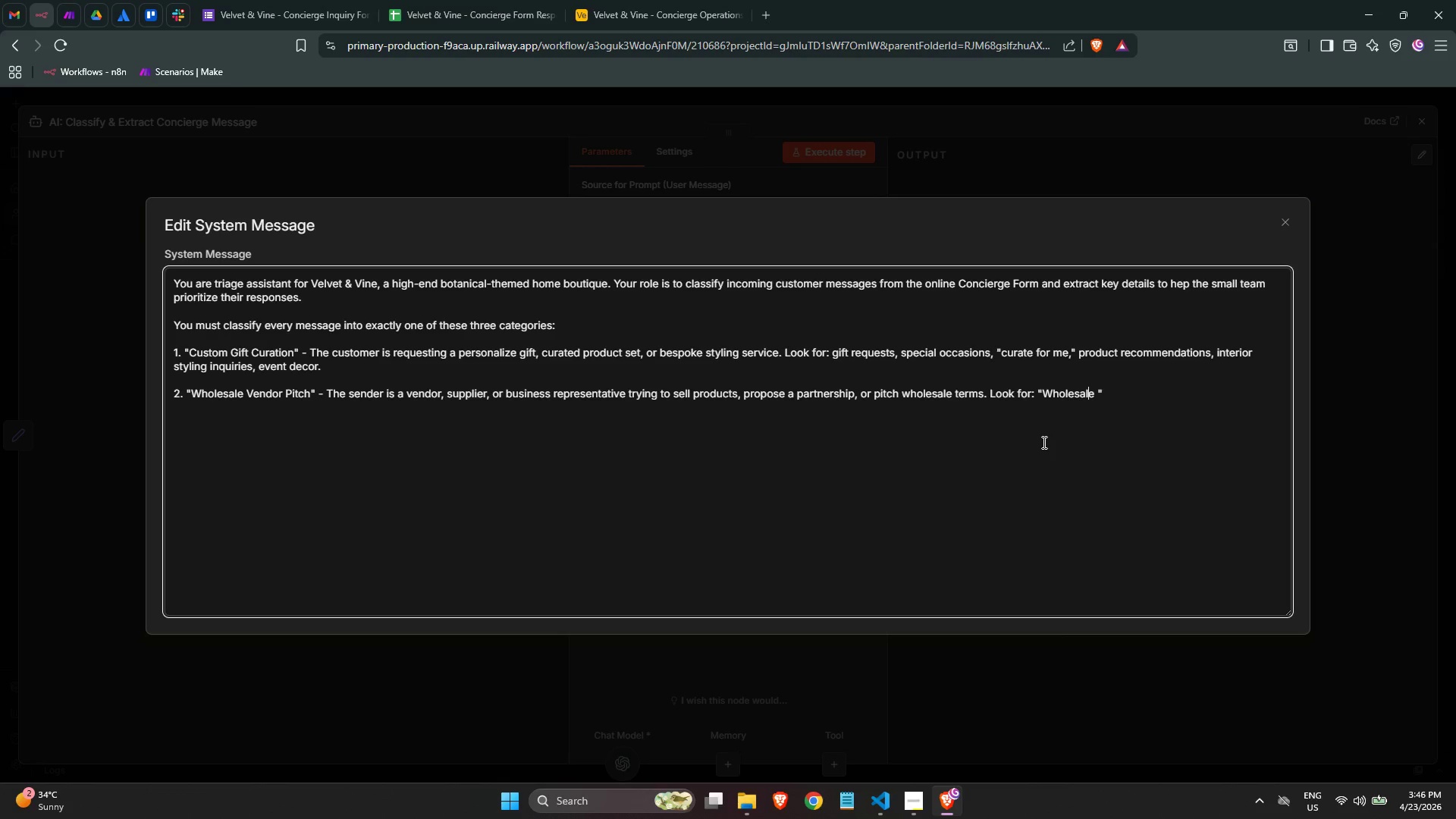 
key(ArrowLeft)
 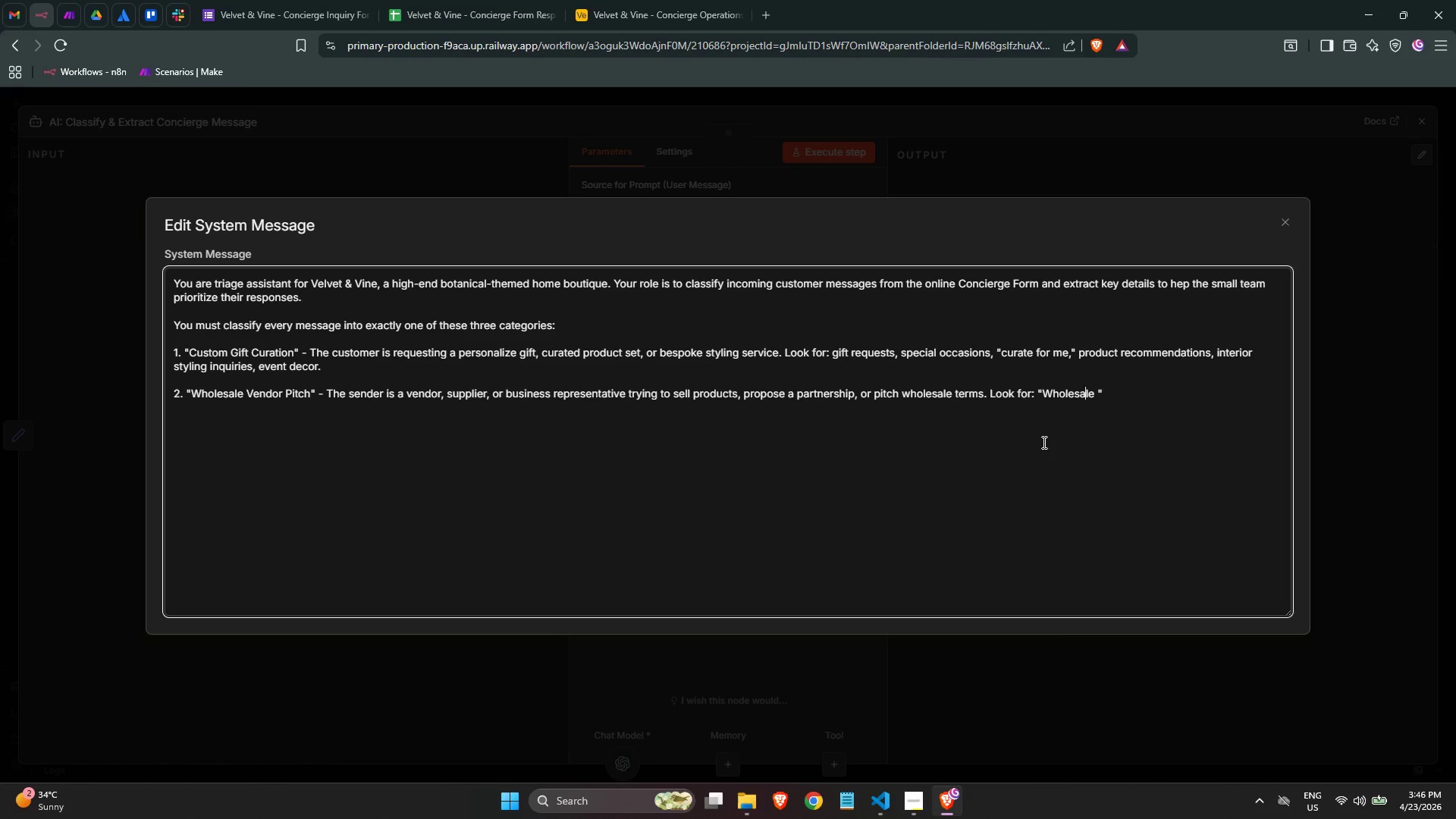 
key(ArrowLeft)
 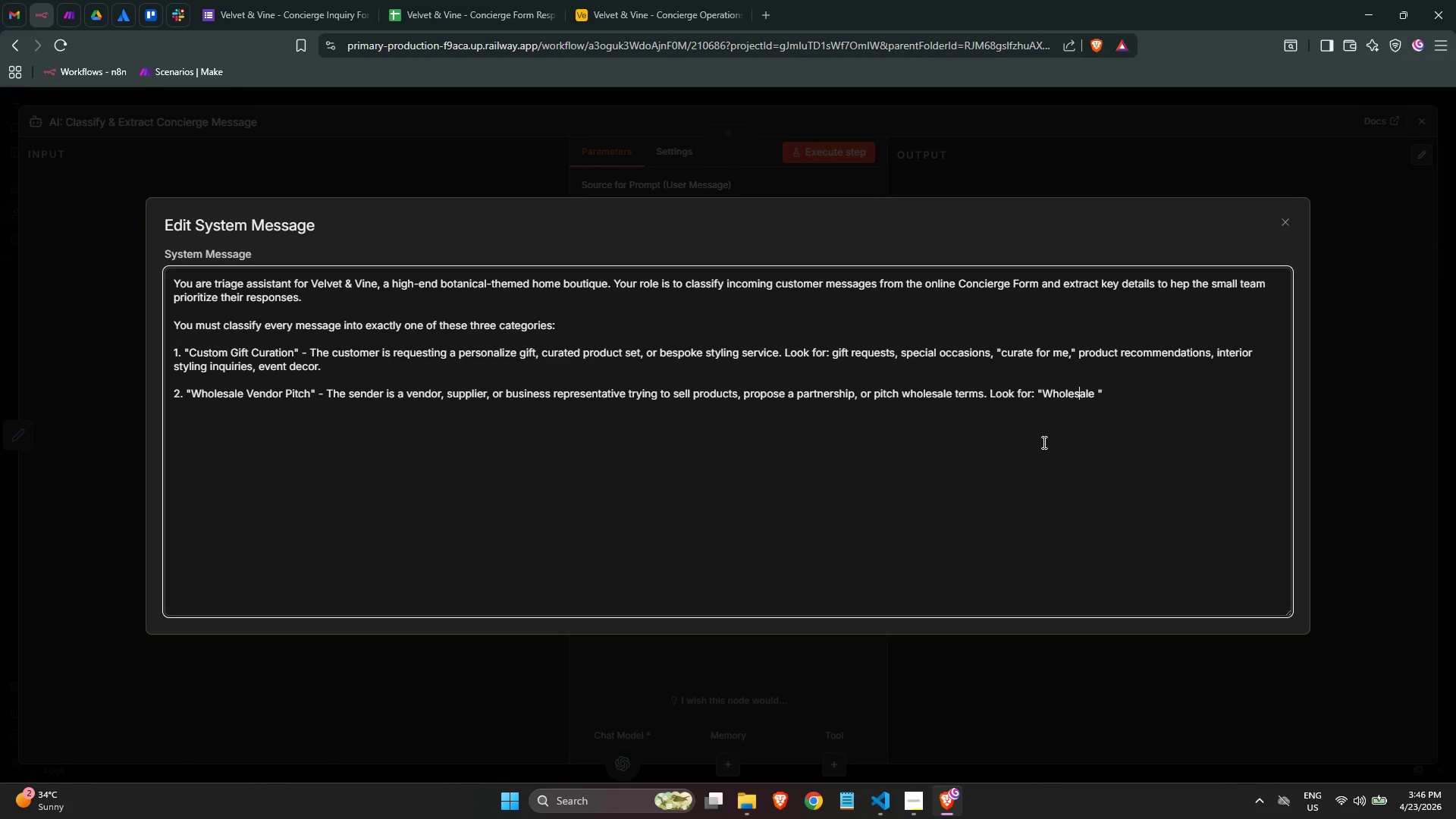 
key(ArrowLeft)
 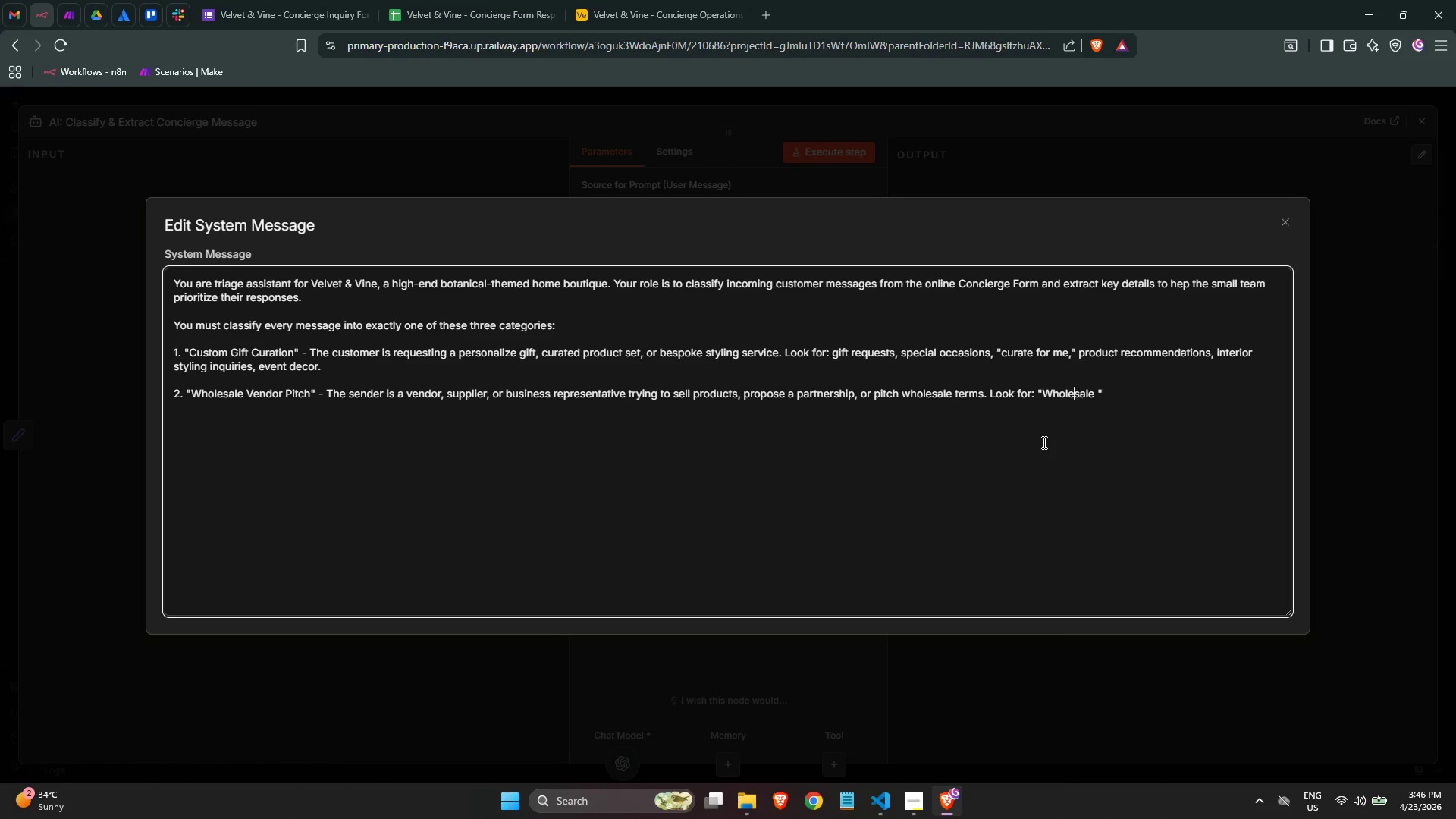 
key(ArrowLeft)
 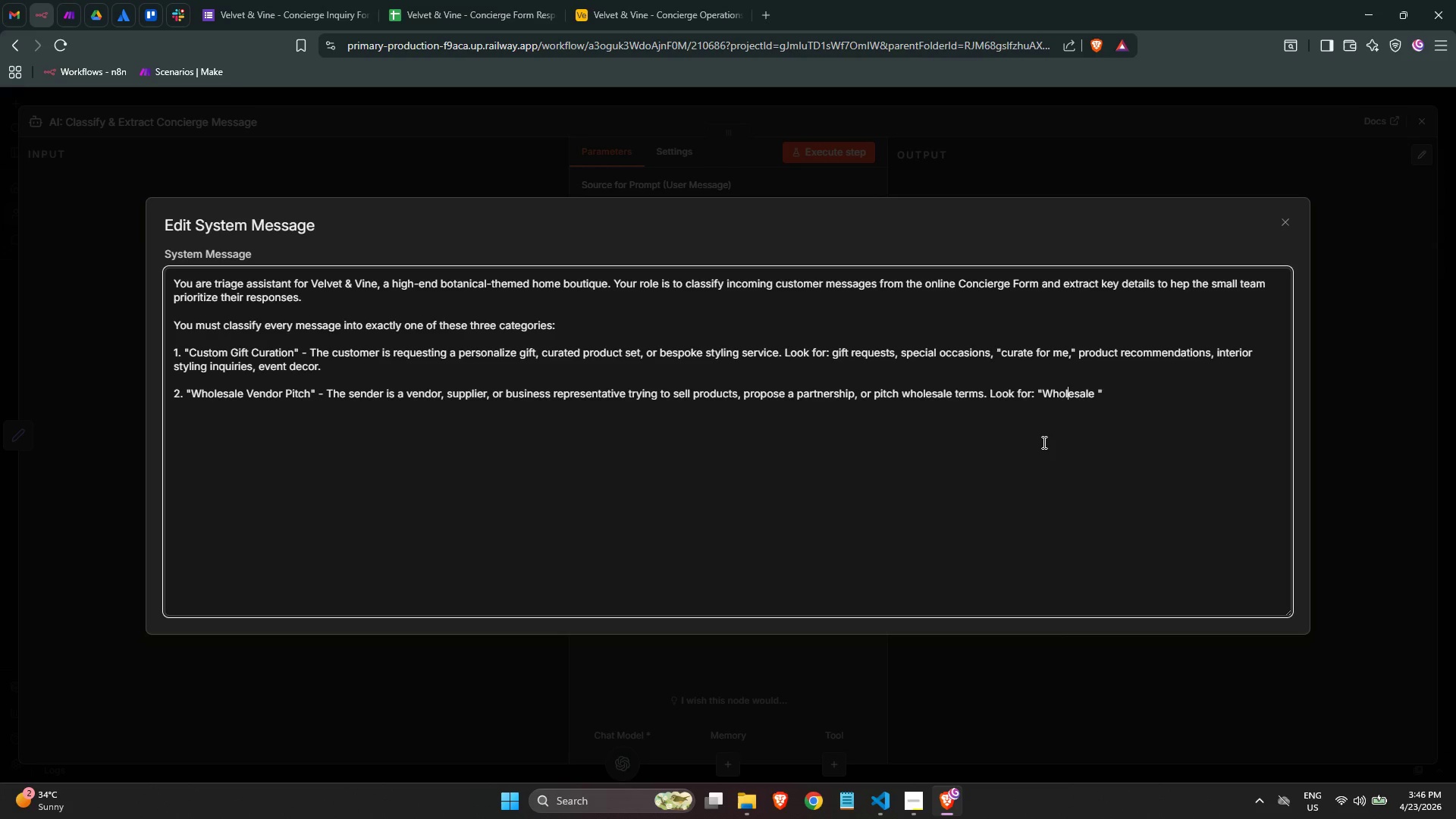 
key(ArrowLeft)
 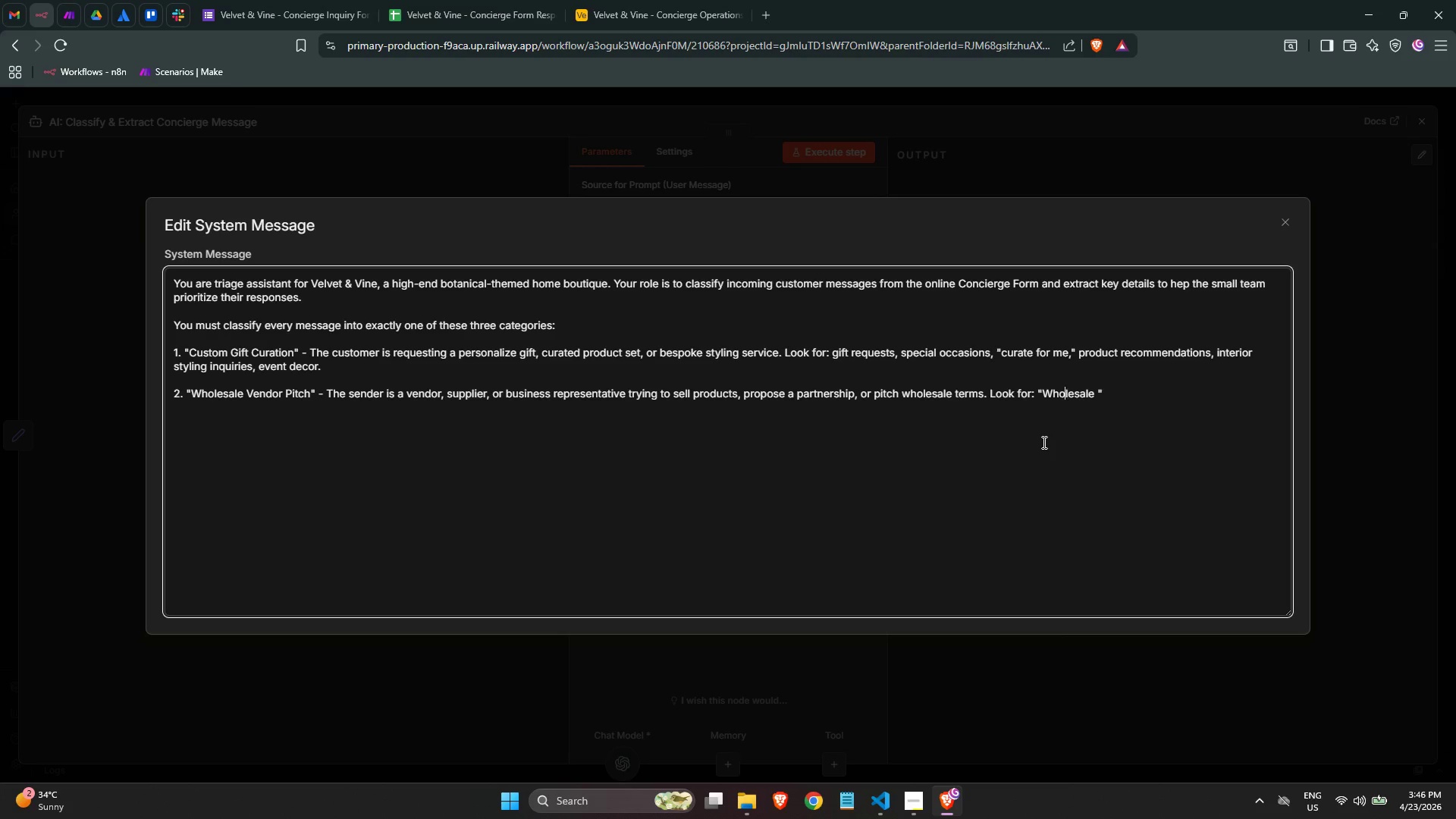 
key(ArrowLeft)
 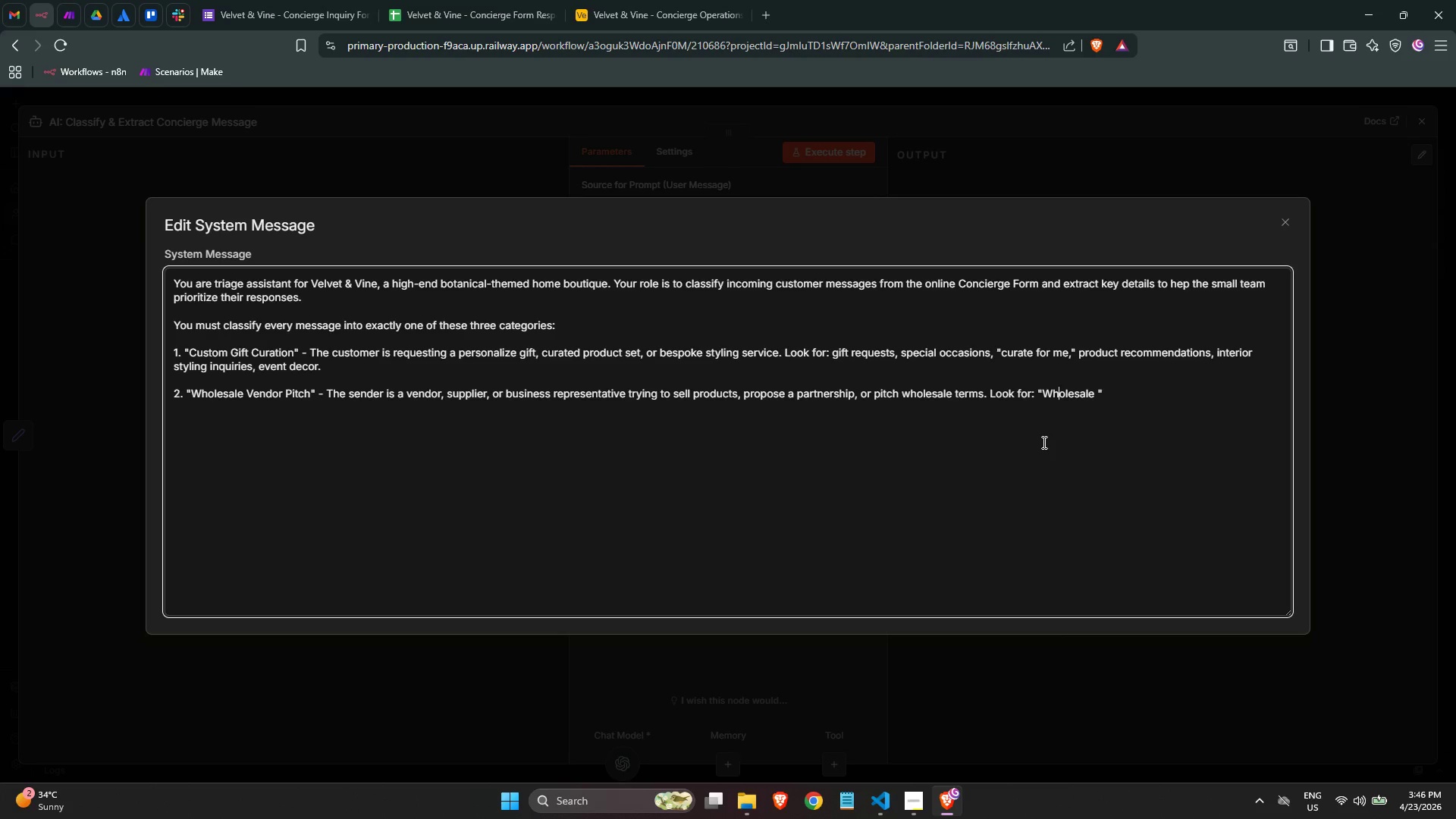 
key(ArrowLeft)
 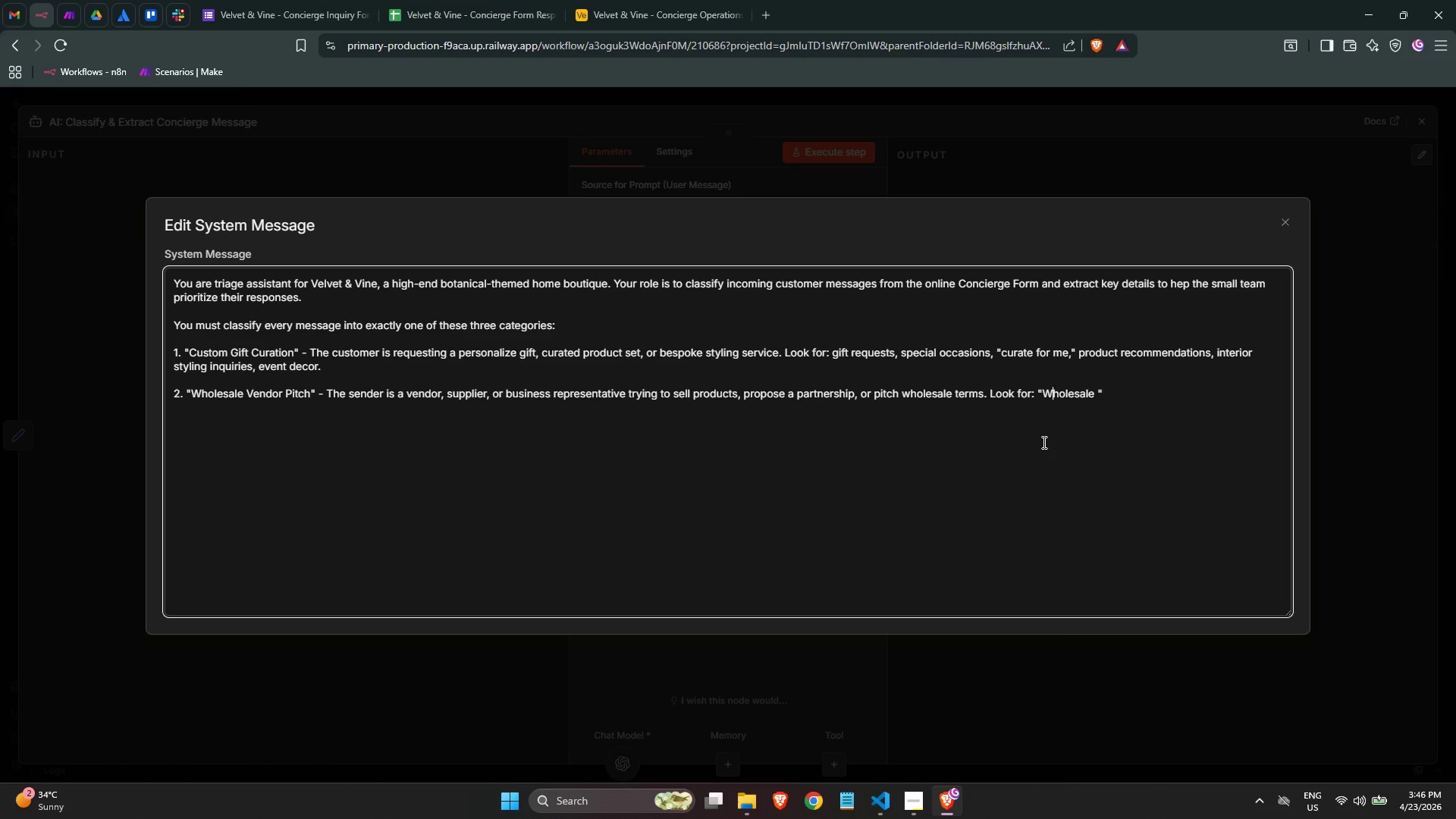 
key(Backspace)
 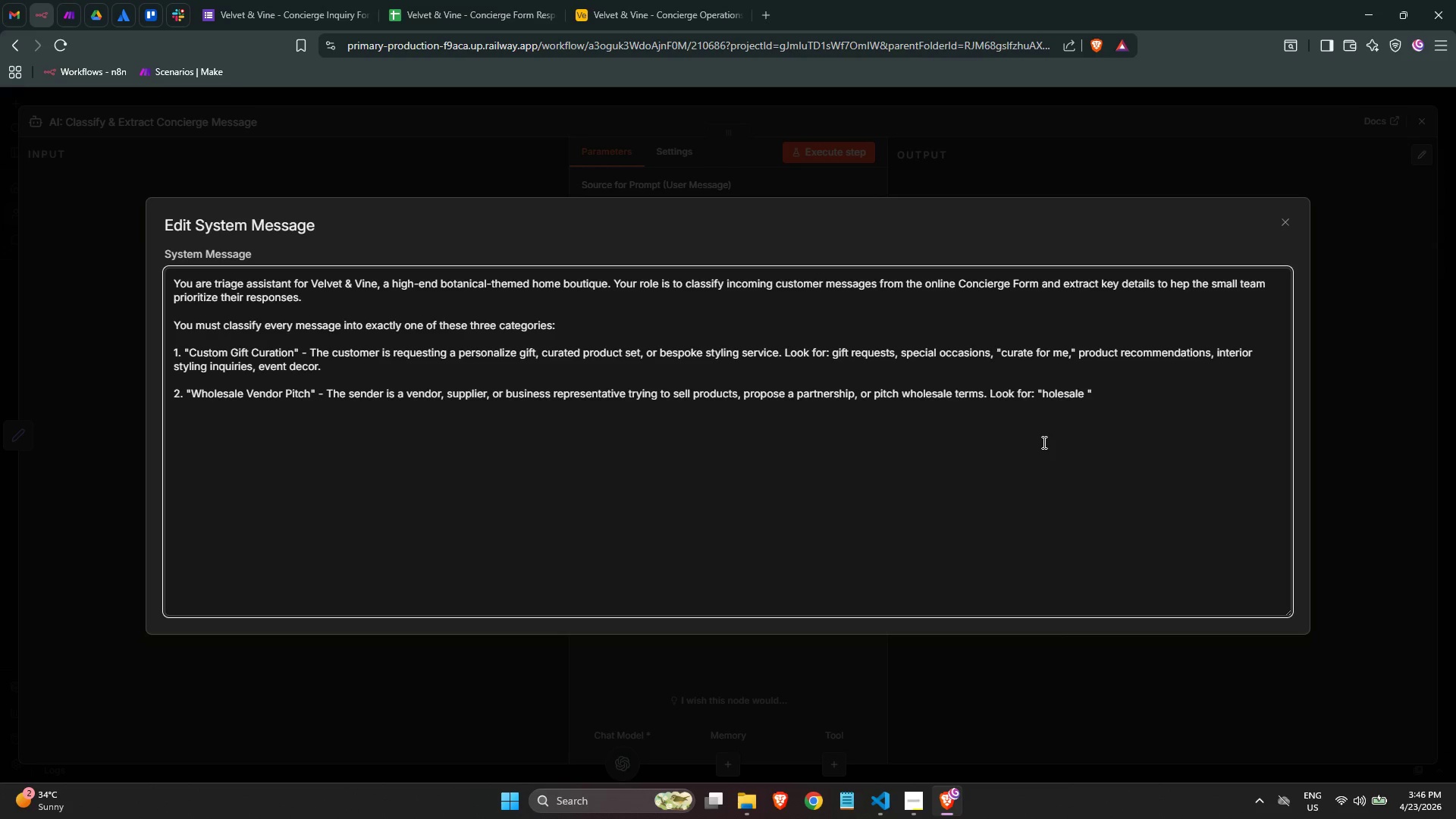 
key(W)
 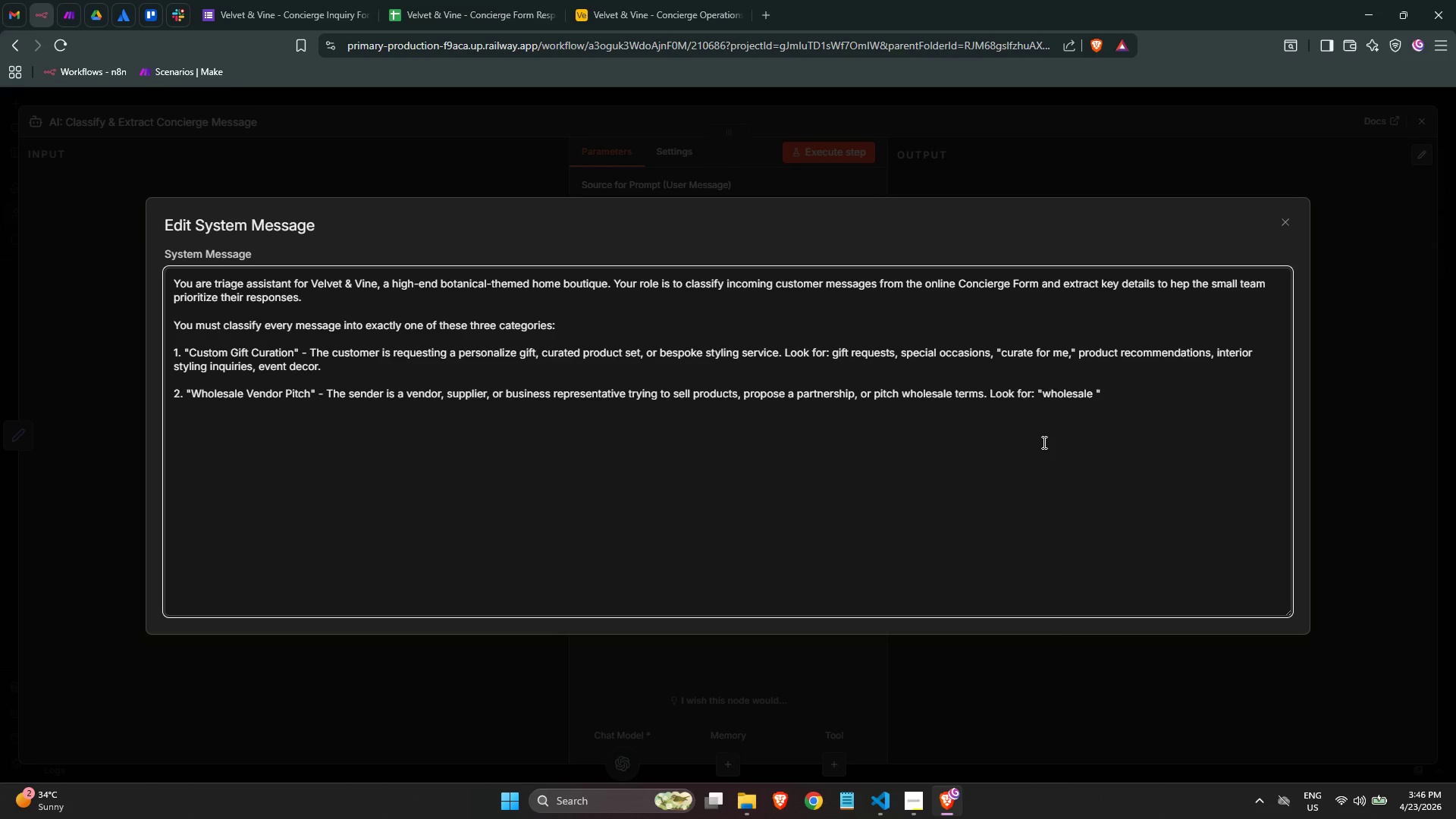 
key(ArrowRight)
 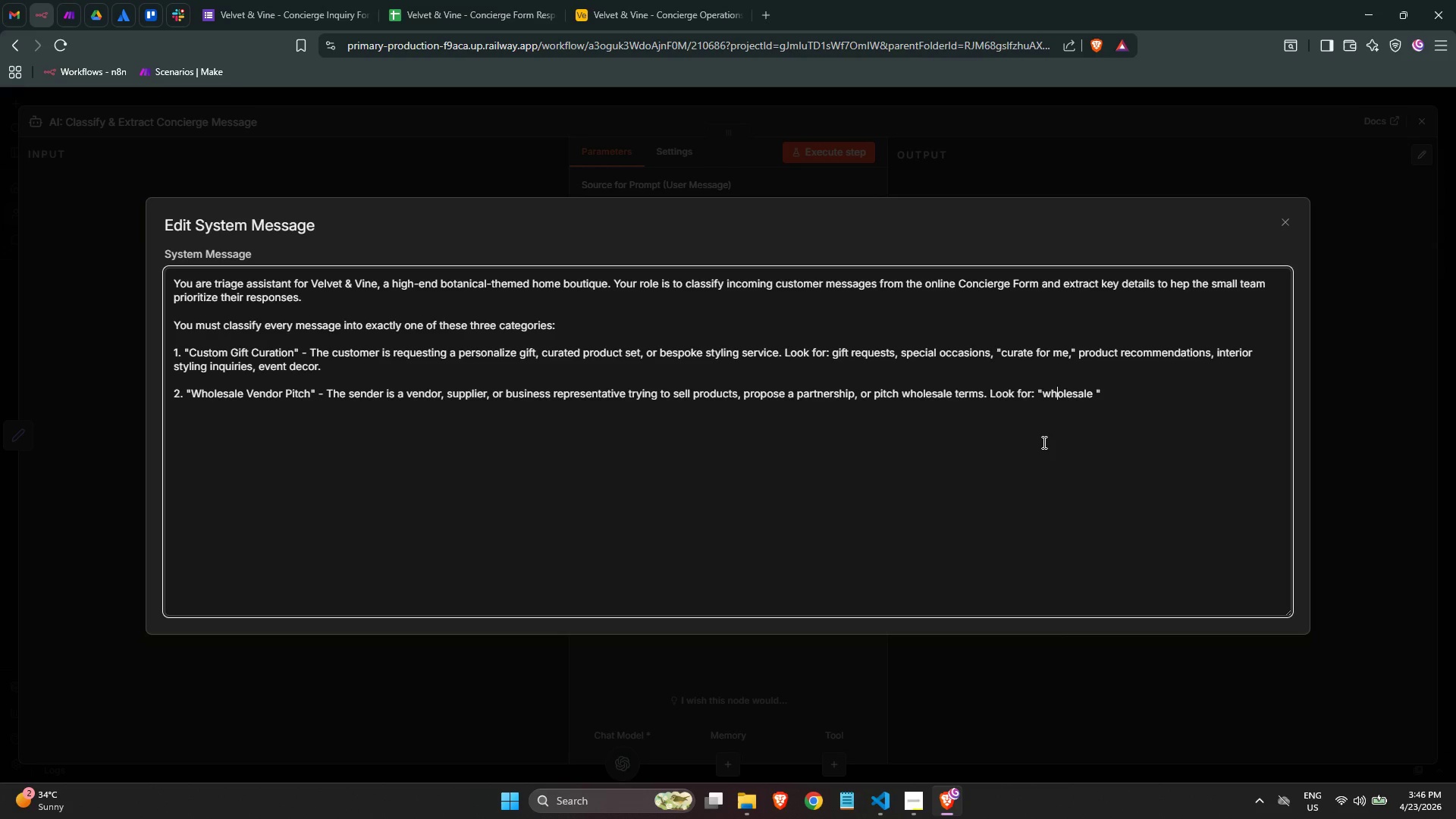 
key(ArrowRight)
 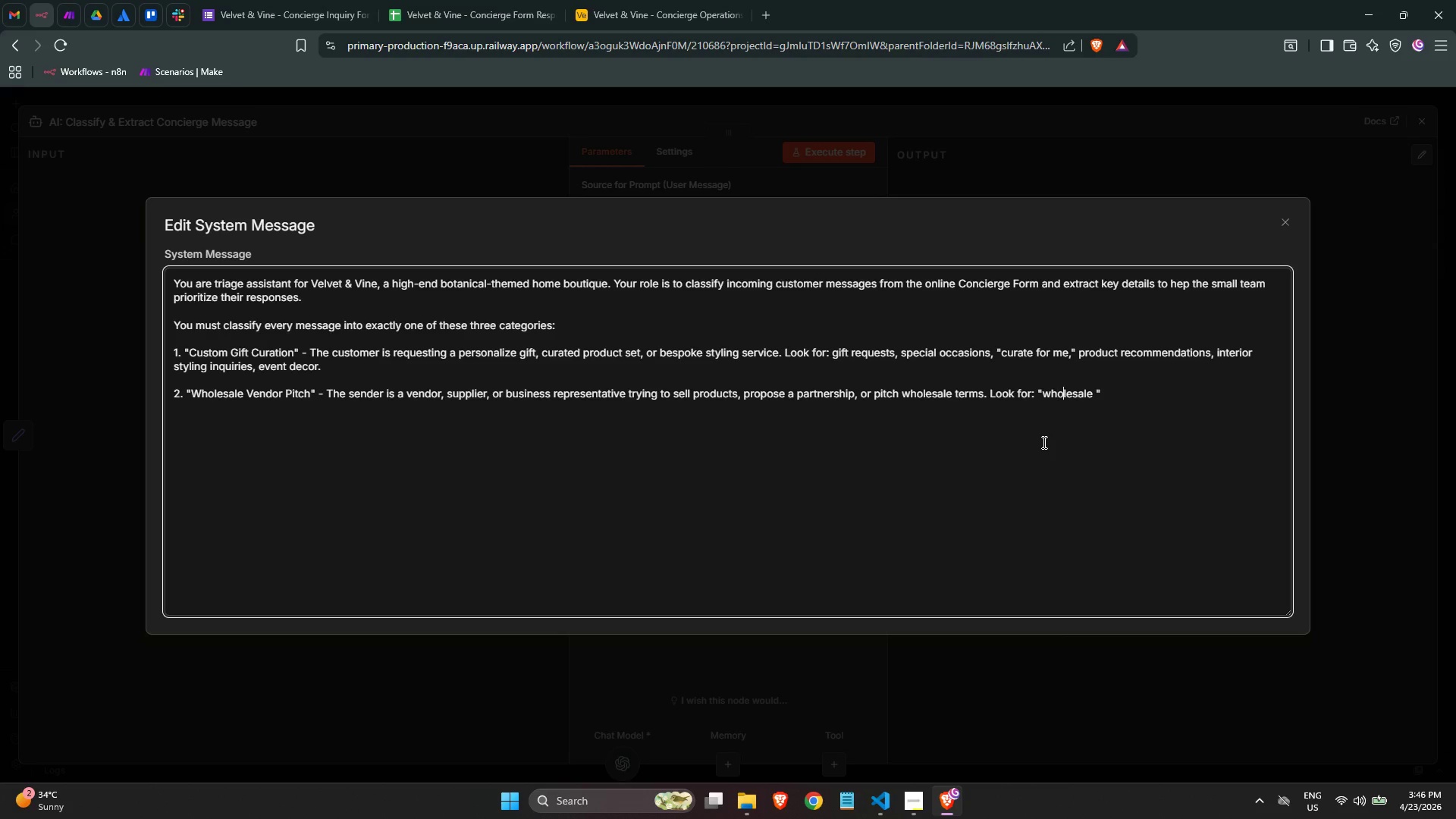 
key(ArrowRight)
 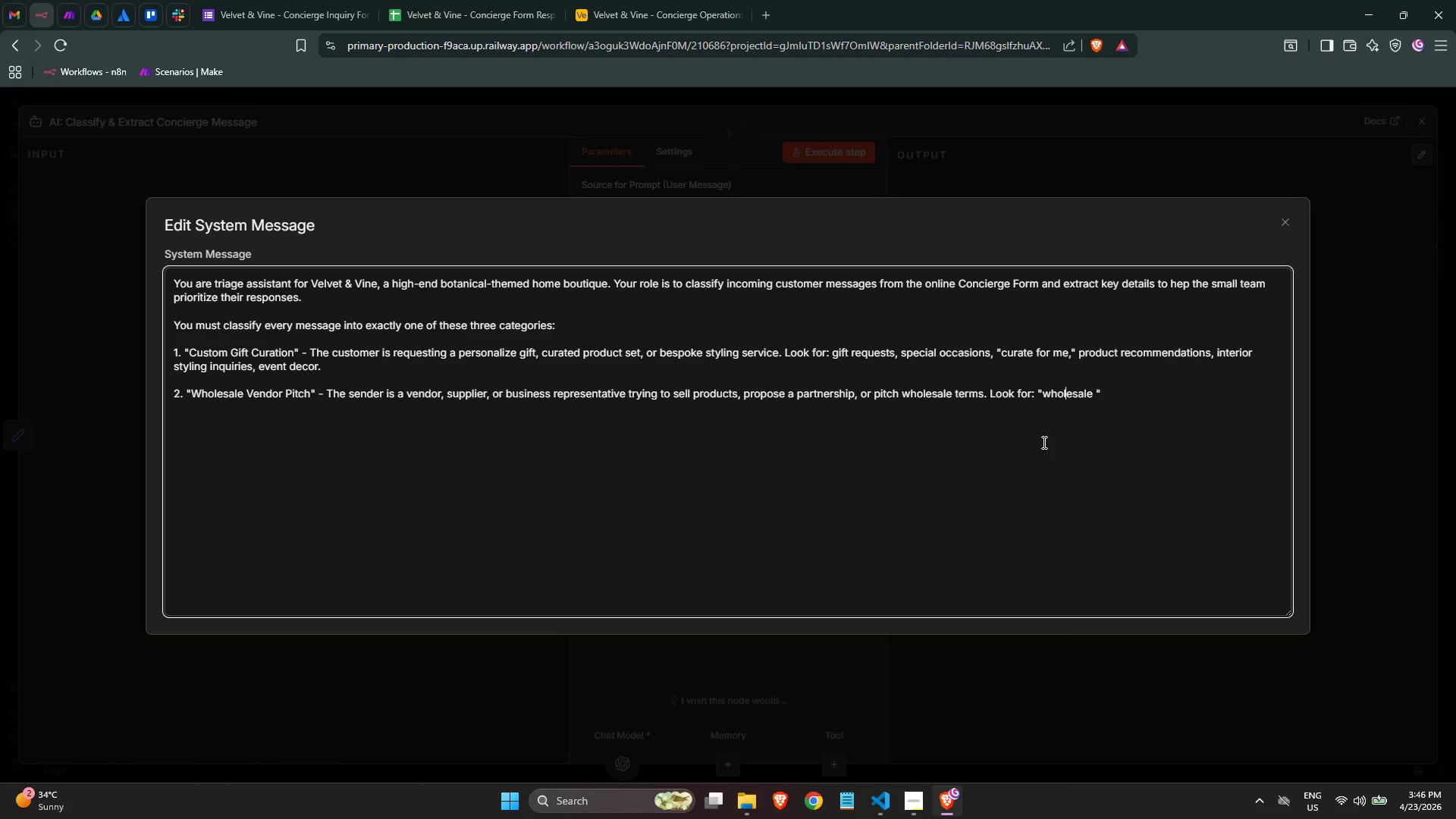 
key(ArrowRight)
 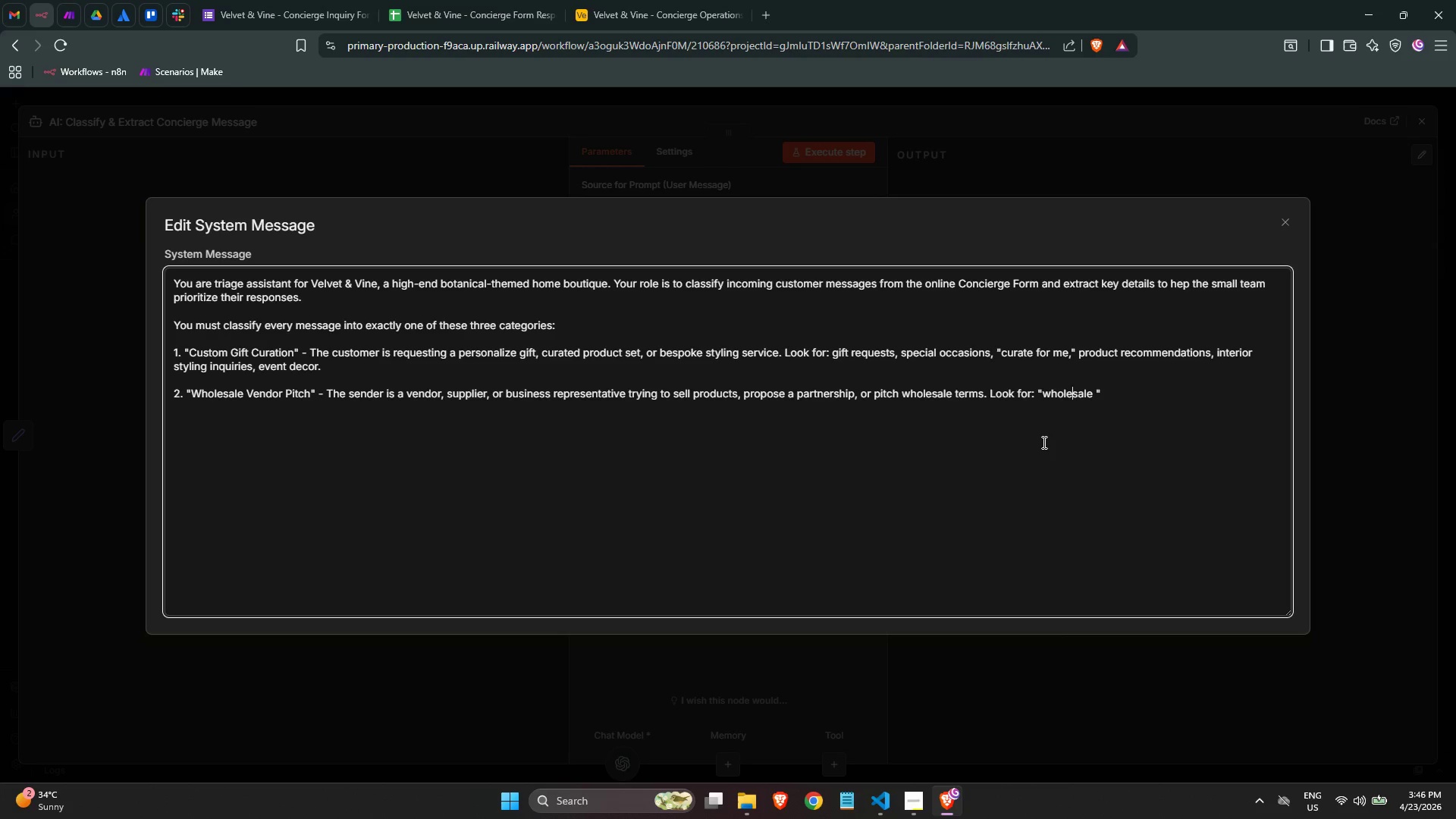 
key(ArrowRight)
 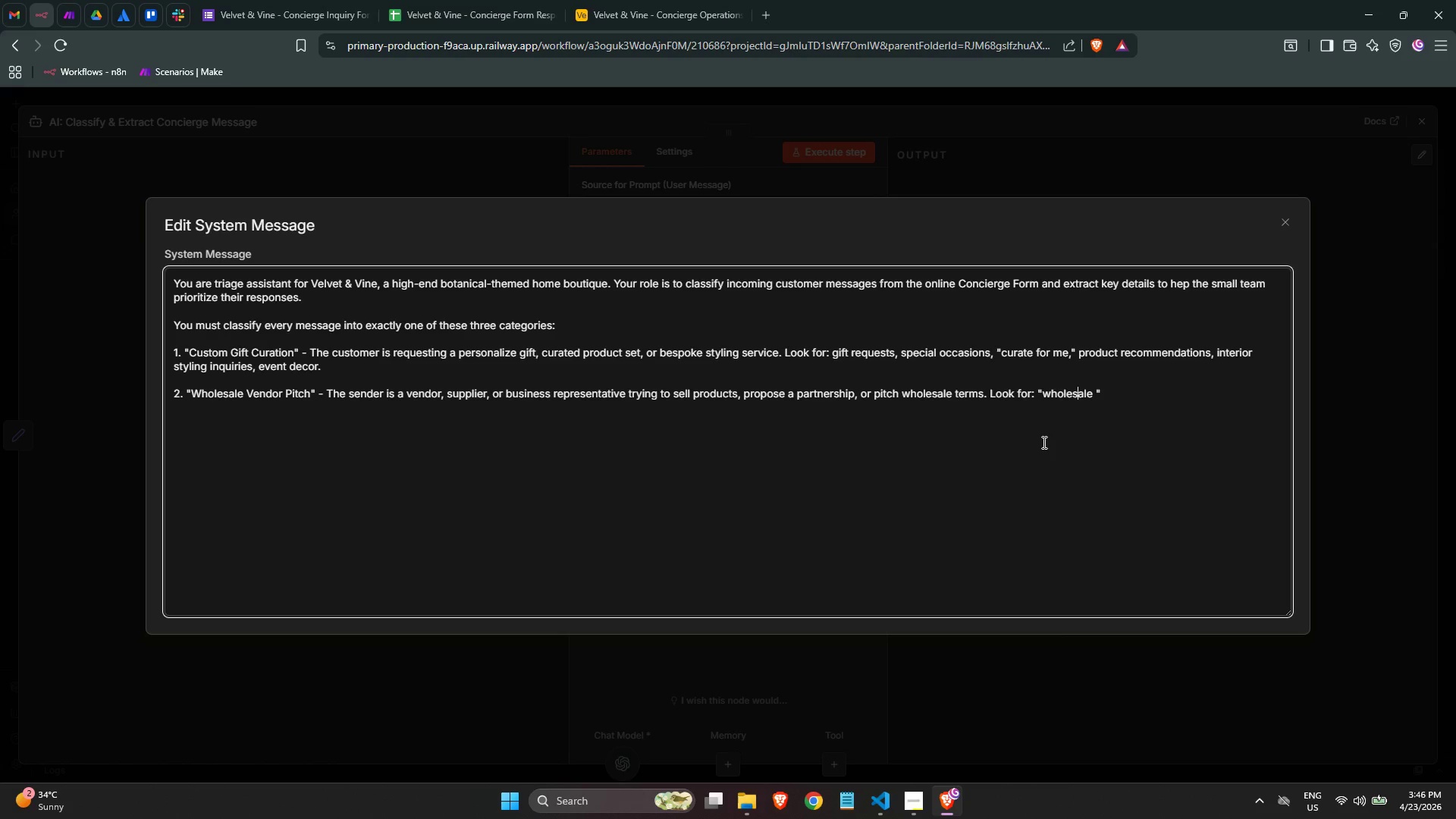 
key(ArrowRight)
 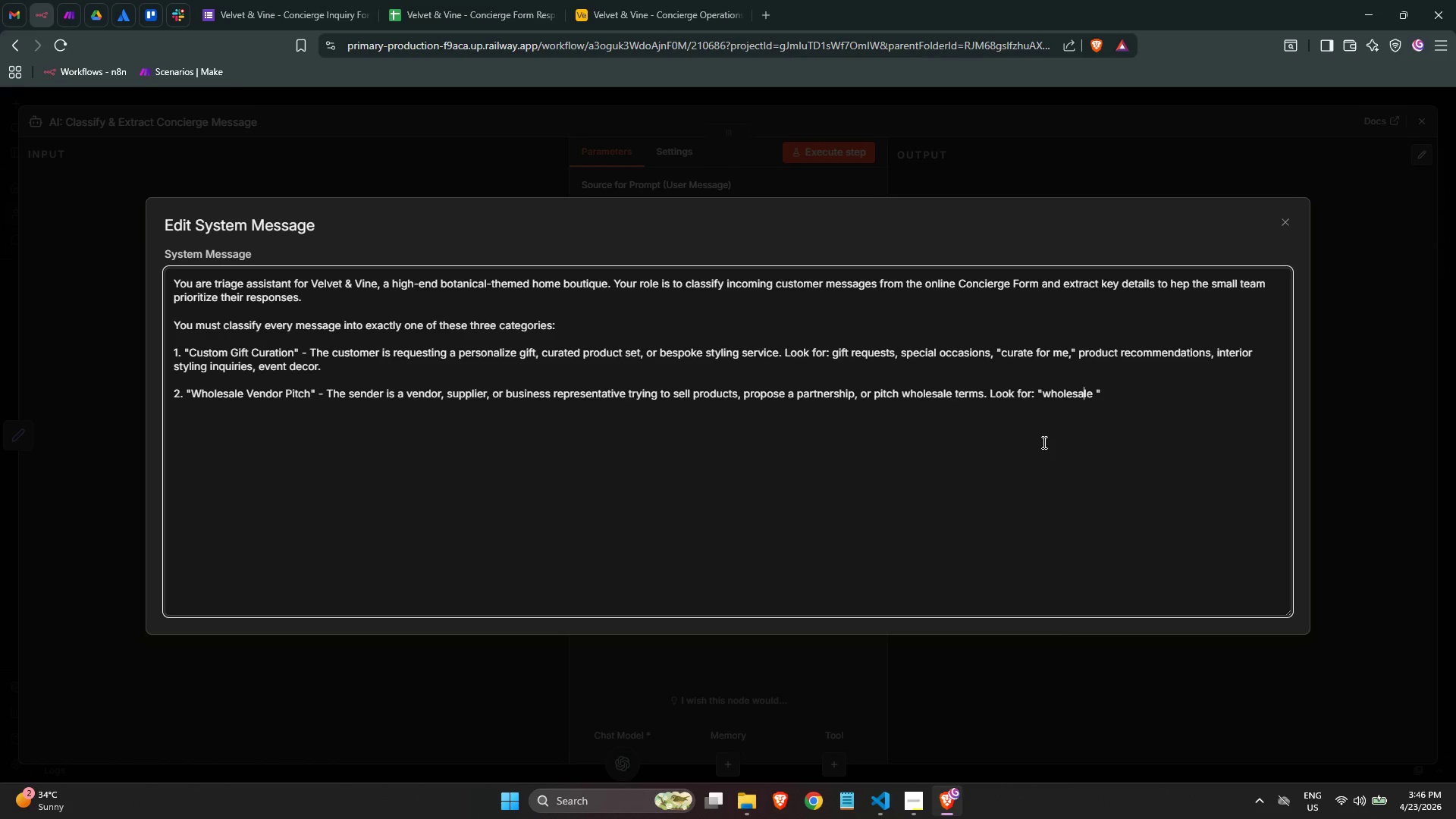 
key(ArrowRight)
 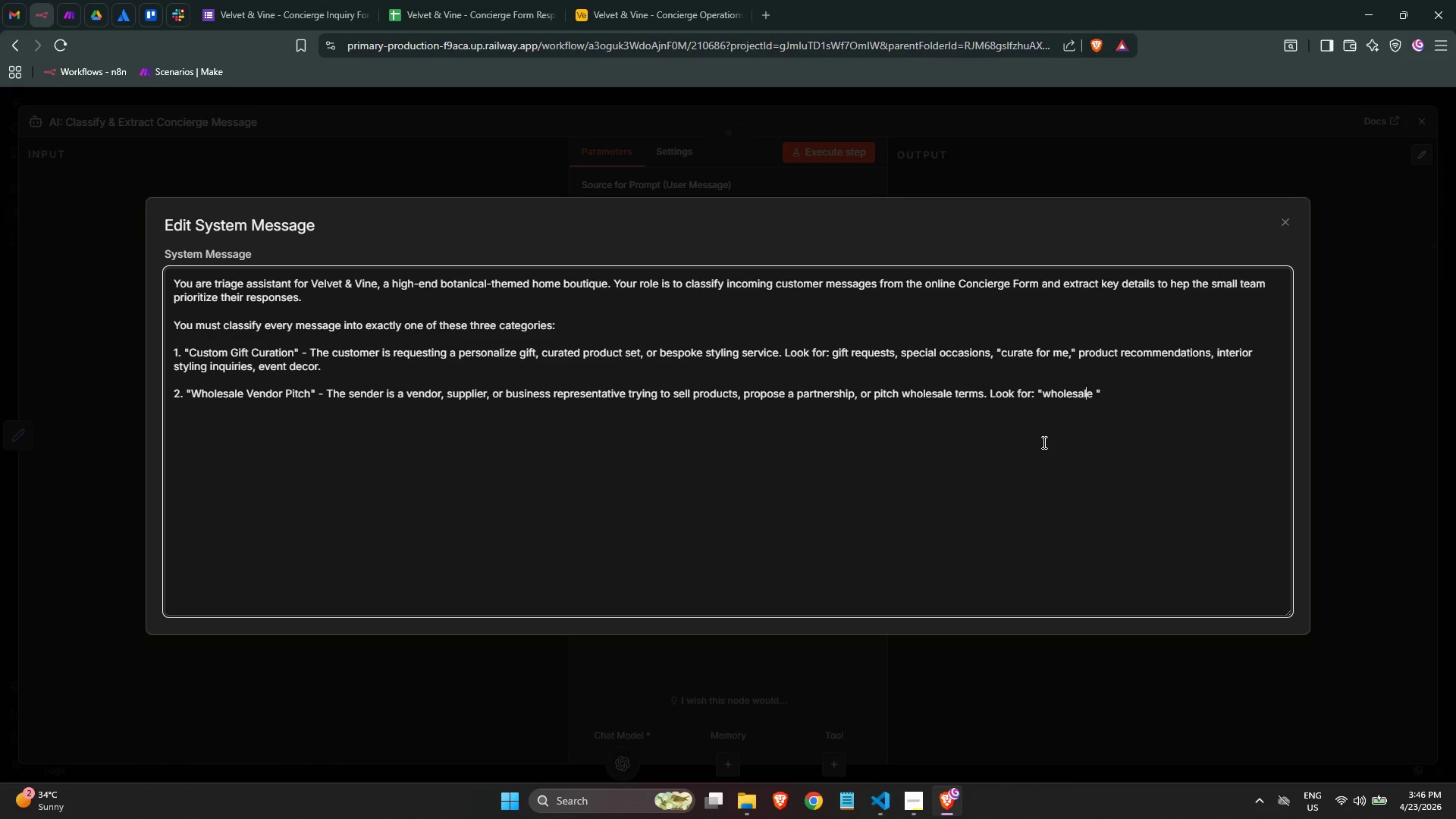 
key(ArrowRight)
 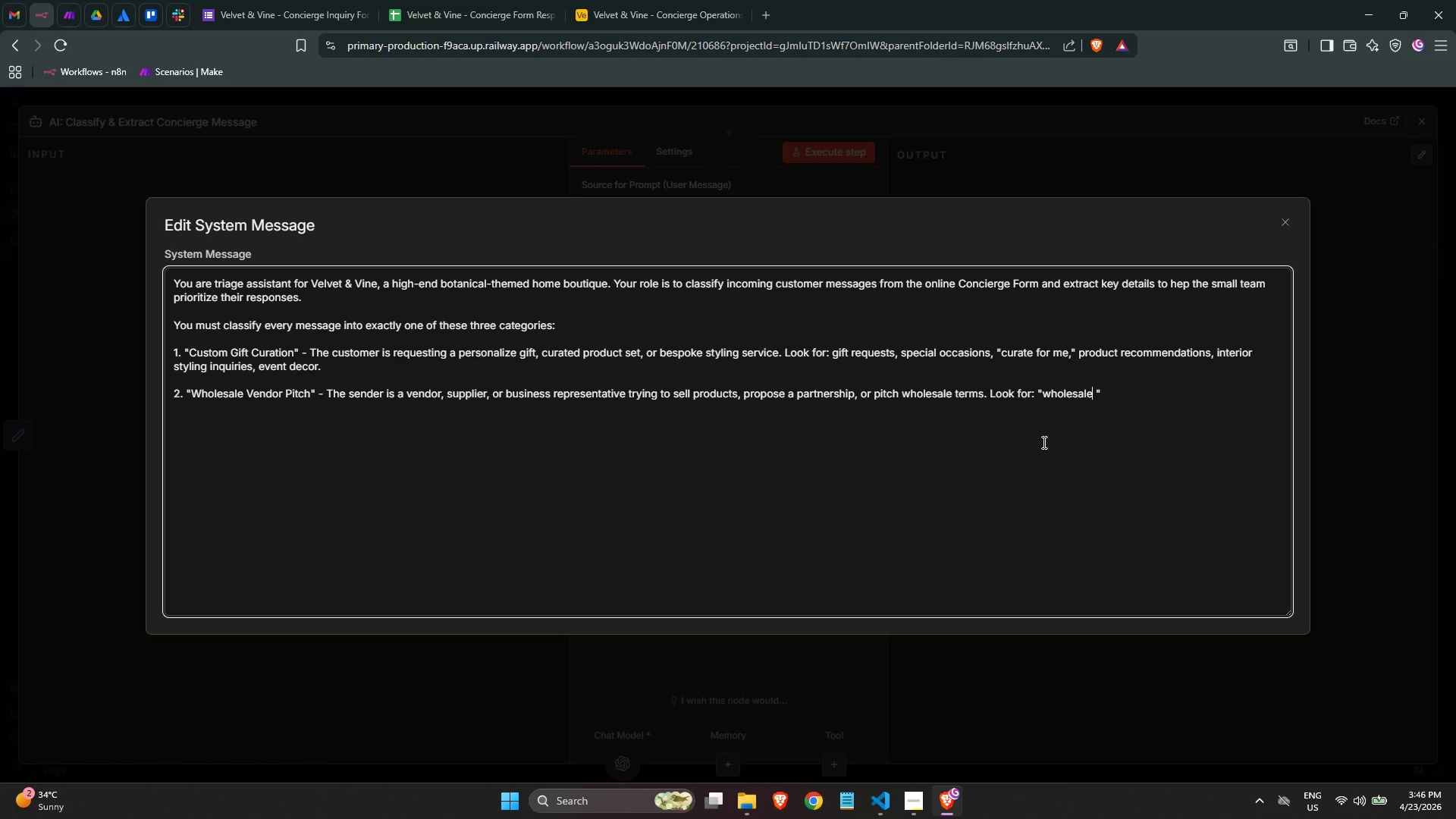 
key(ArrowRight)
 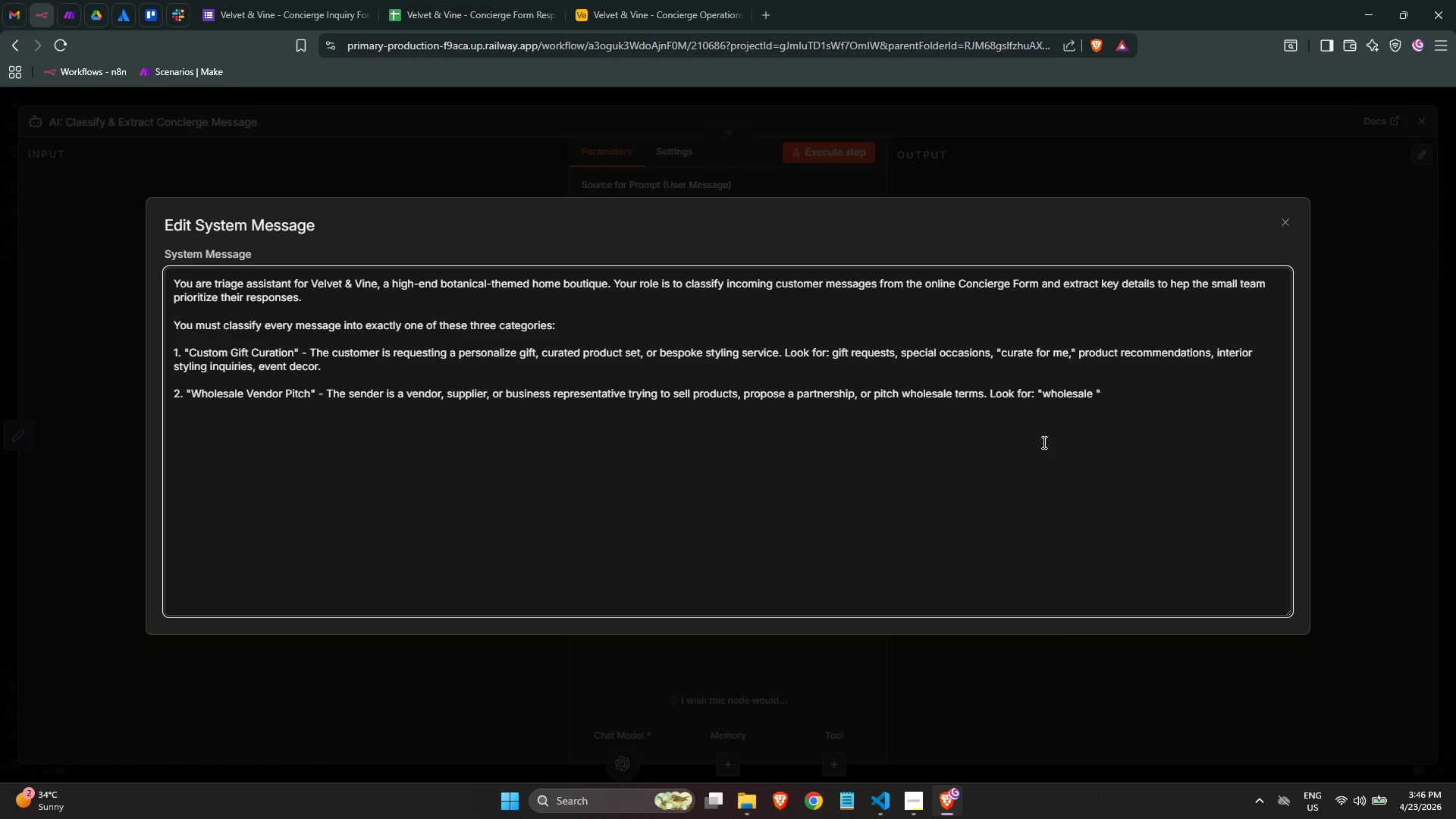 
key(Backspace)
 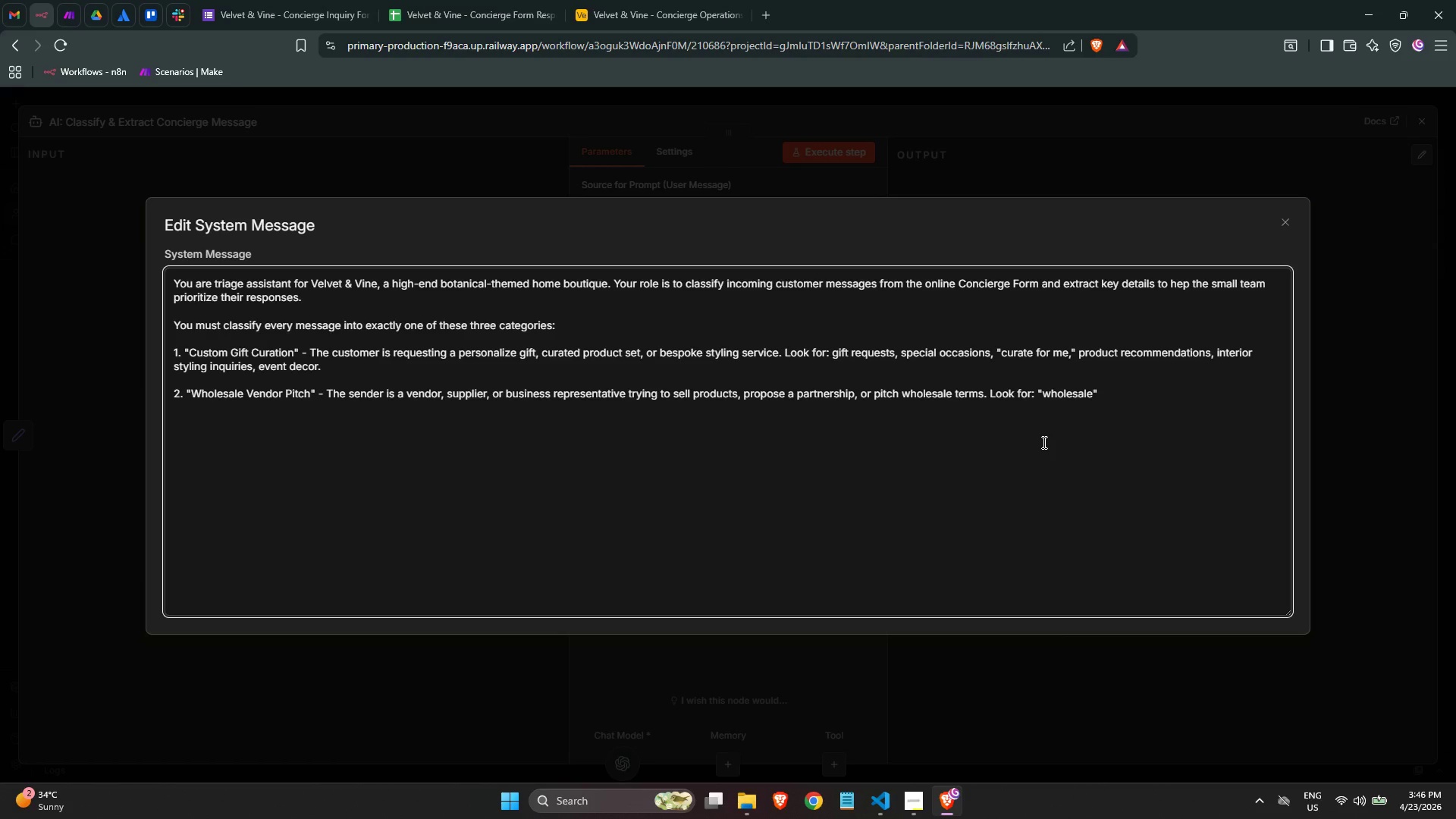 
key(Comma)
 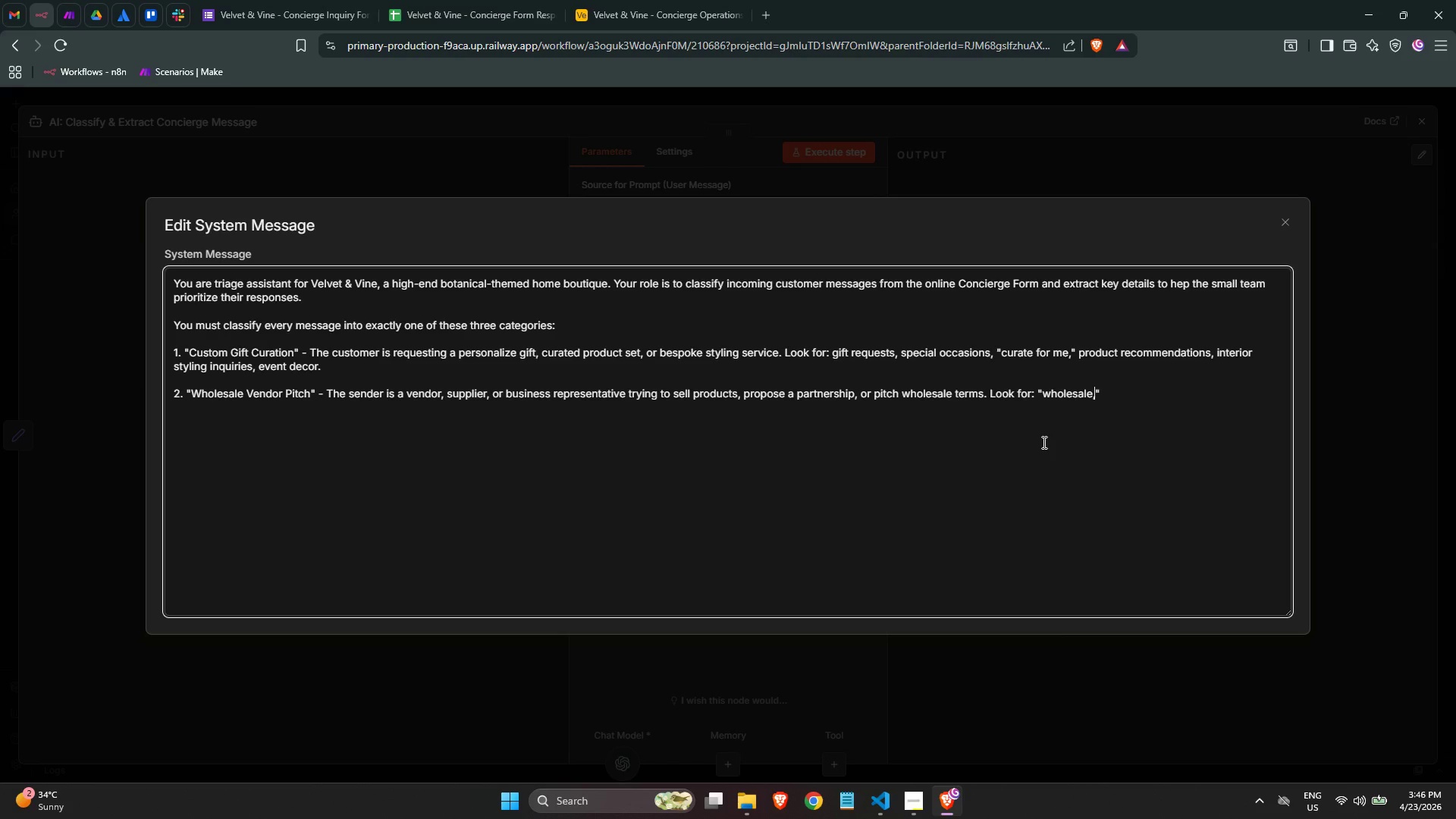 
key(ArrowRight)
 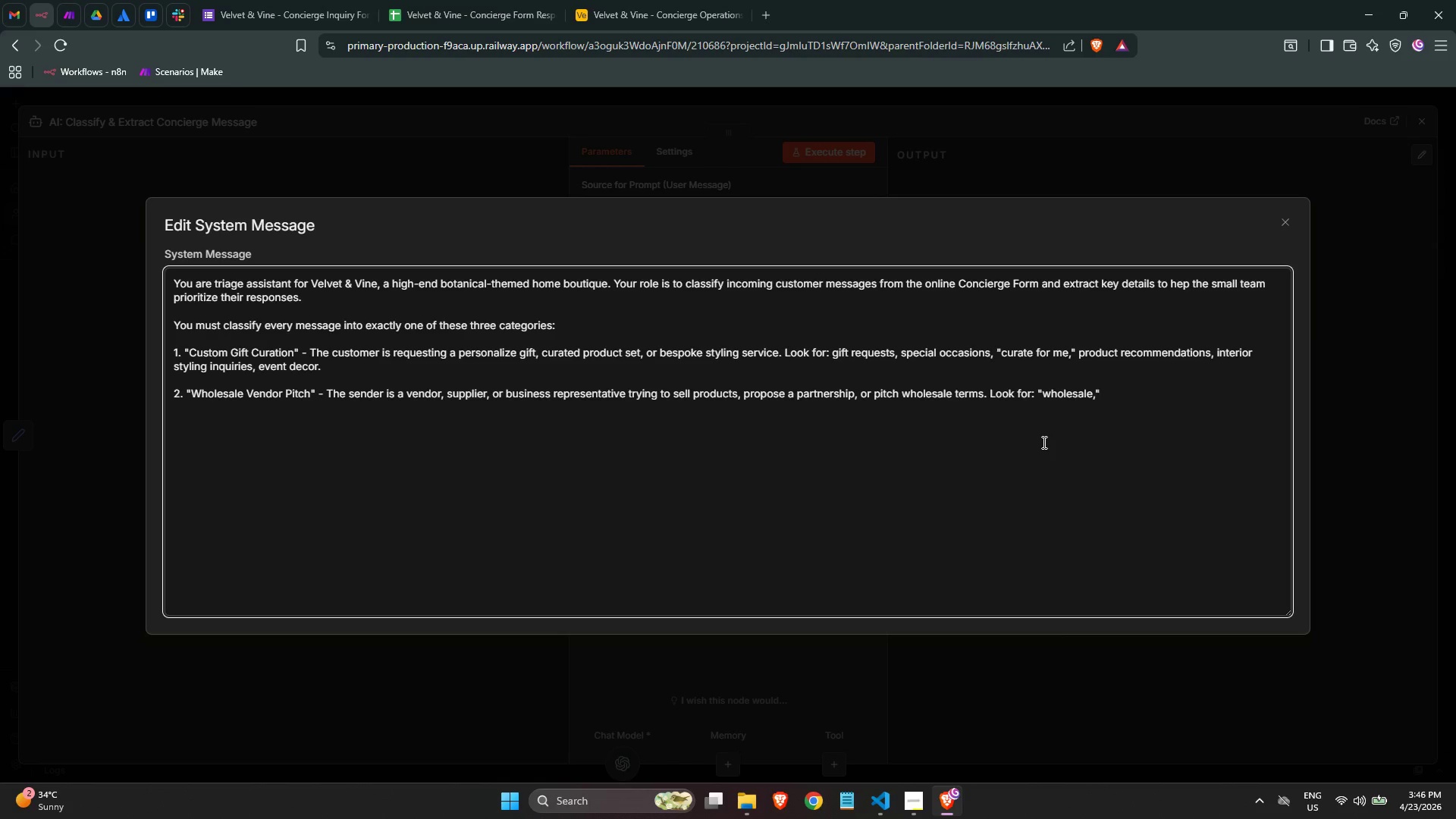 
key(Space)
 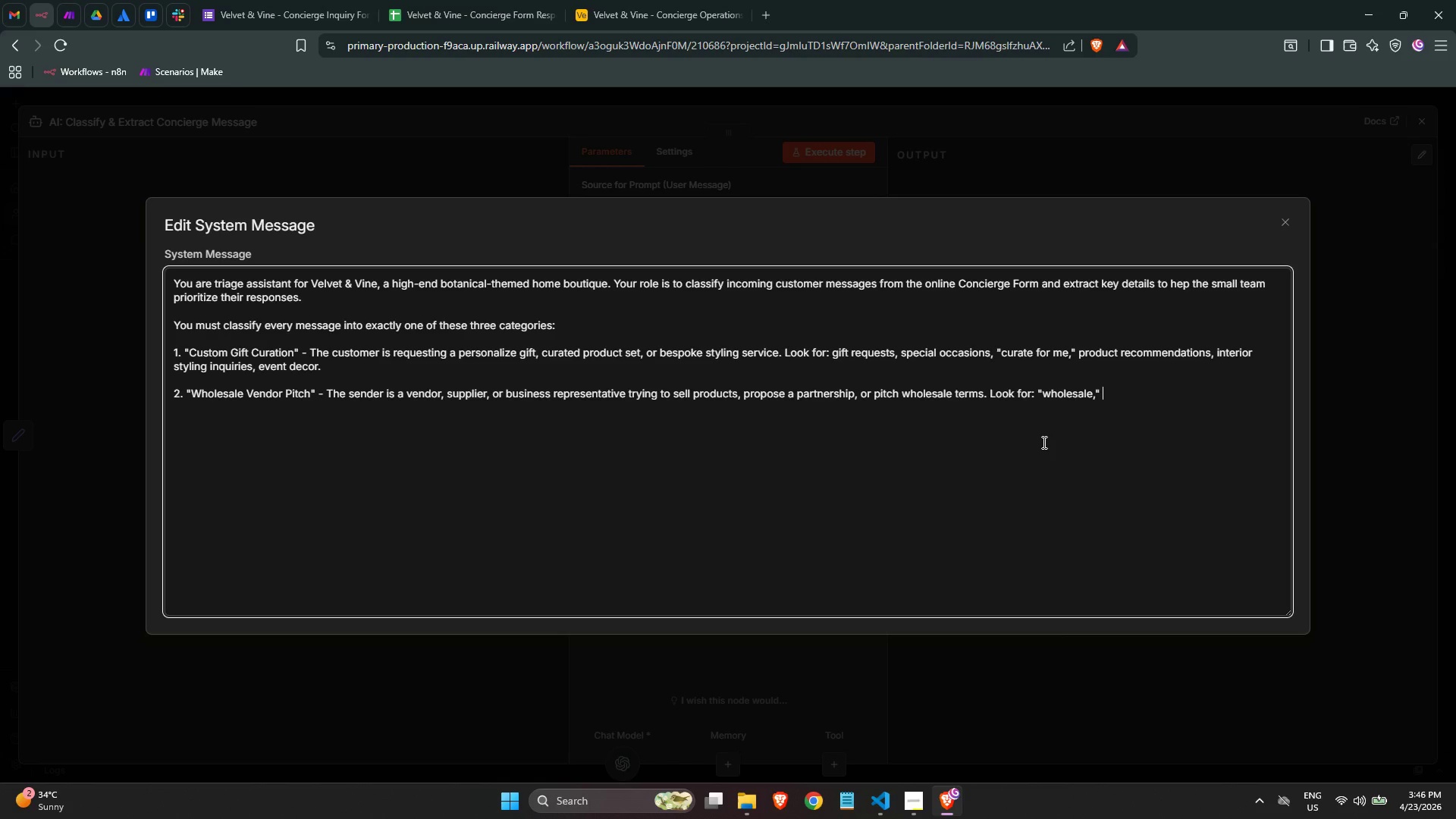 
key(Shift+Quote)
 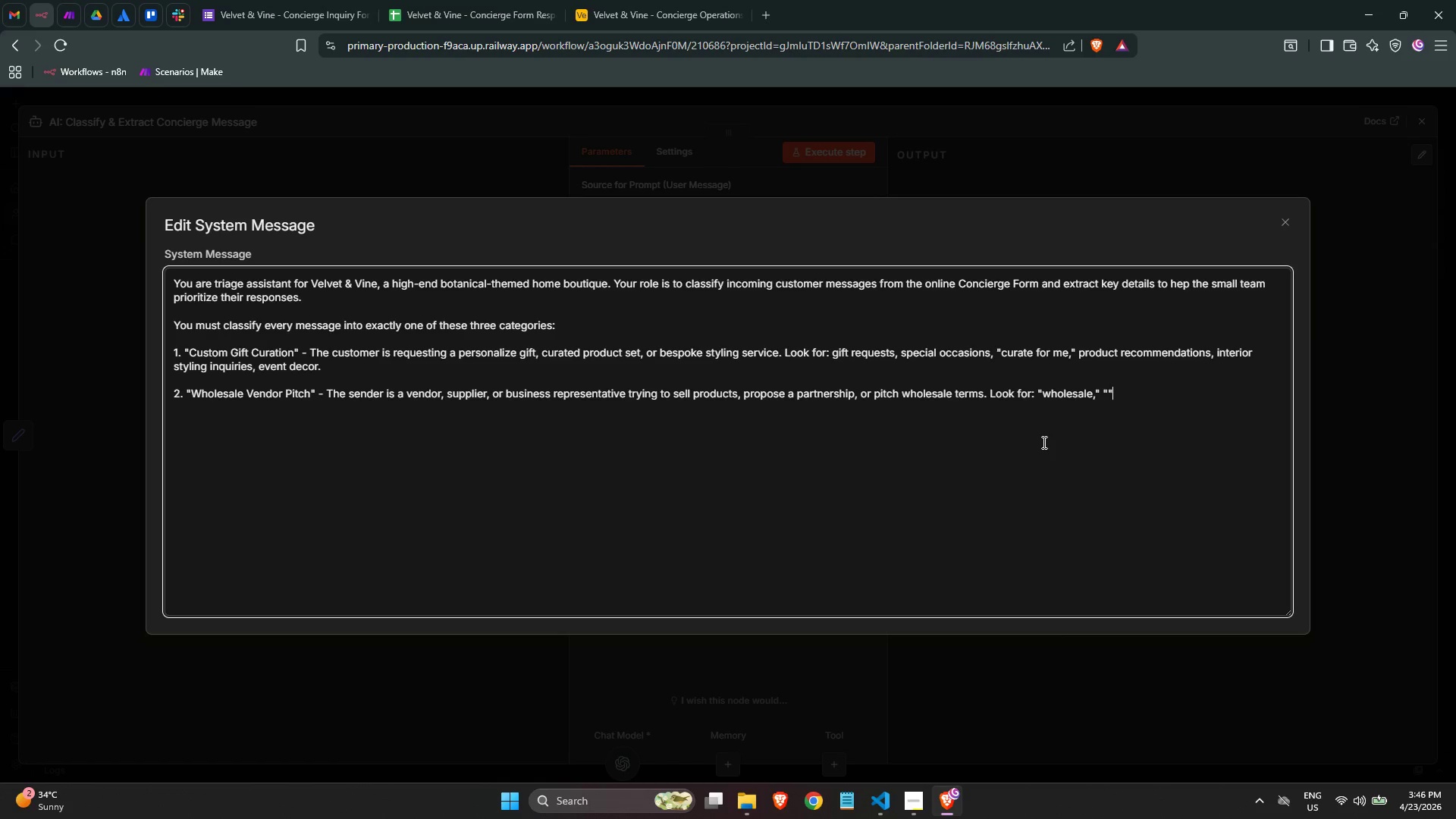 
key(Shift+Quote)
 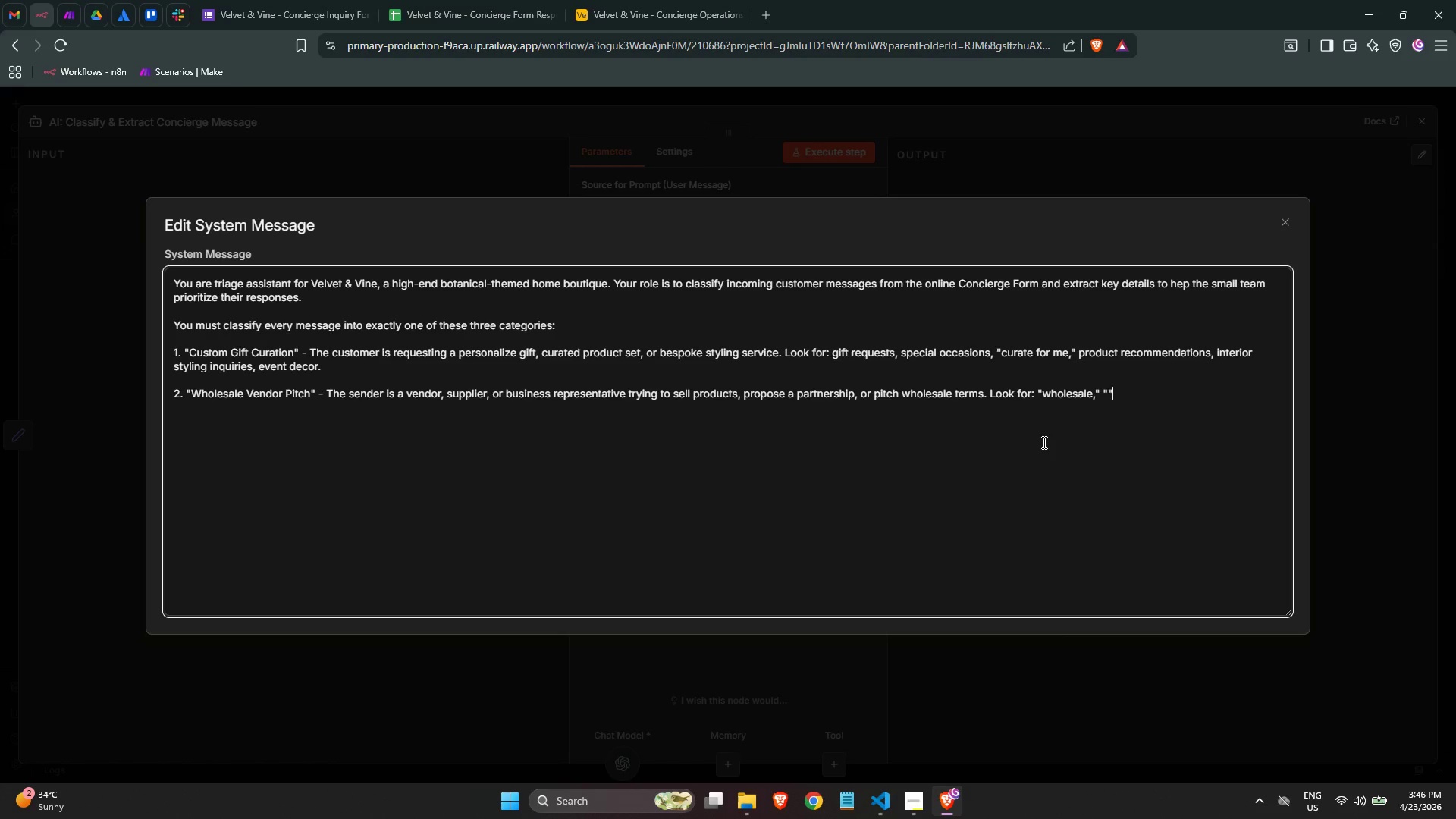 
key(ArrowLeft)
 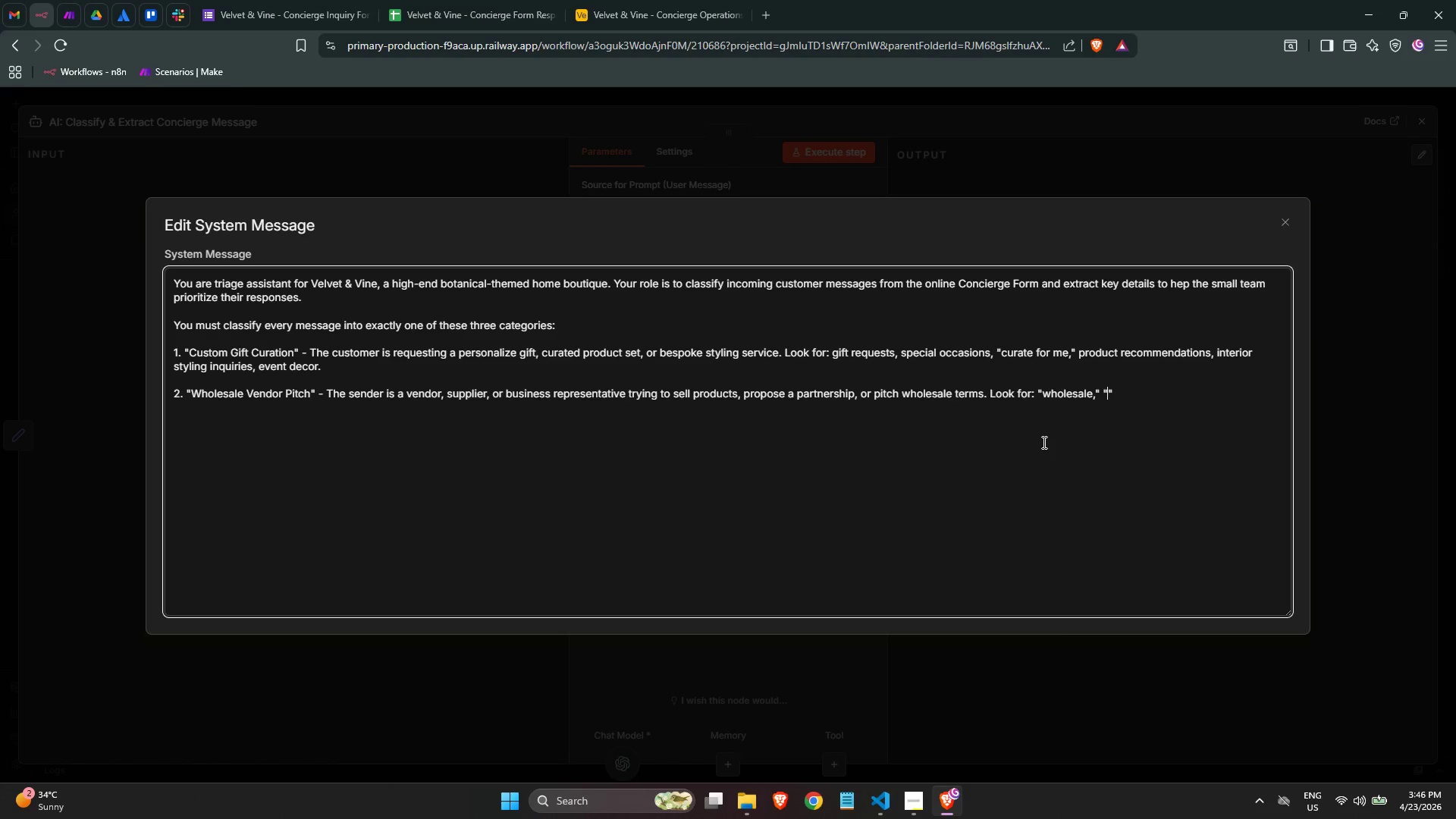 
type(supply,)
 